 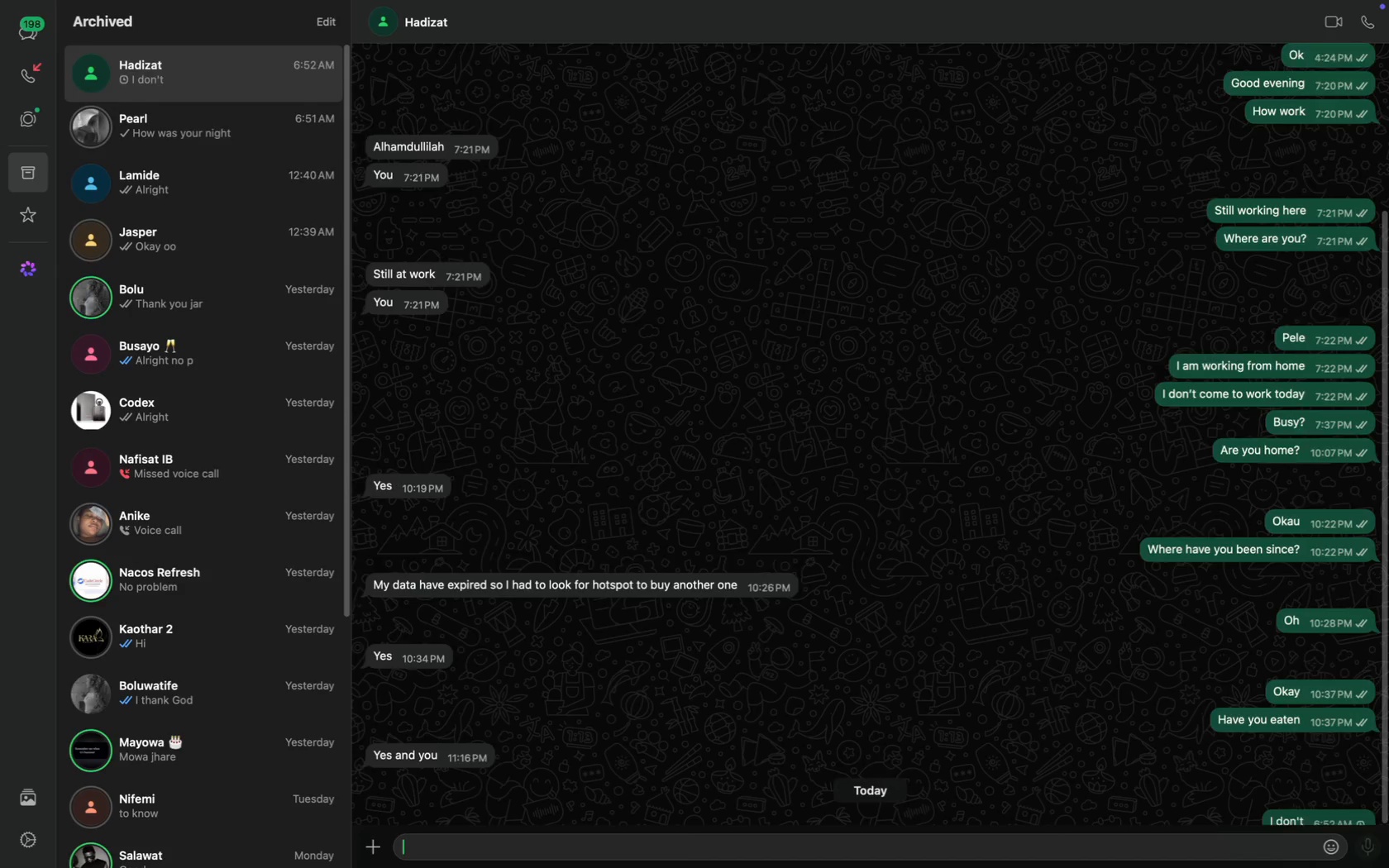 
key(CapsLock)
 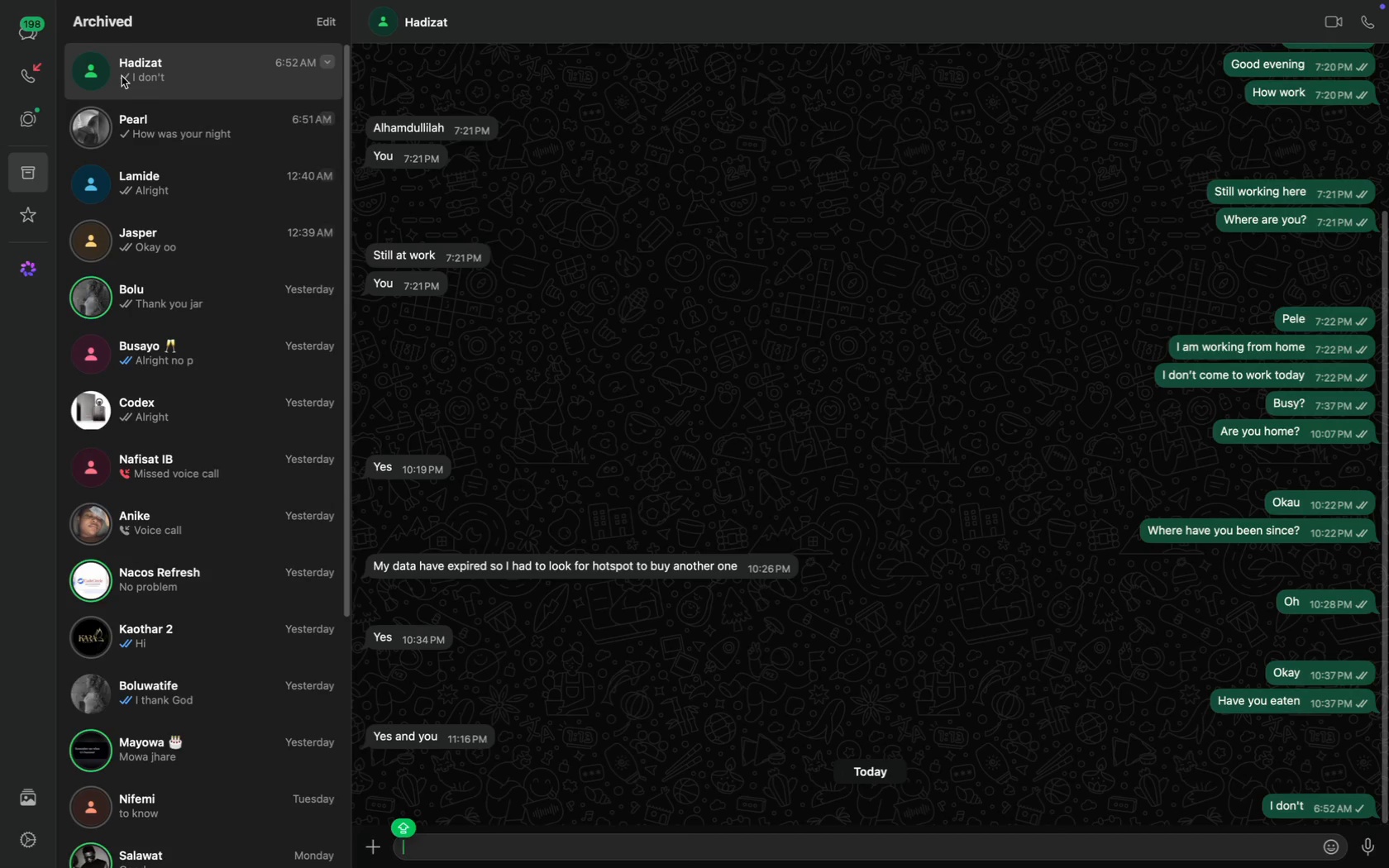 
type(Good morning)
 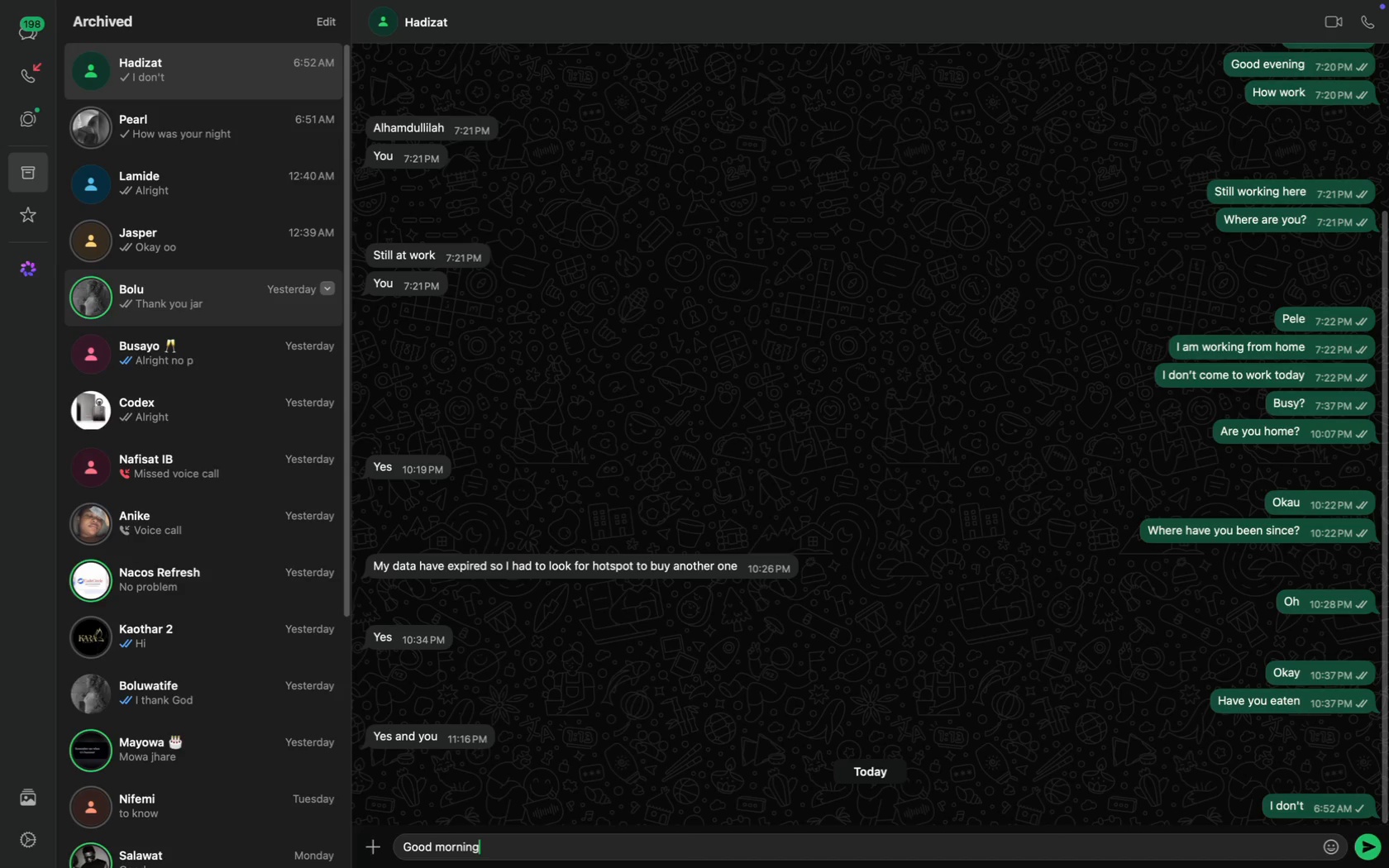 
key(Enter)
 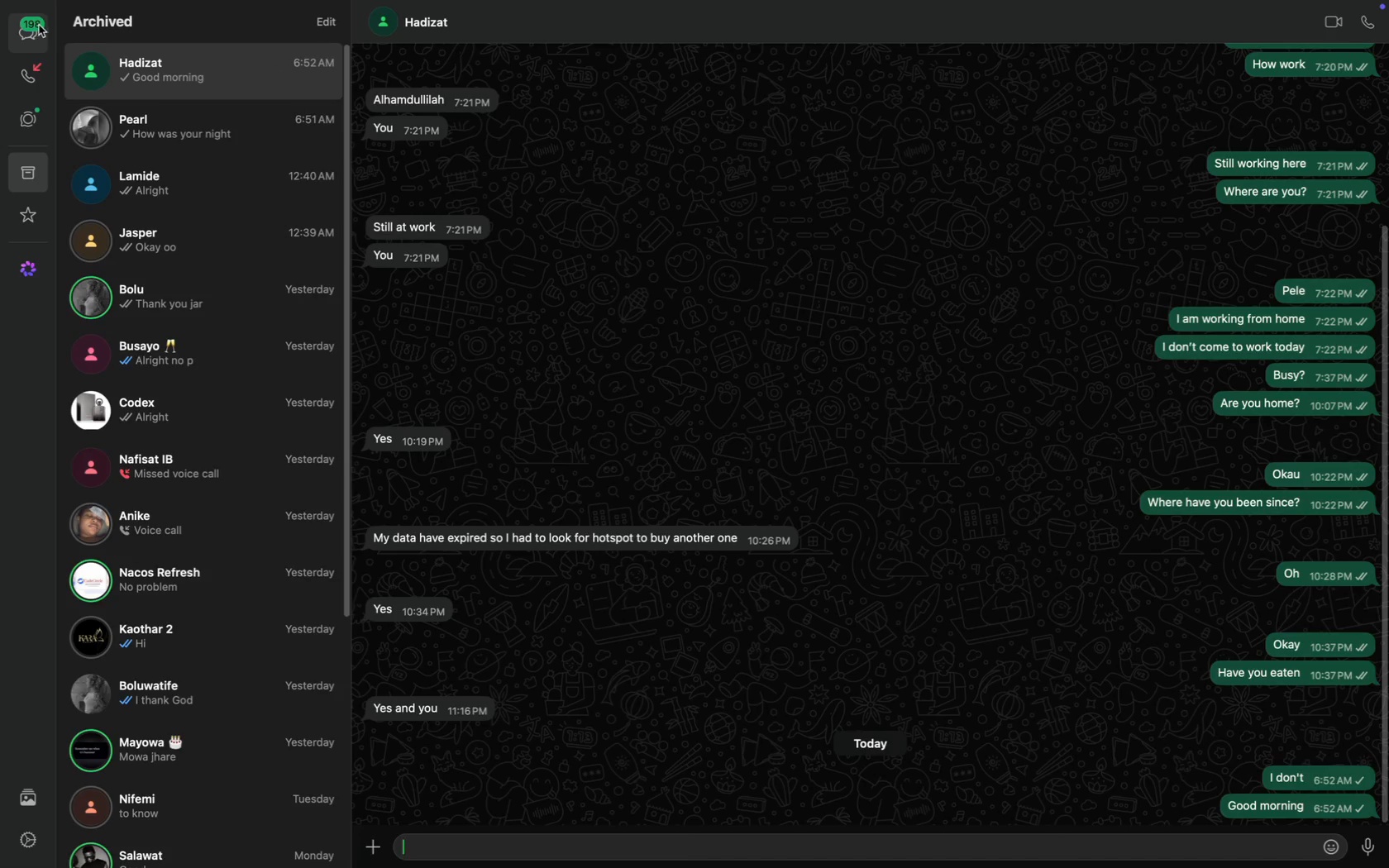 
left_click([243, 274])
 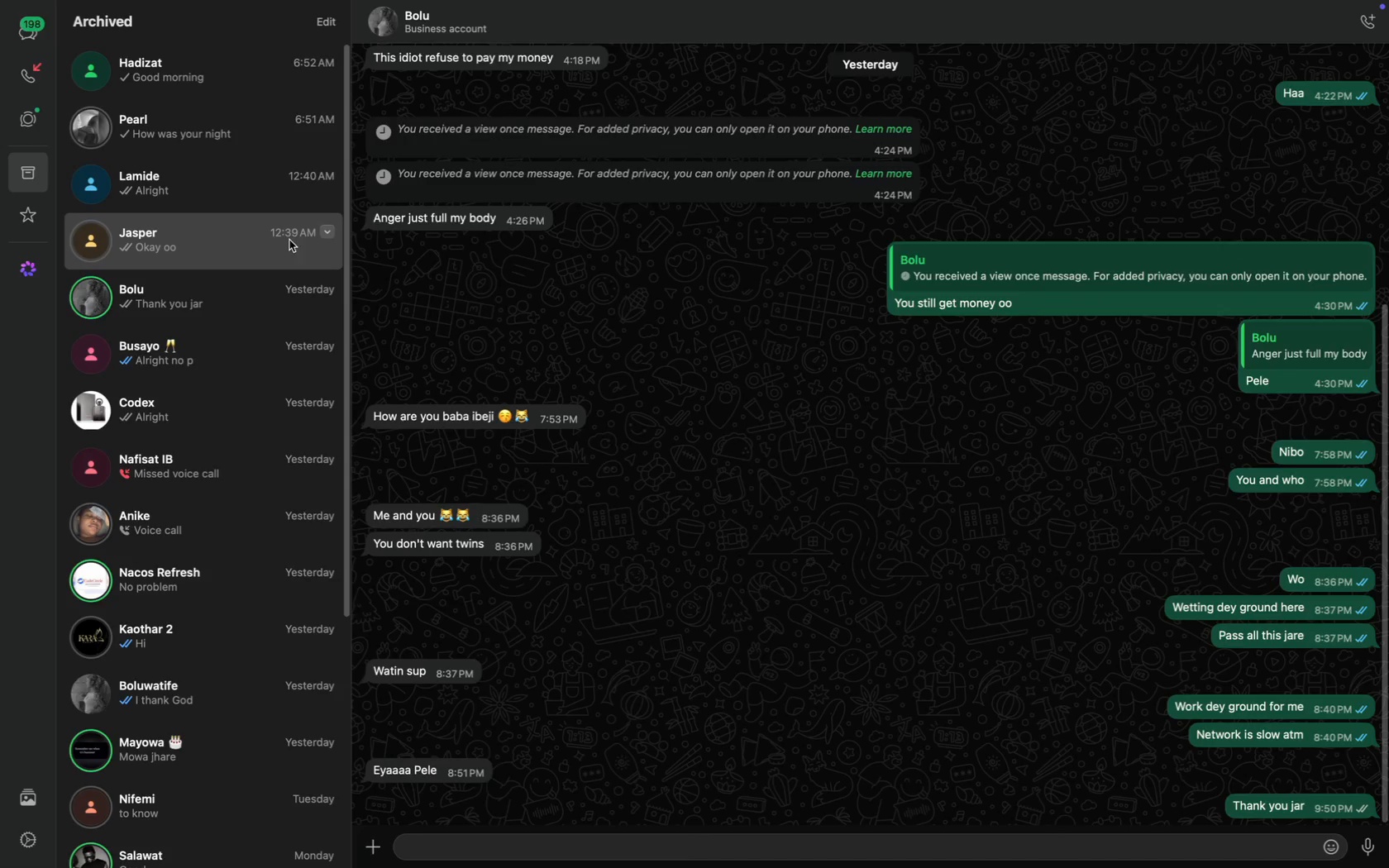 
type(Babe)
 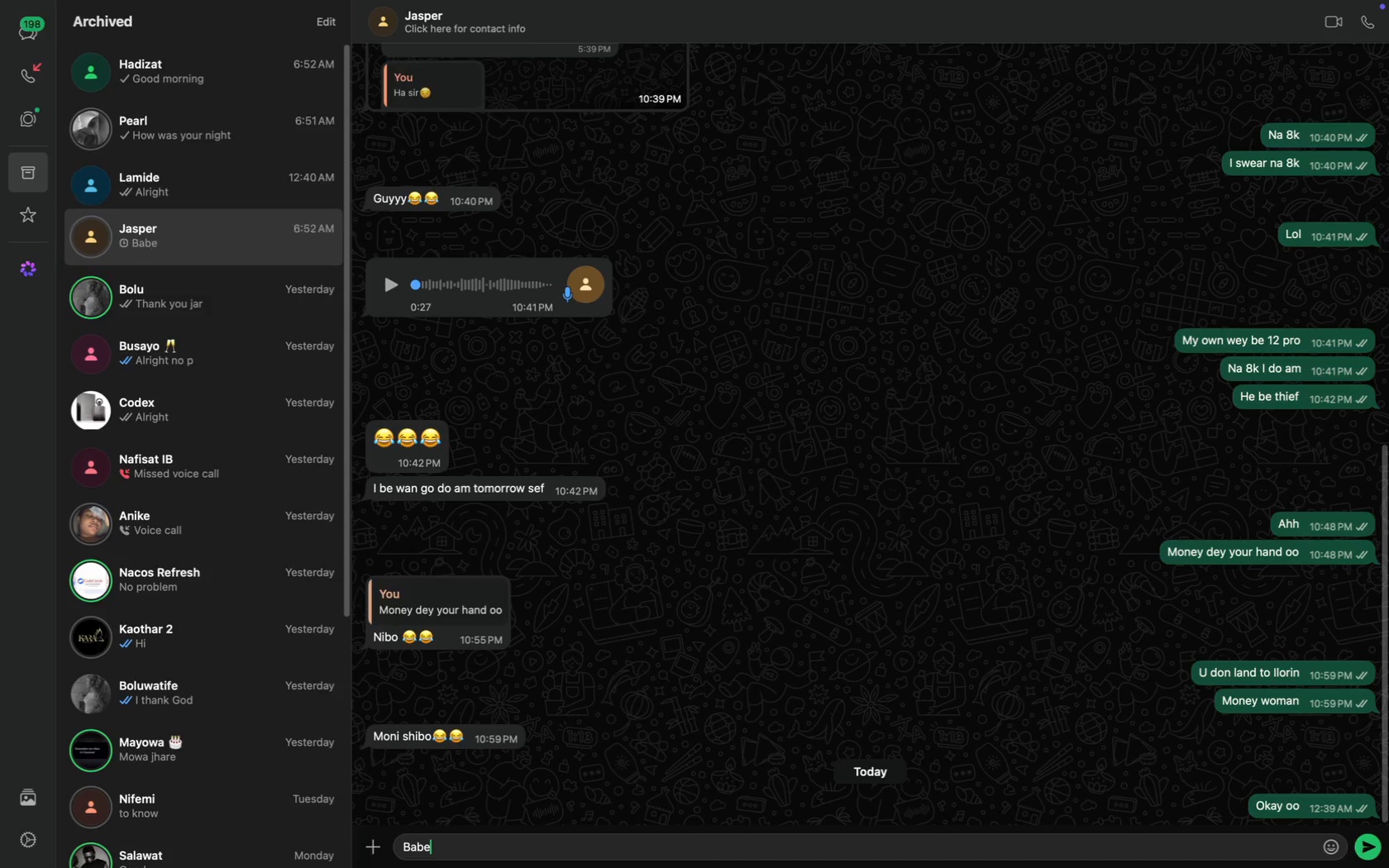 
key(Enter)
 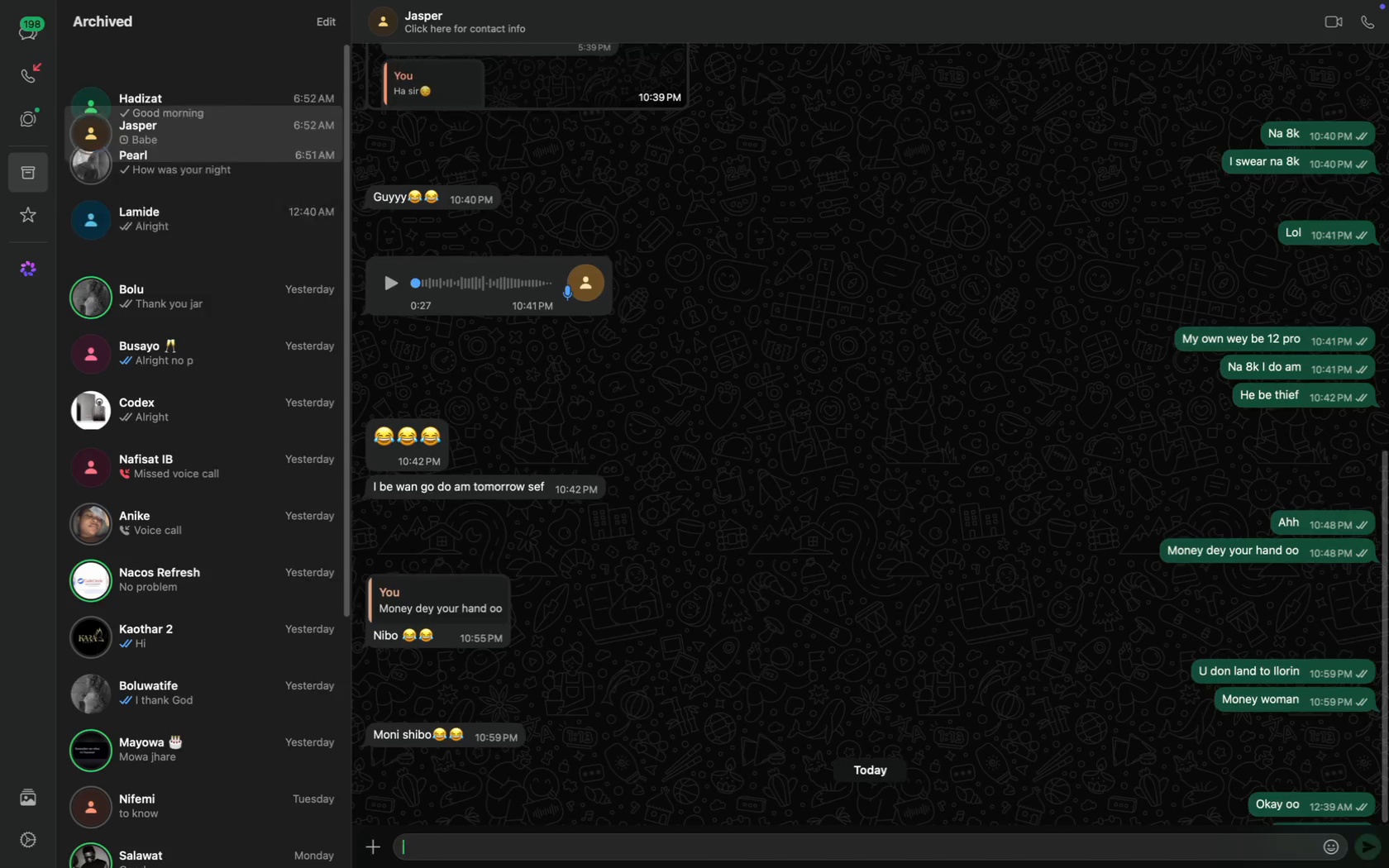 
type(Good morning)
 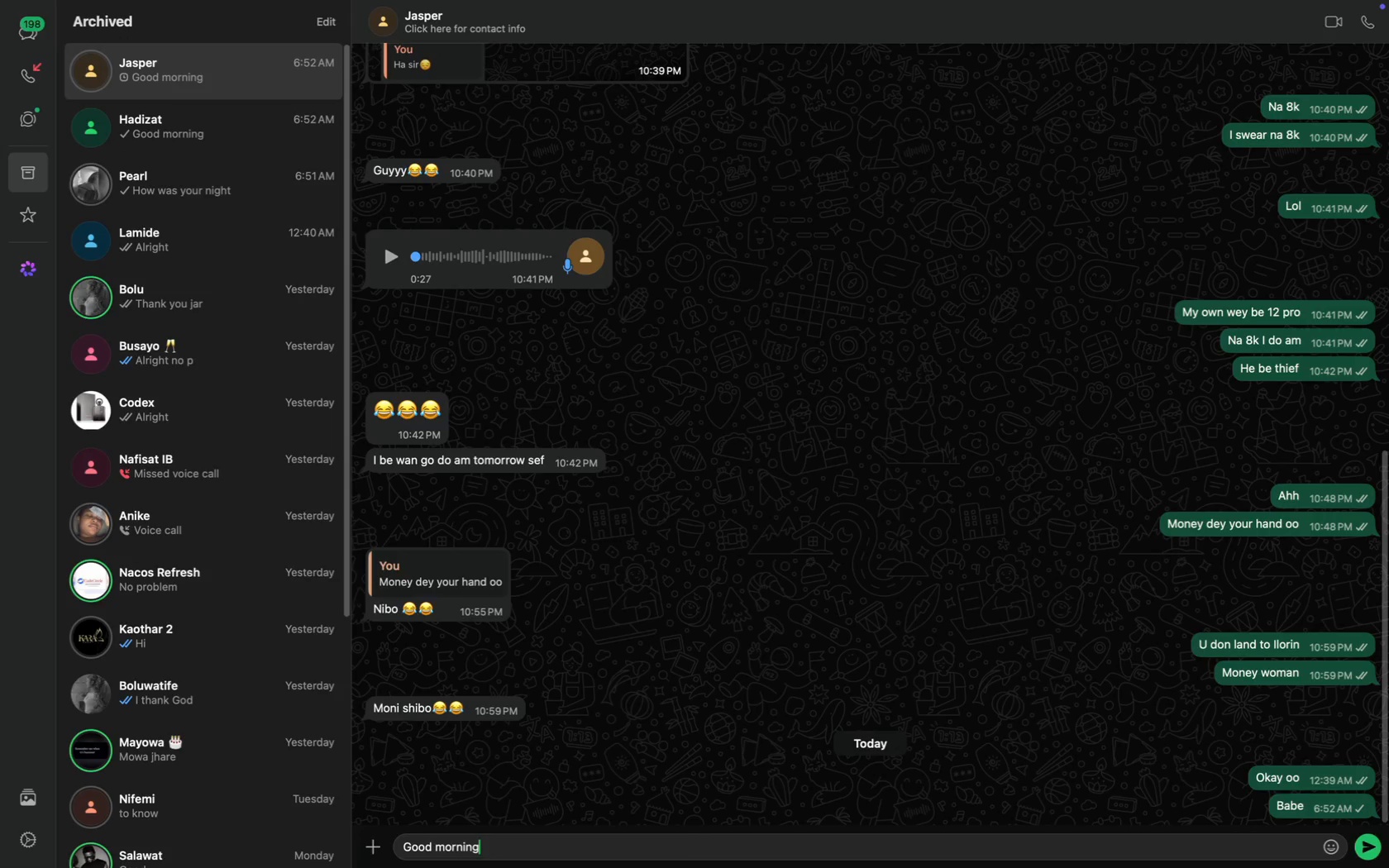 
key(Enter)
 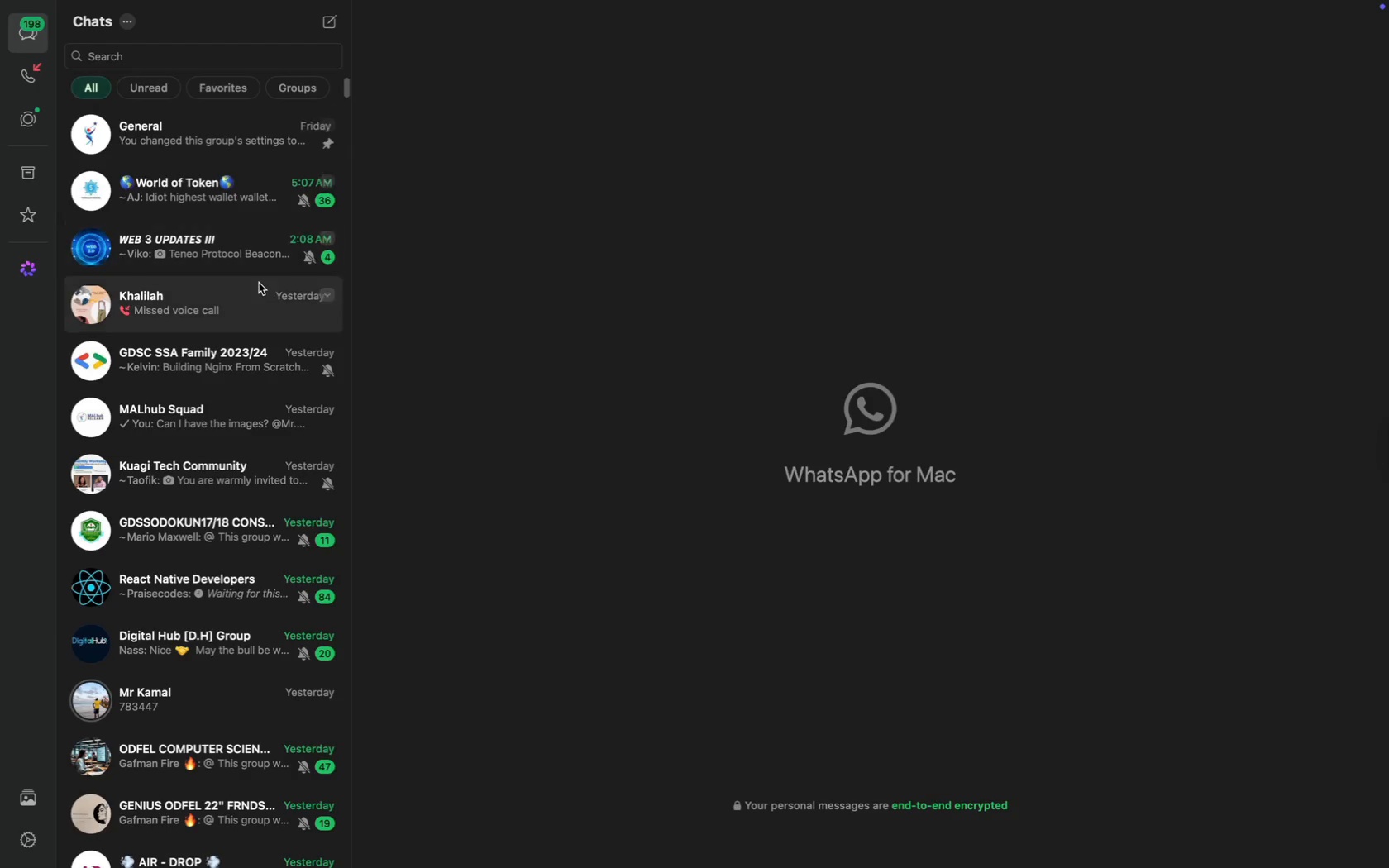 
mouse_move([472, 473])
 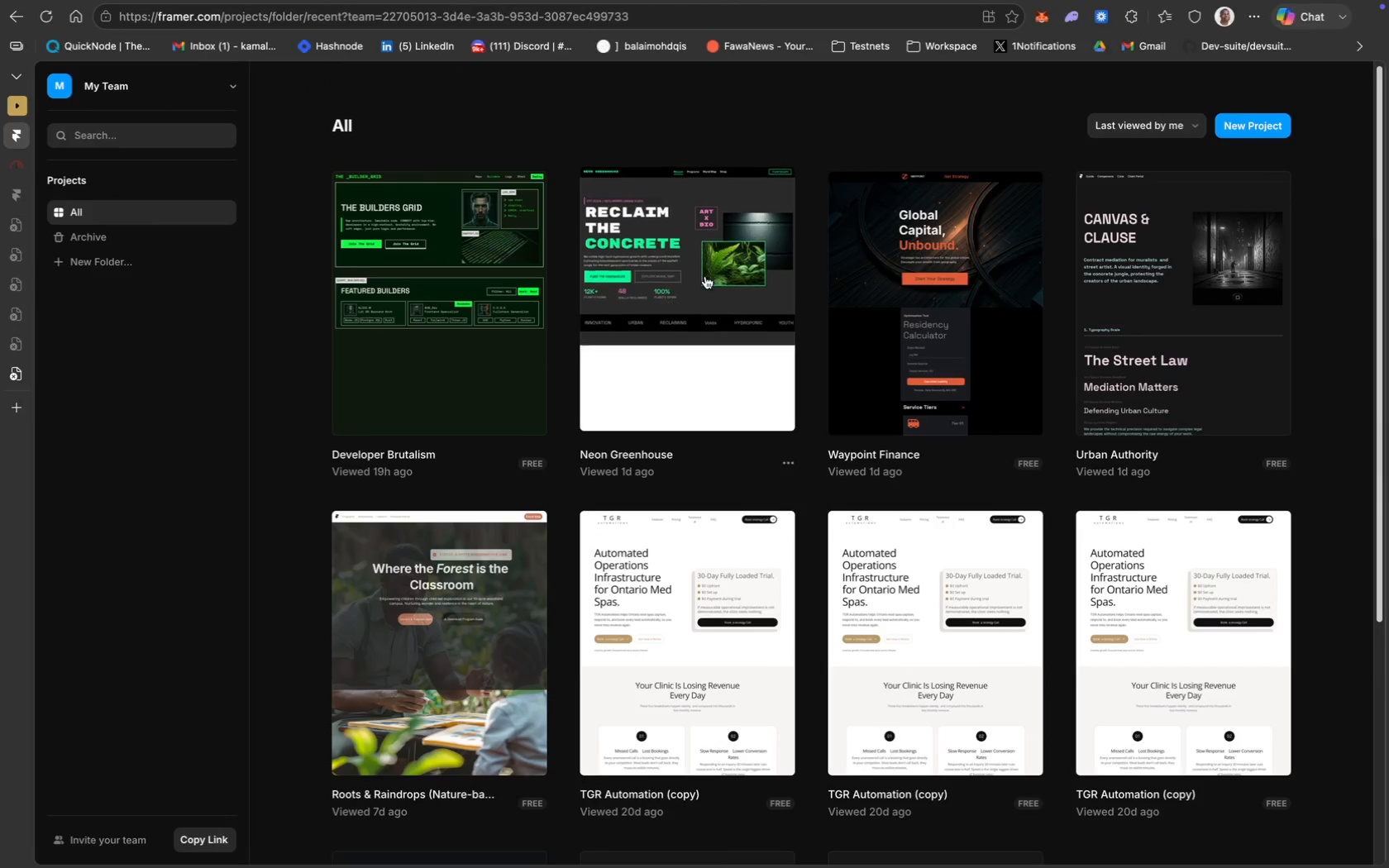 
left_click([1263, 134])
 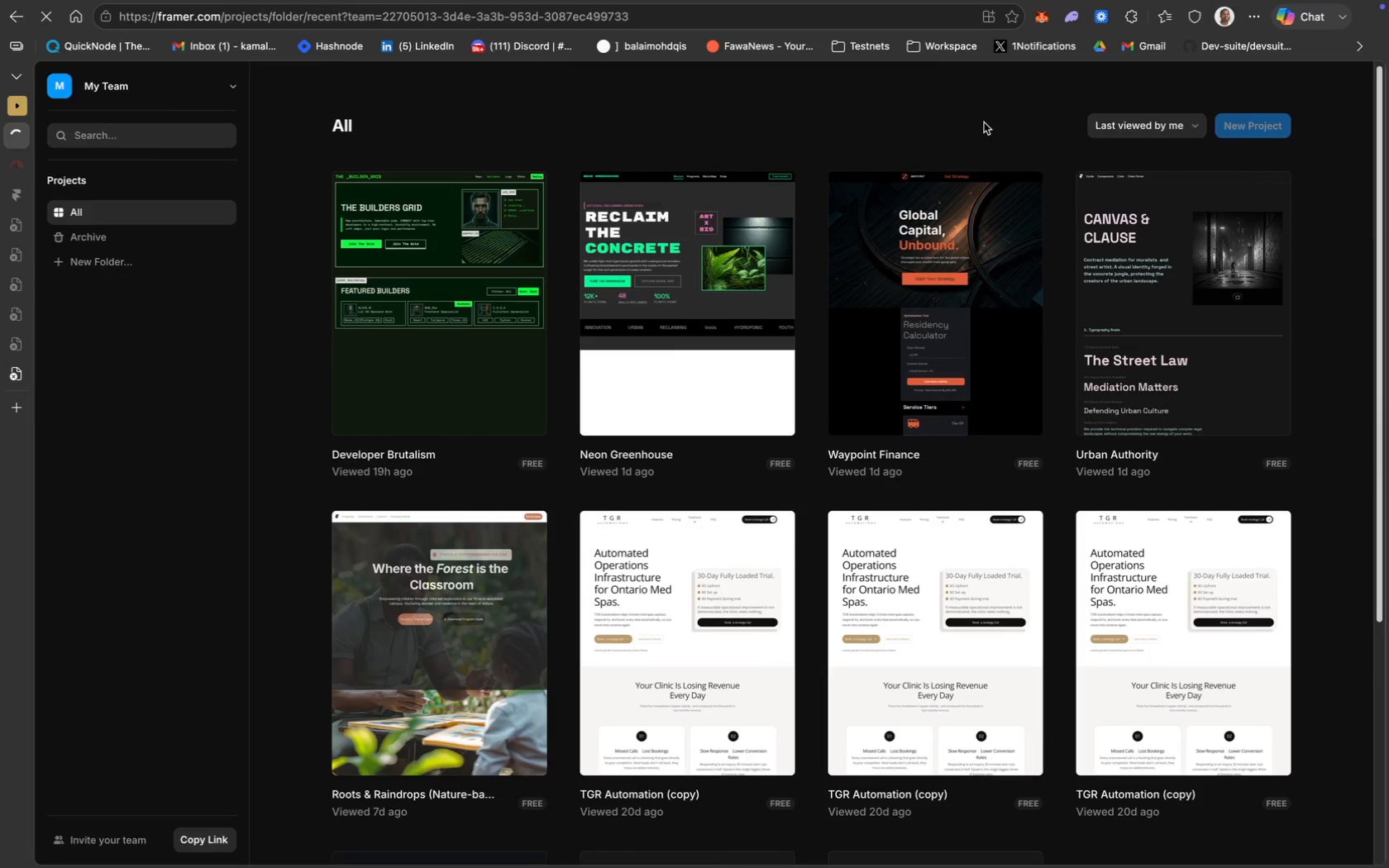 
key(CapsLock)
 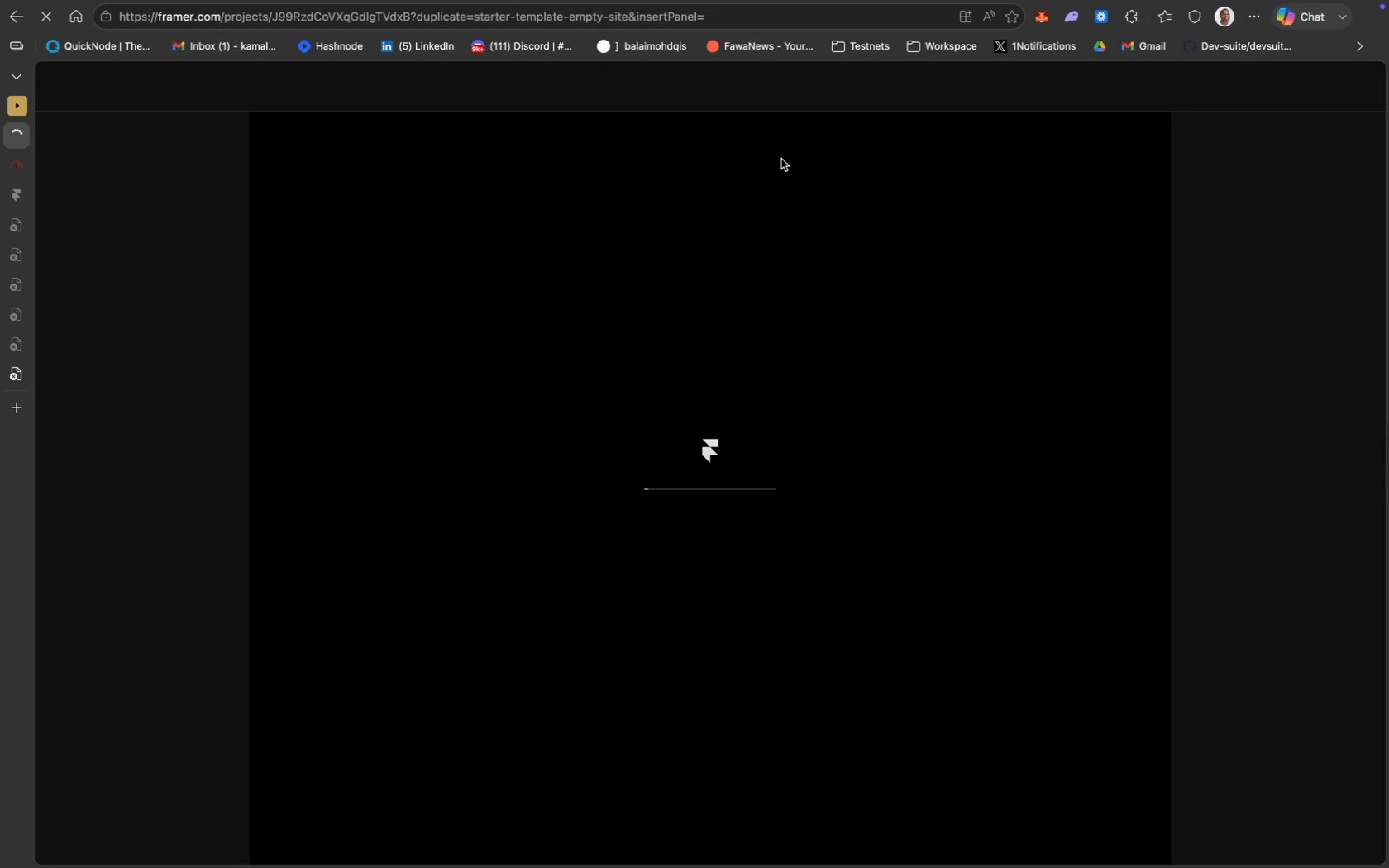 
wait(9.28)
 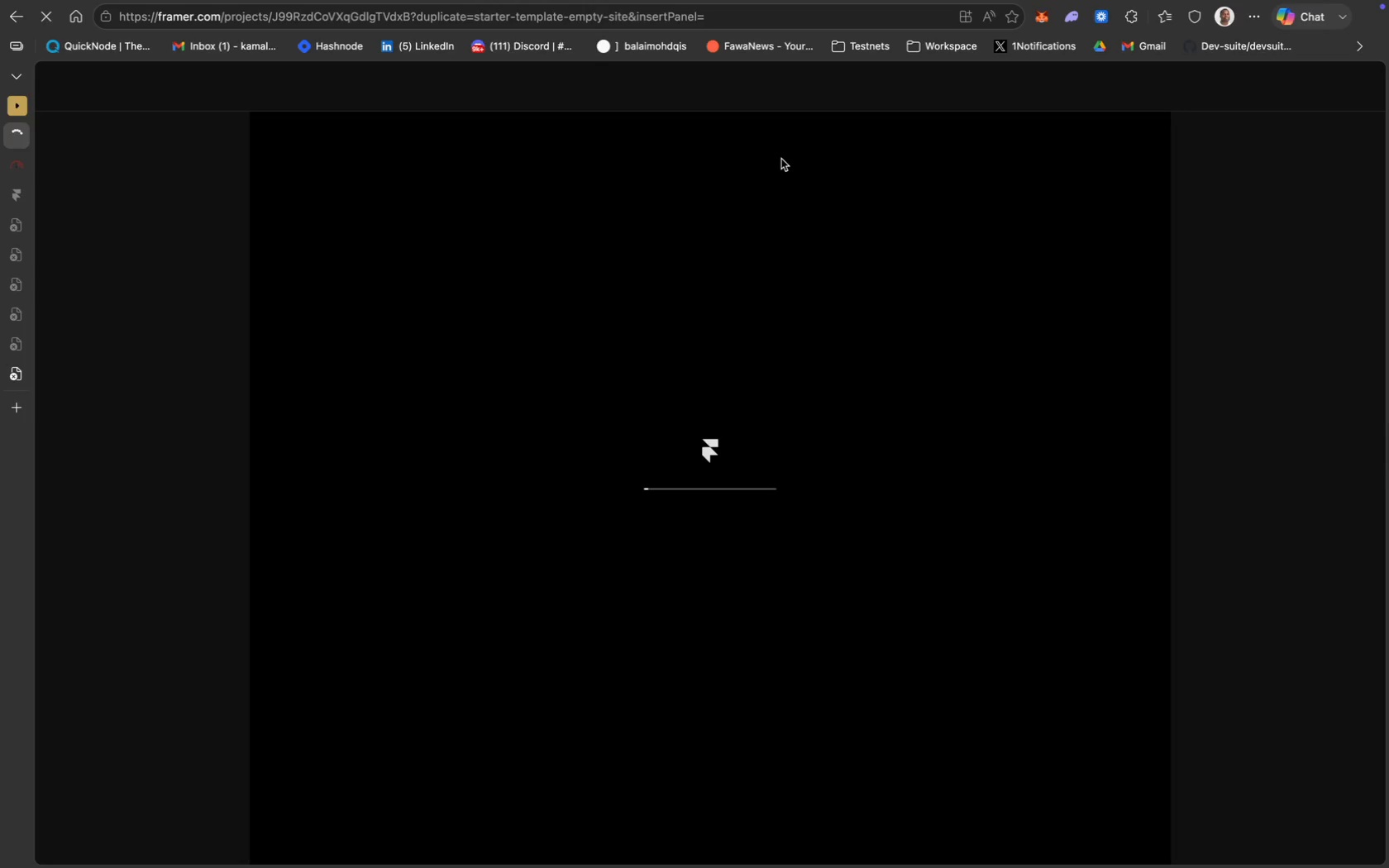 
left_click([682, 84])
 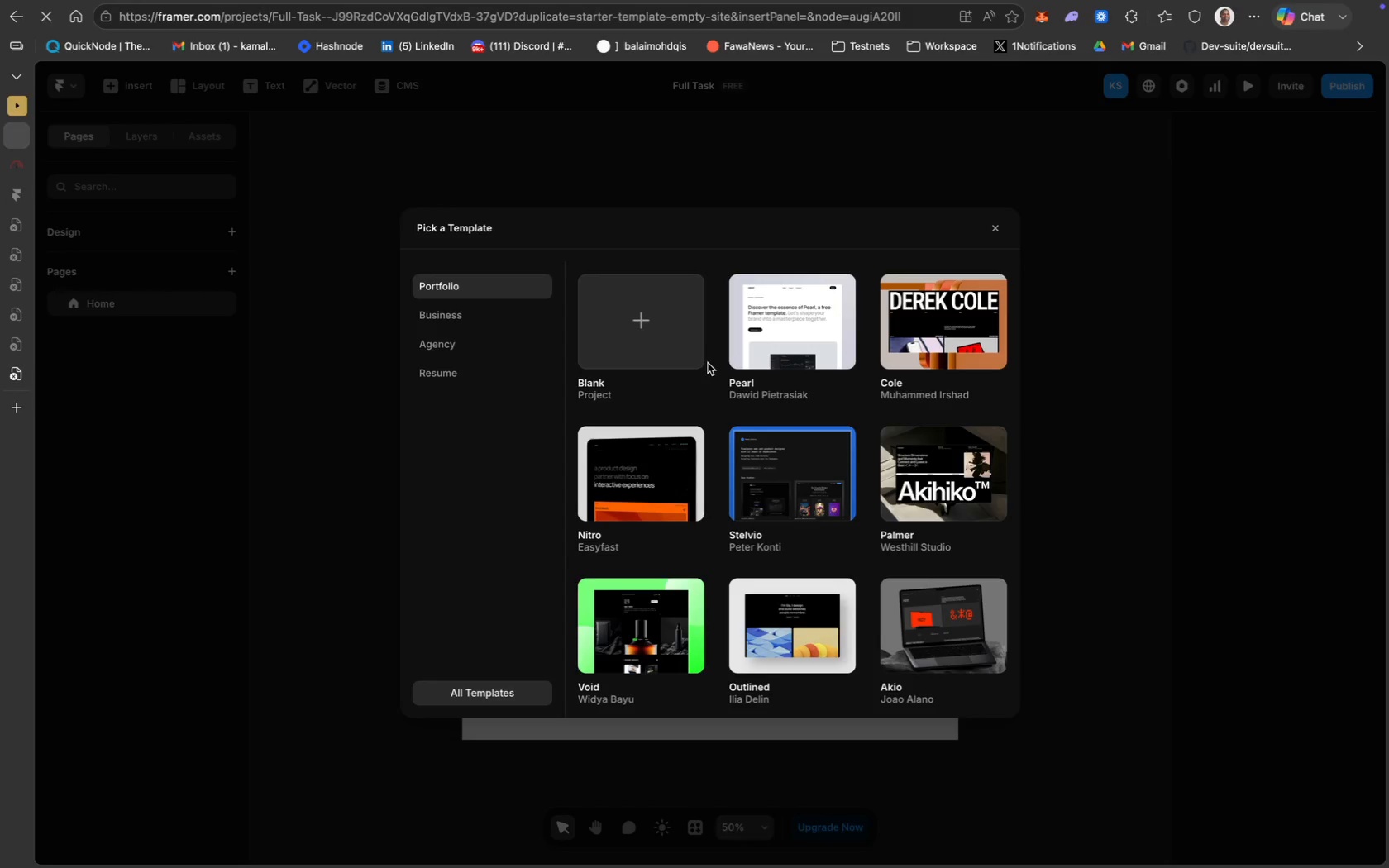 
left_click([648, 322])
 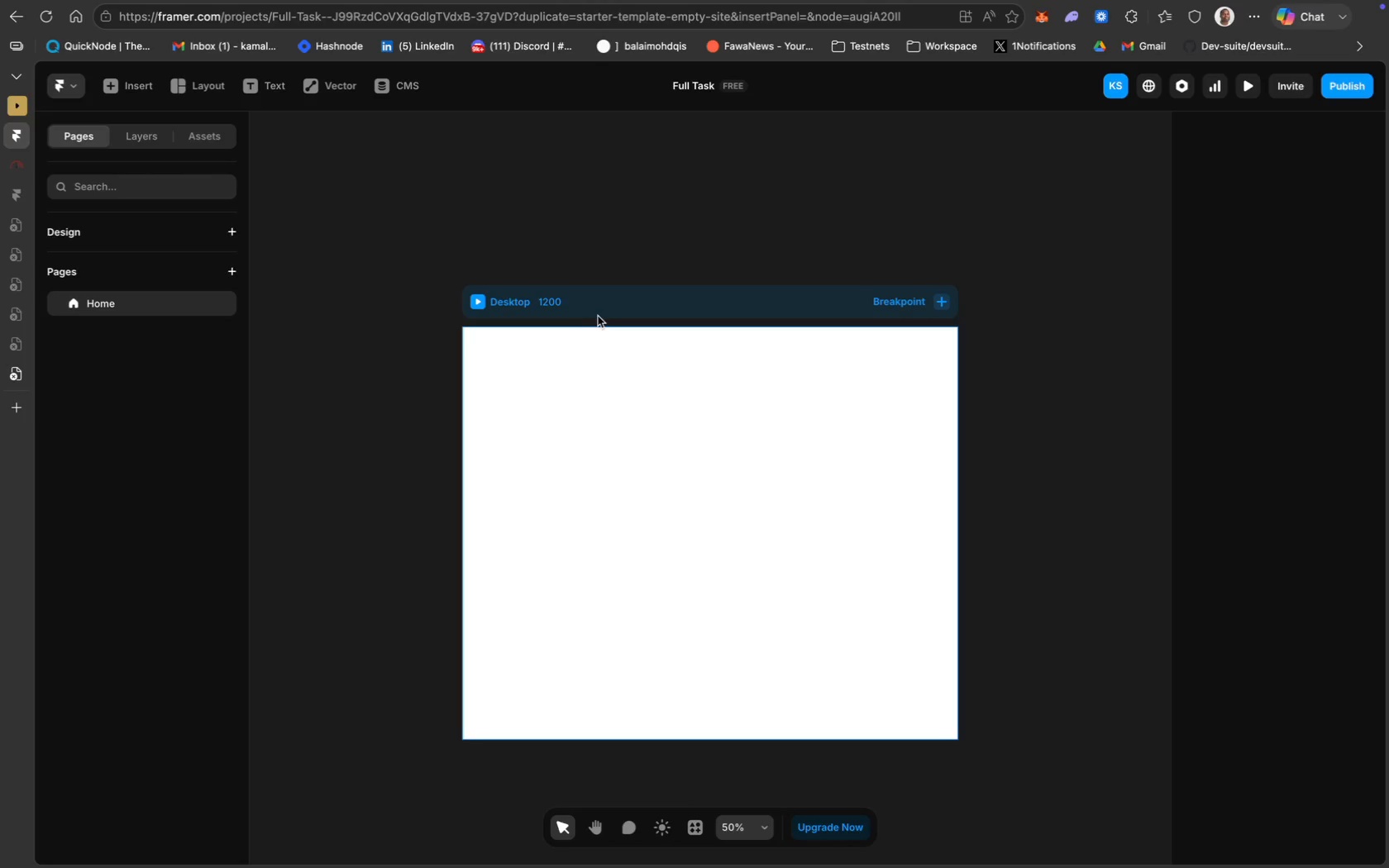 
scroll: coordinate [599, 316], scroll_direction: up, amount: 16.0
 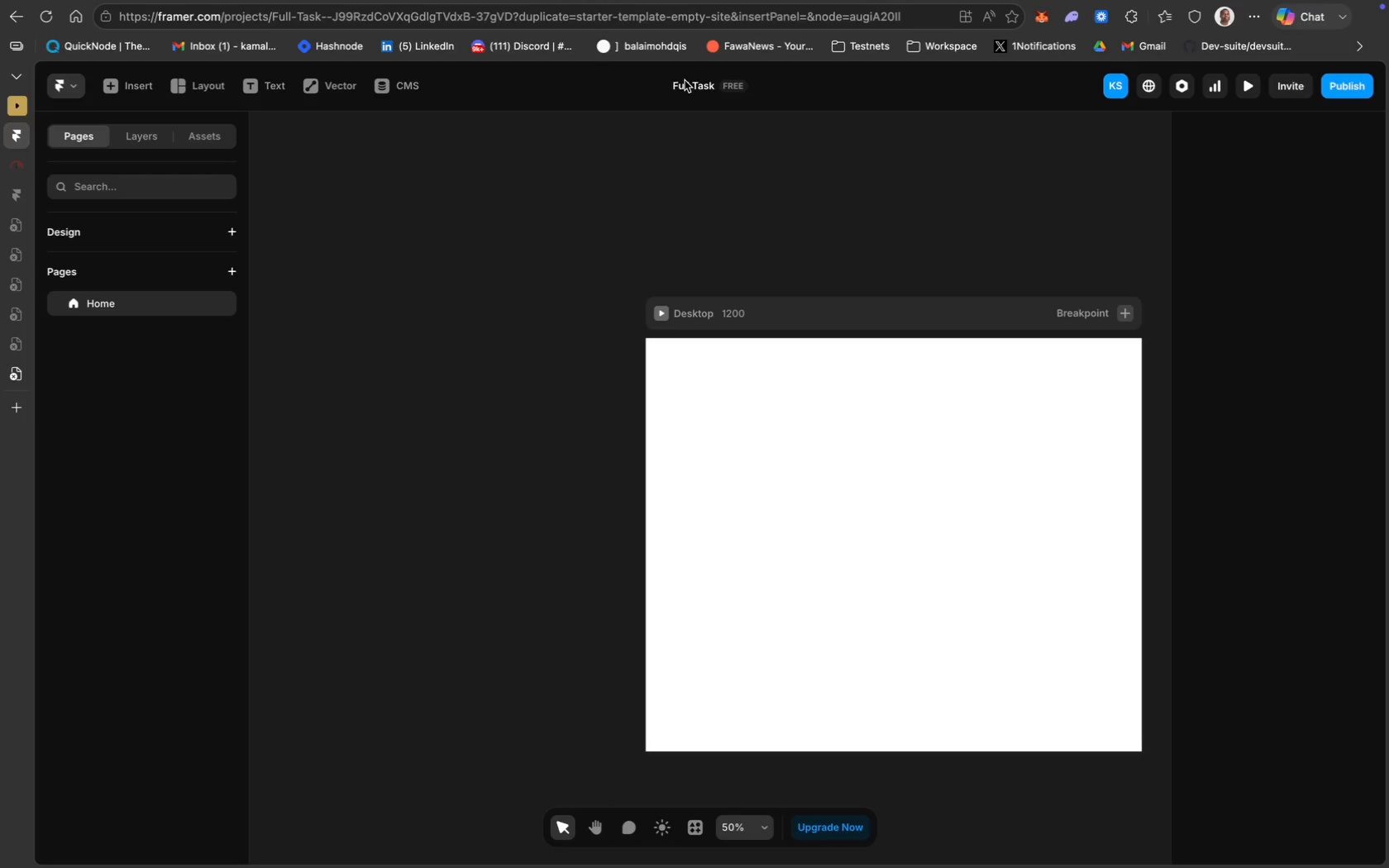 
key(Meta+V)
 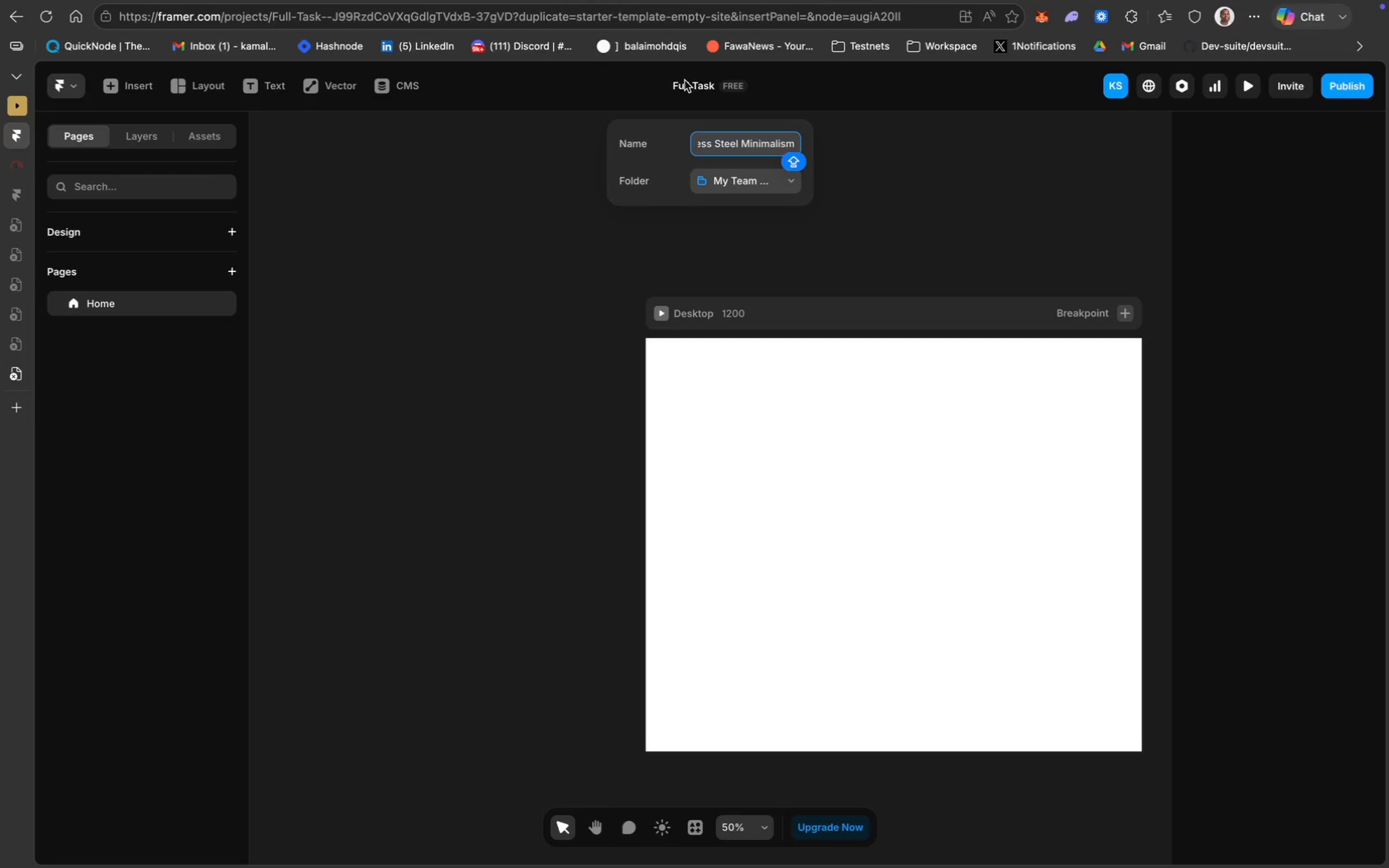 
key(Enter)
 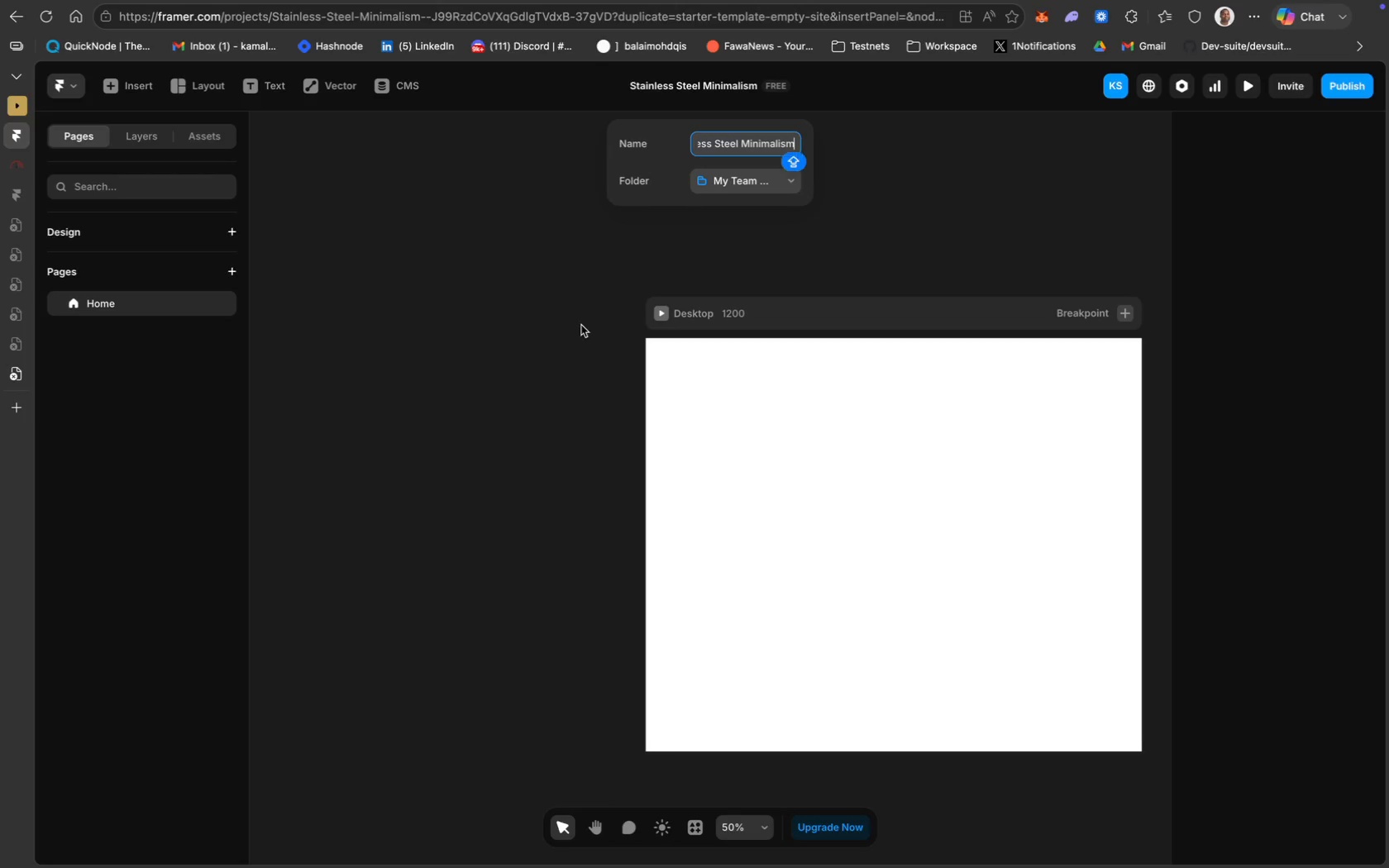 
left_click([581, 325])
 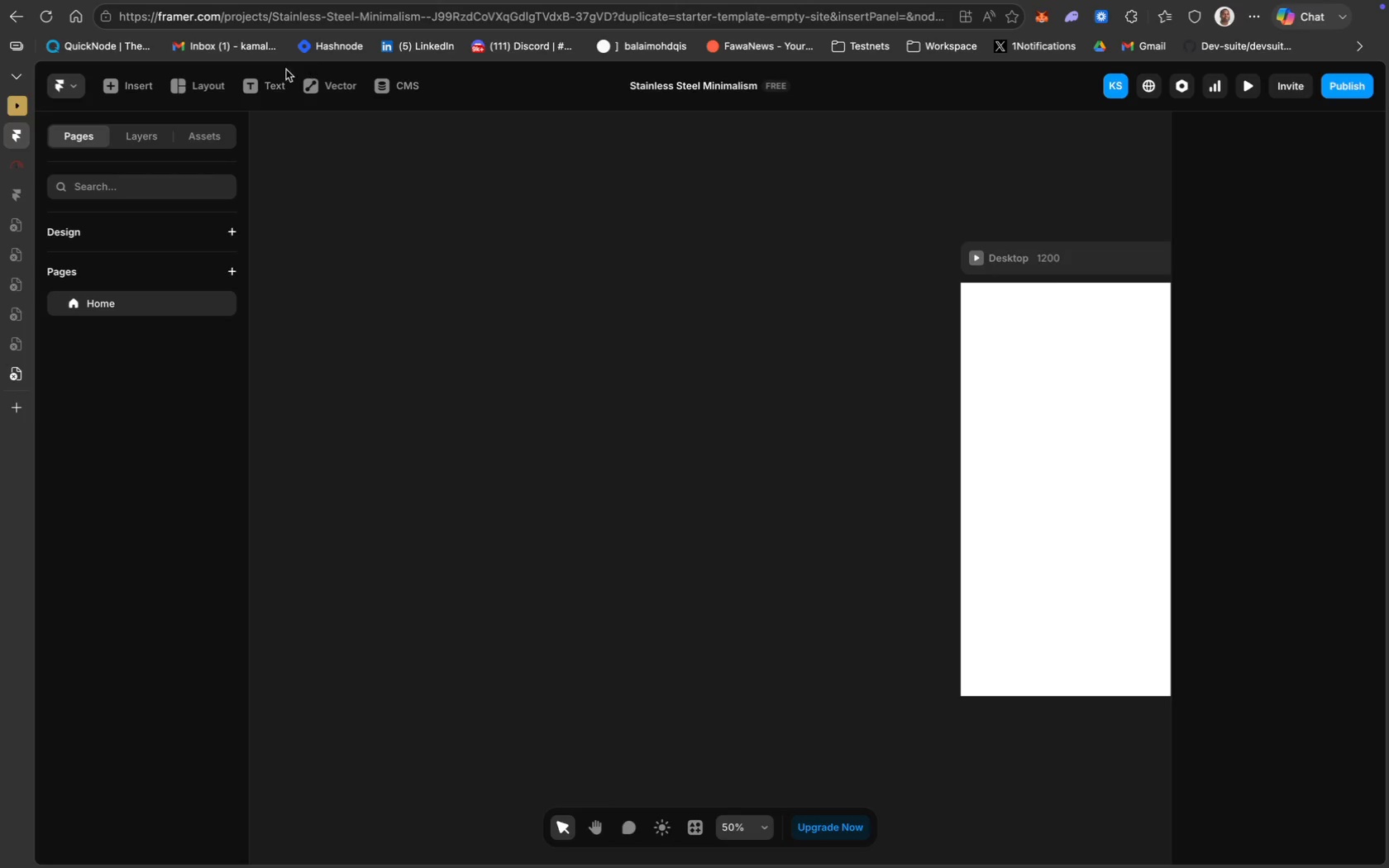 
scroll: coordinate [581, 325], scroll_direction: up, amount: 15.0
 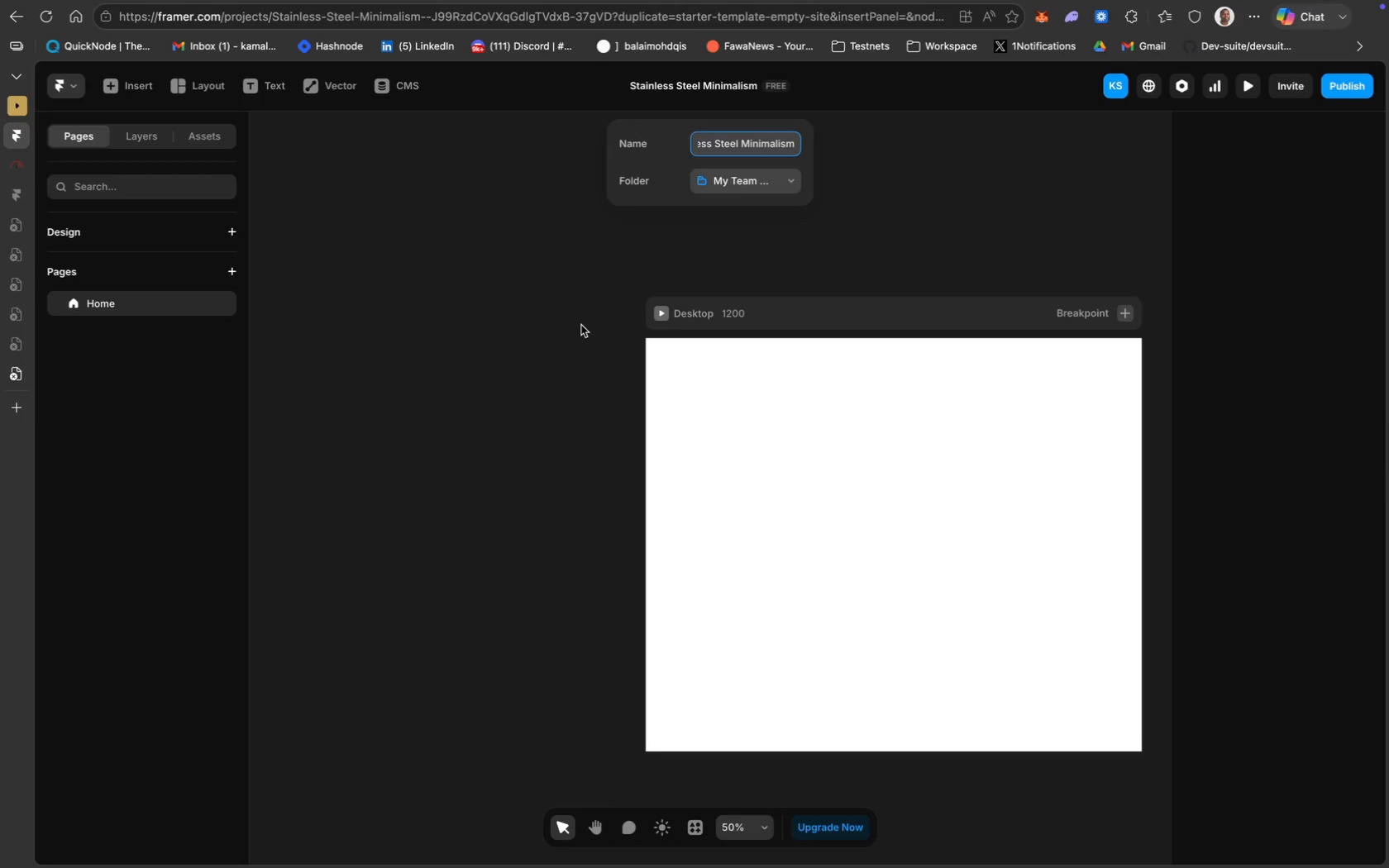 
left_click([222, 83])
 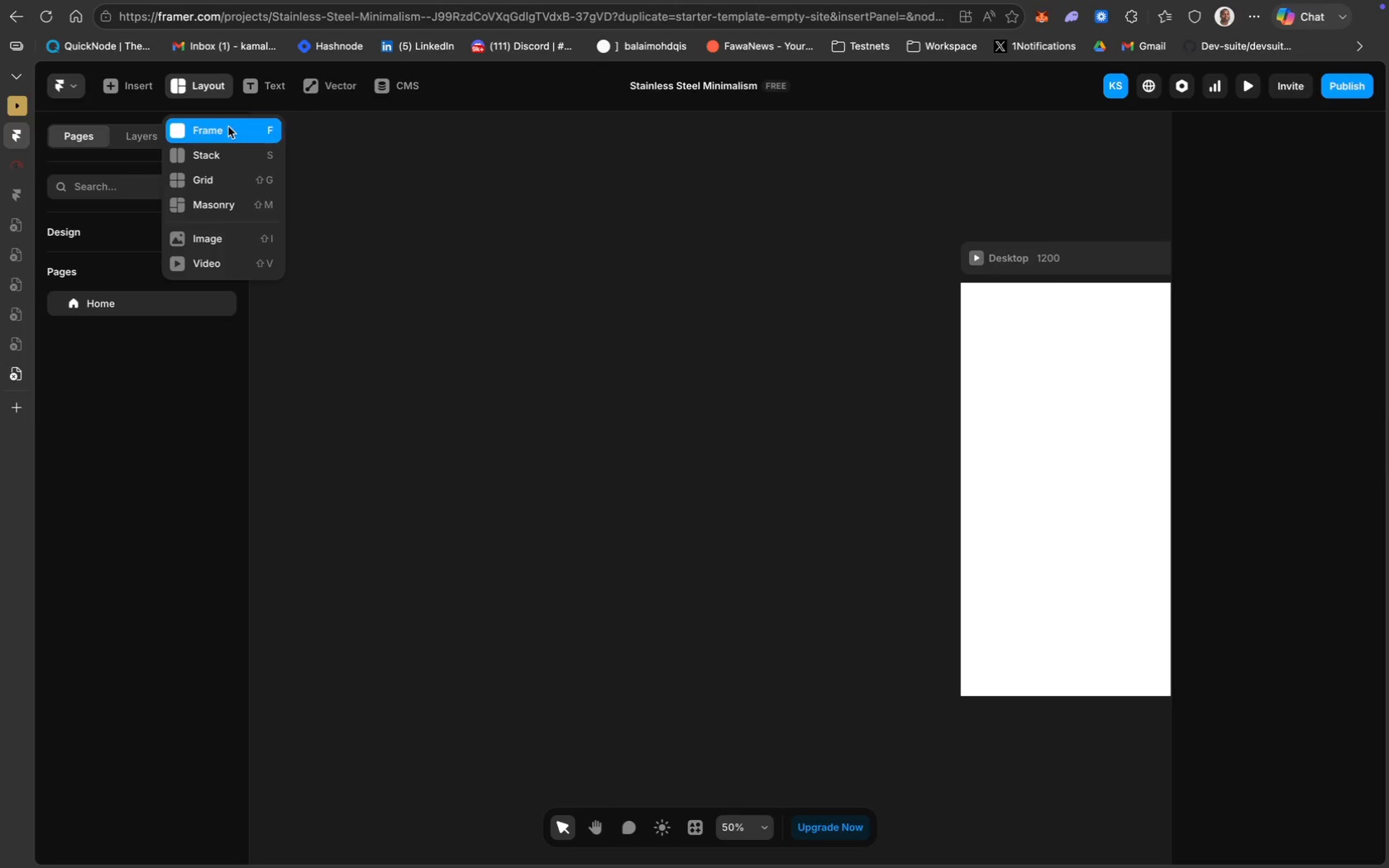 
left_click([230, 130])
 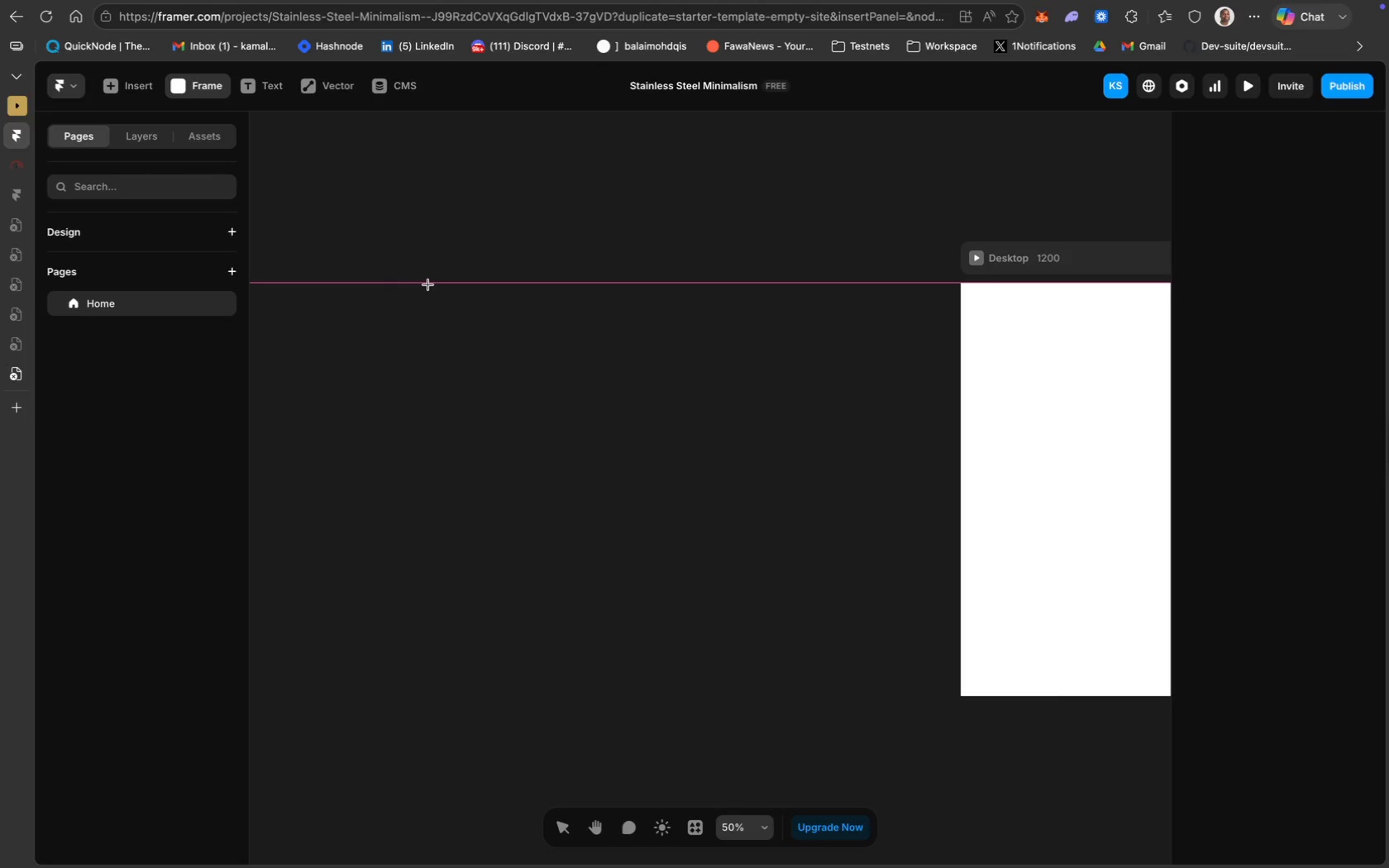 
left_click_drag(start_coordinate=[412, 282], to_coordinate=[938, 696])
 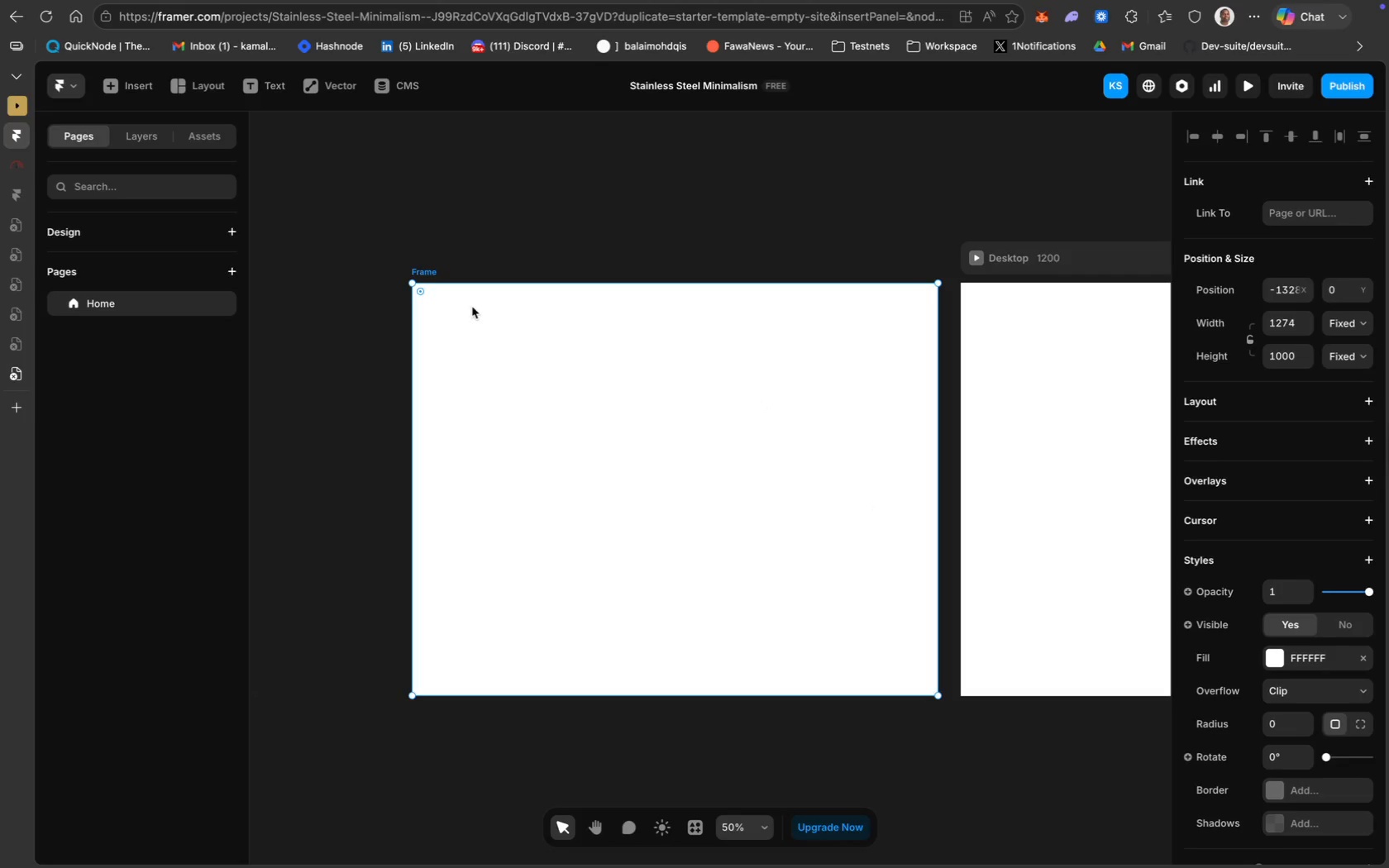 
double_click([420, 272])
 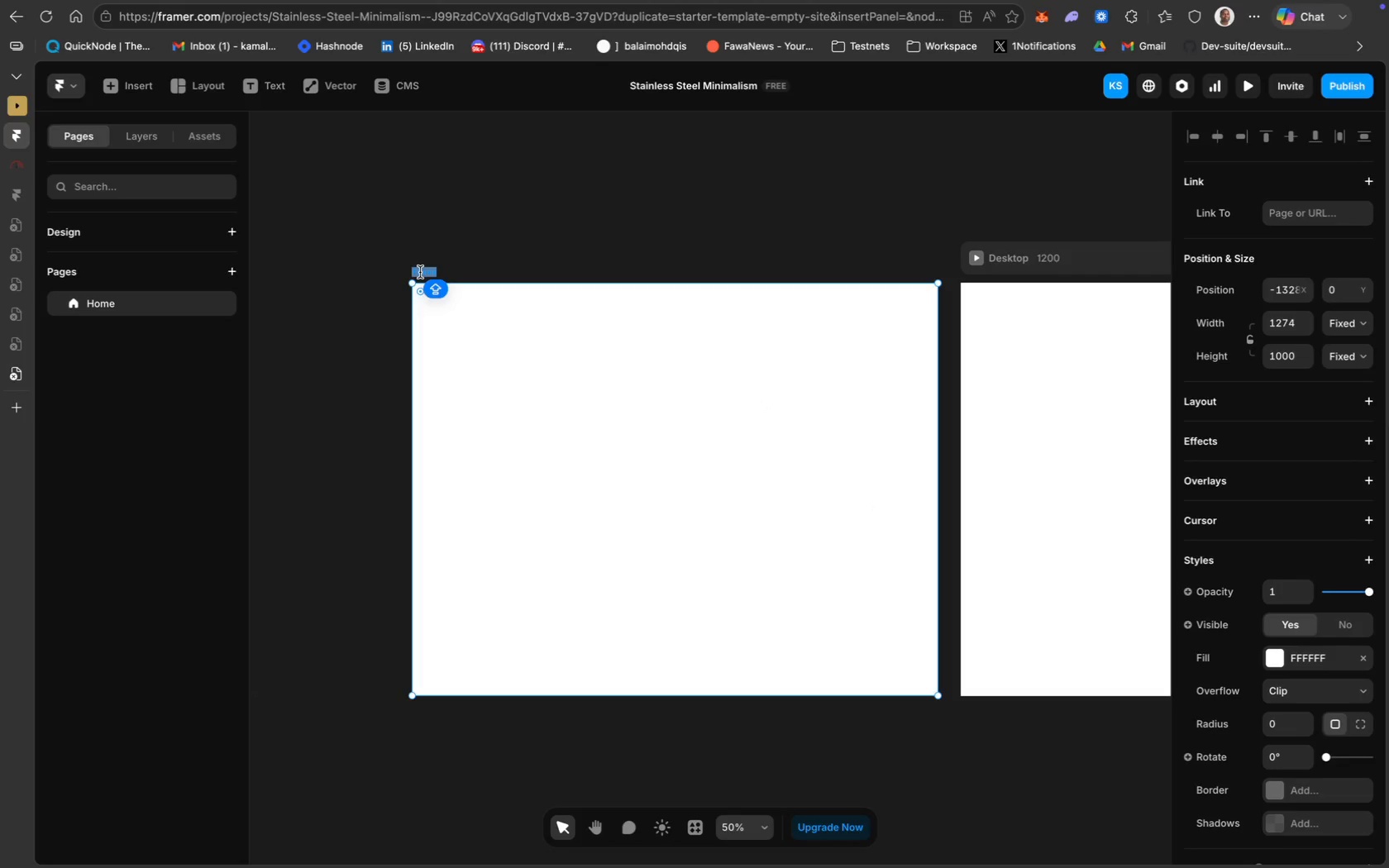 
key(Meta+V)
 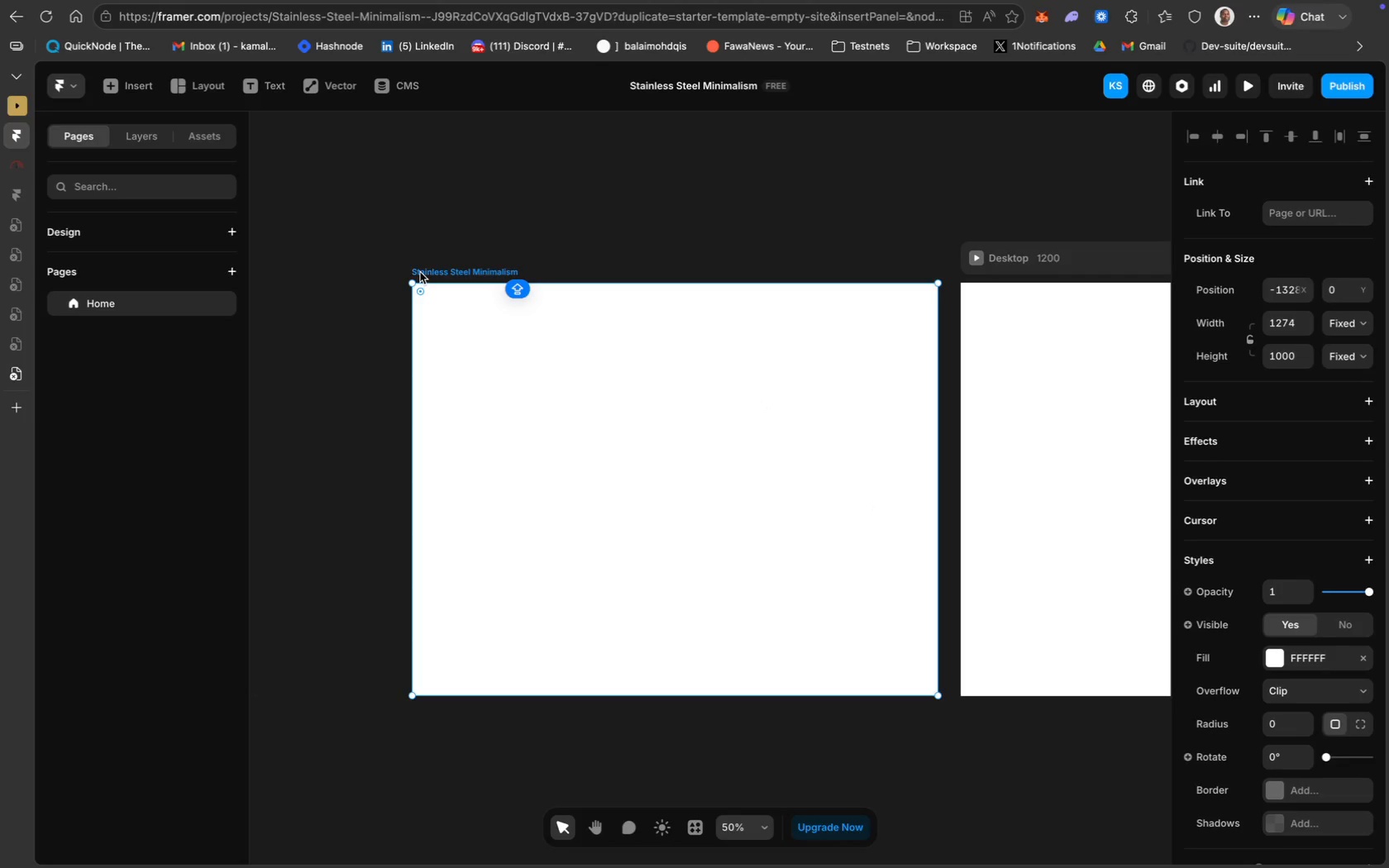 
key(Enter)
 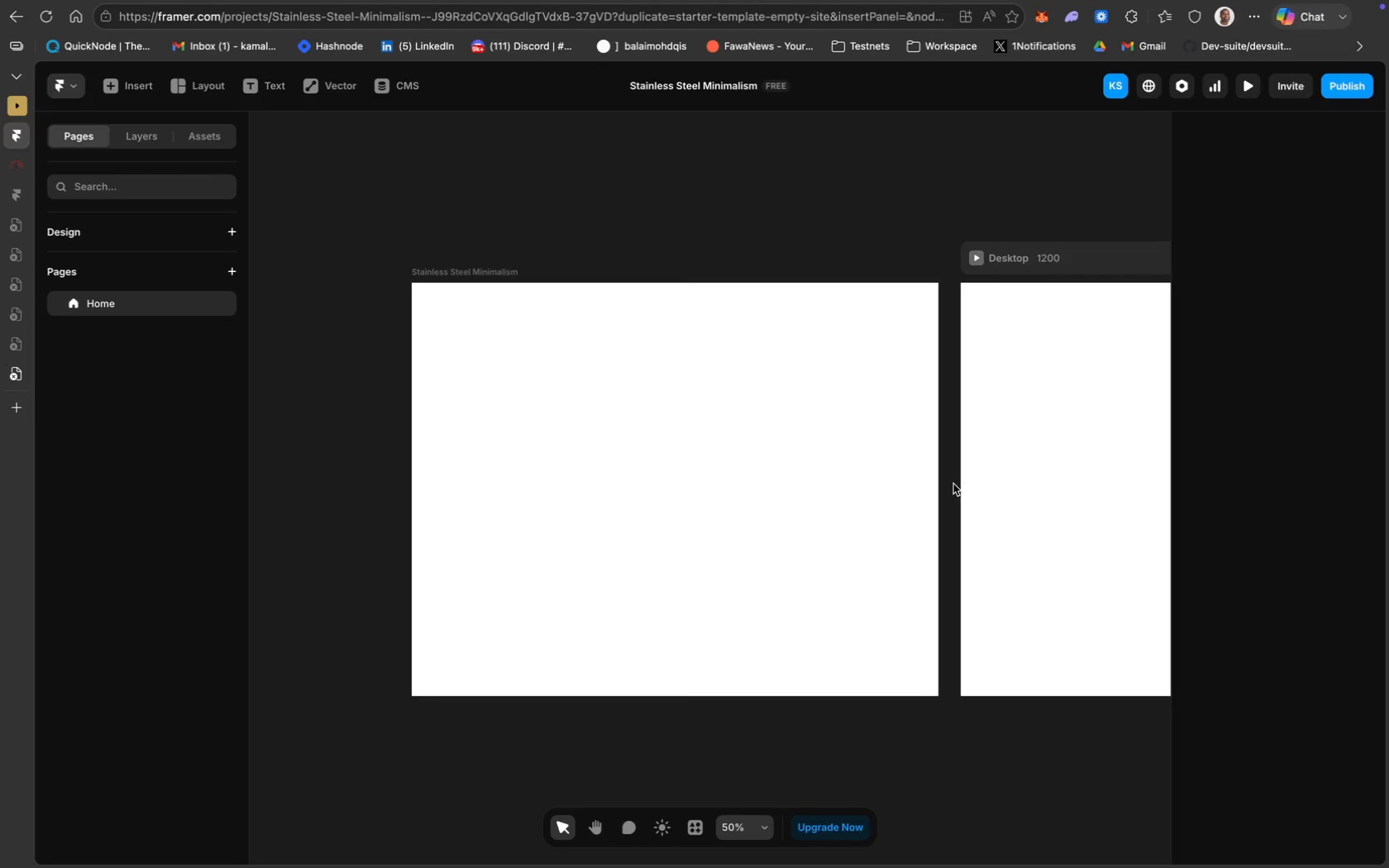 
left_click([760, 541])
 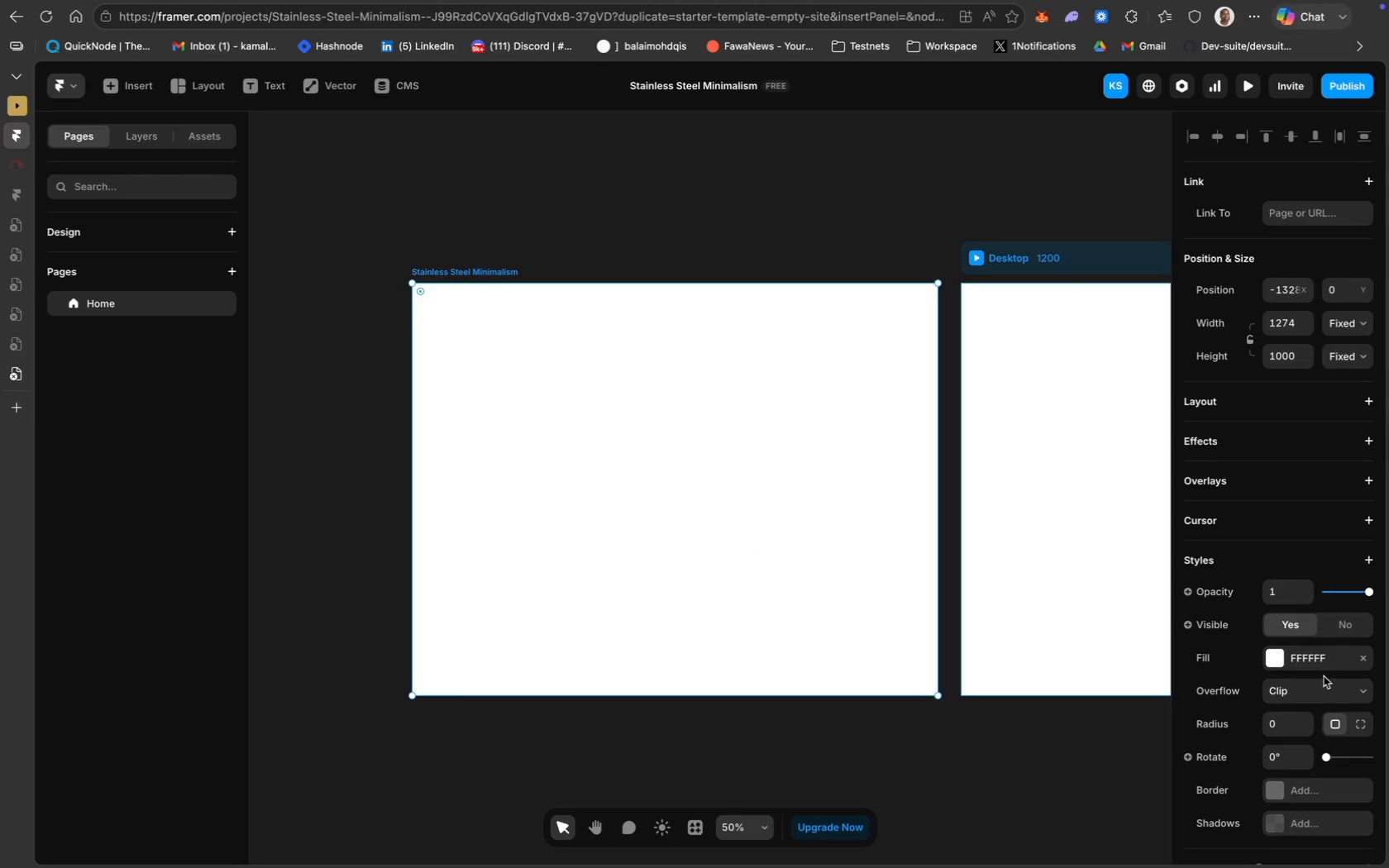 
left_click([1320, 666])
 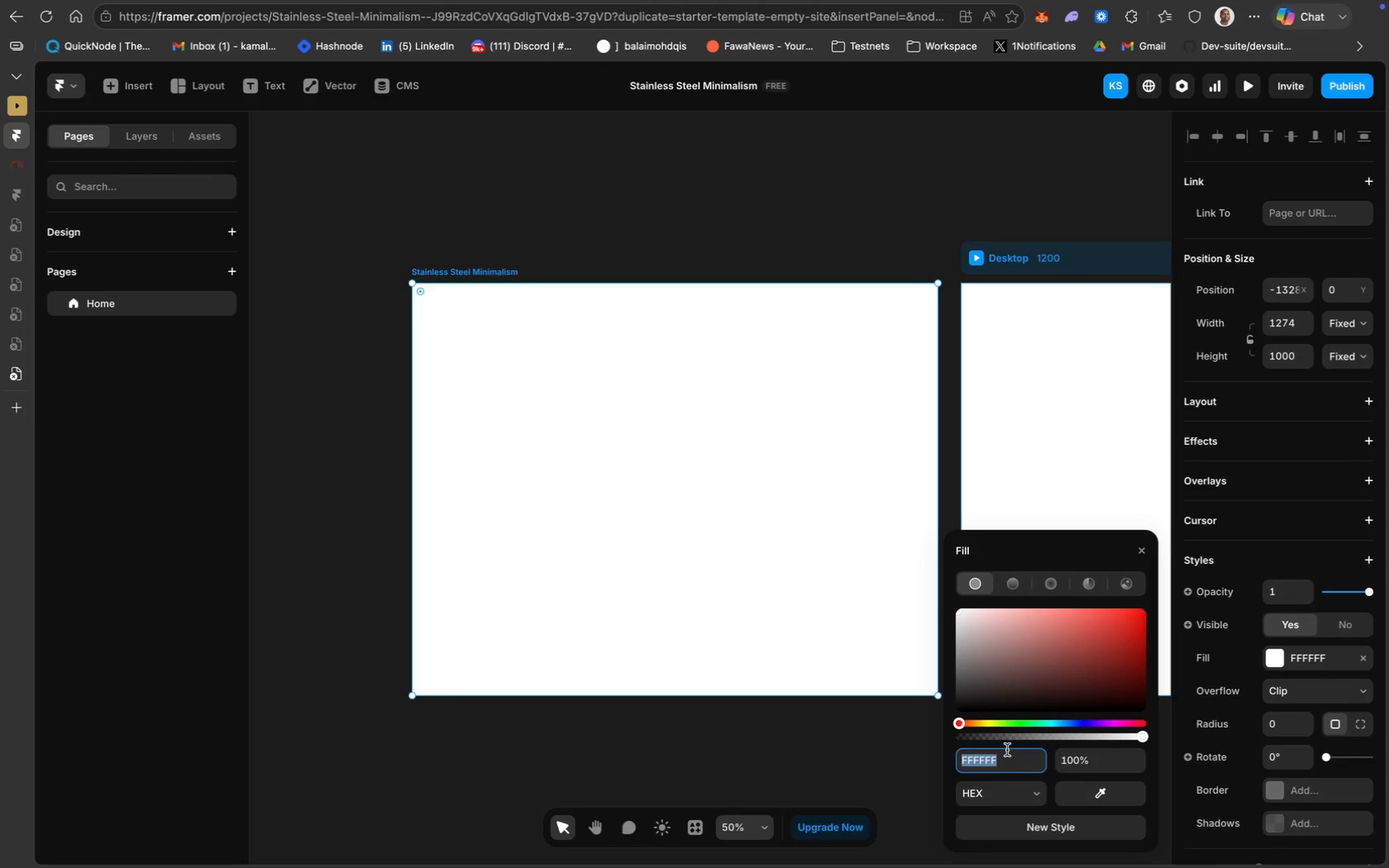 
type(000000)
 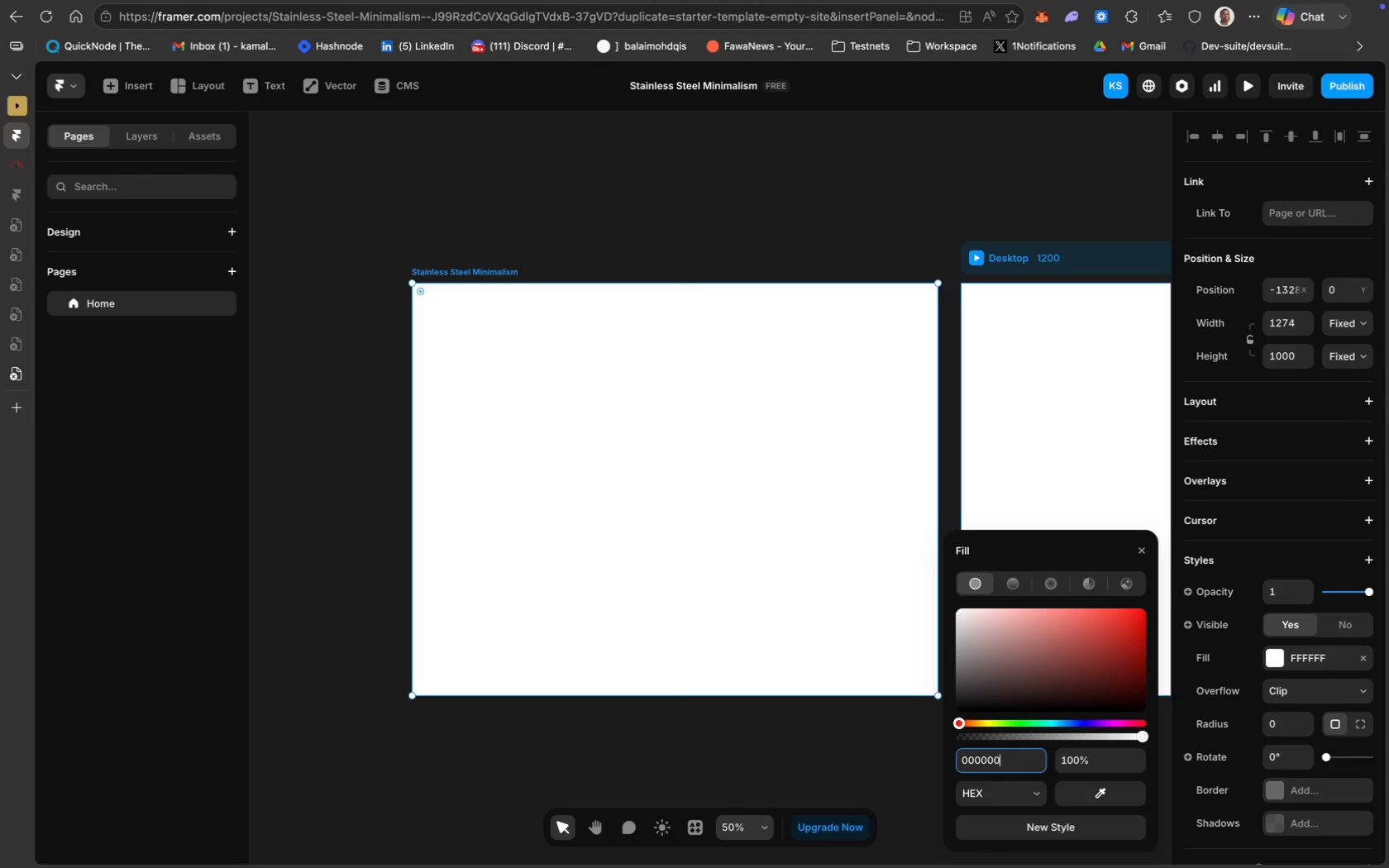 
key(Enter)
 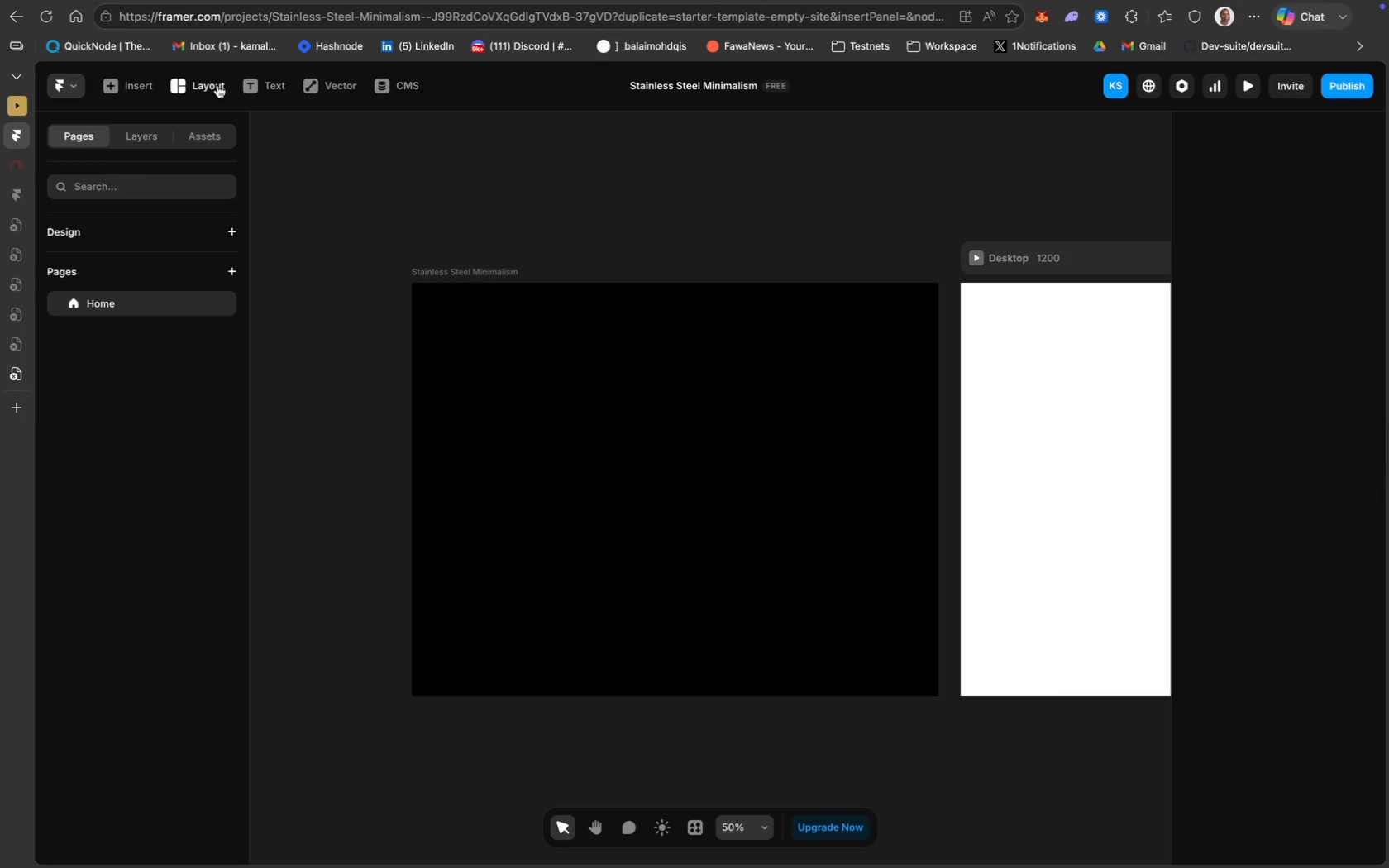 
wait(7.5)
 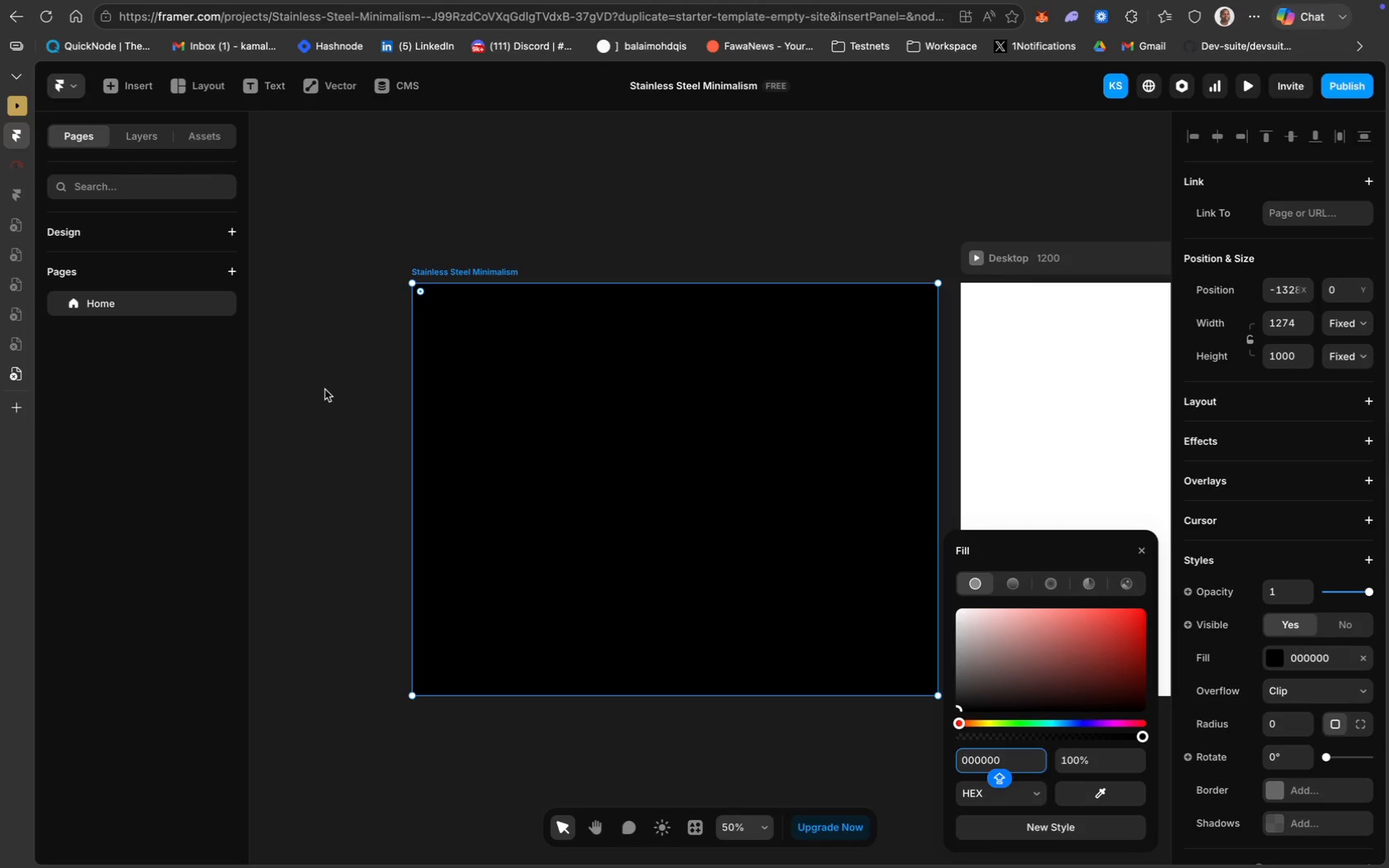 
left_click([204, 82])
 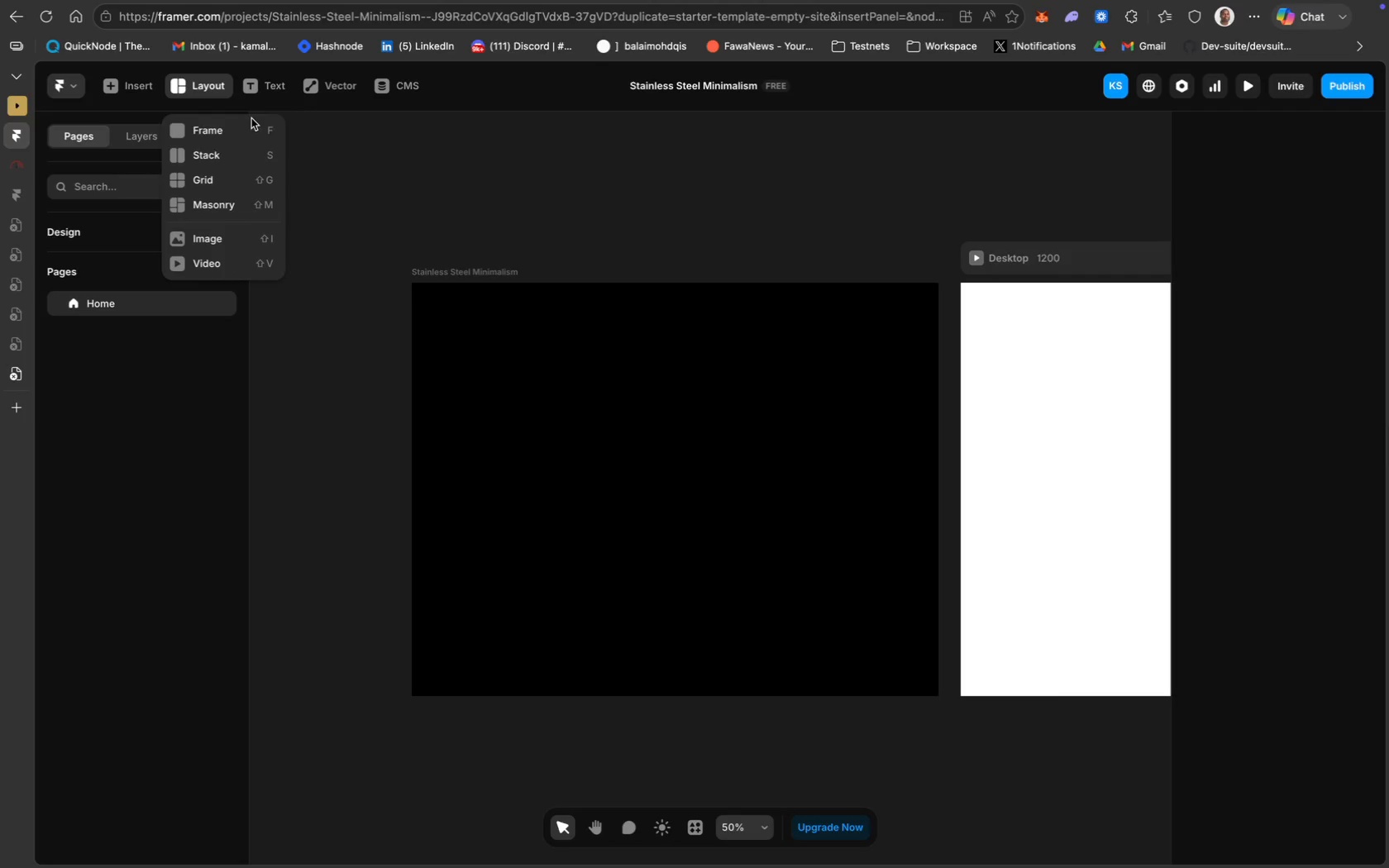 
mouse_move([260, 162])
 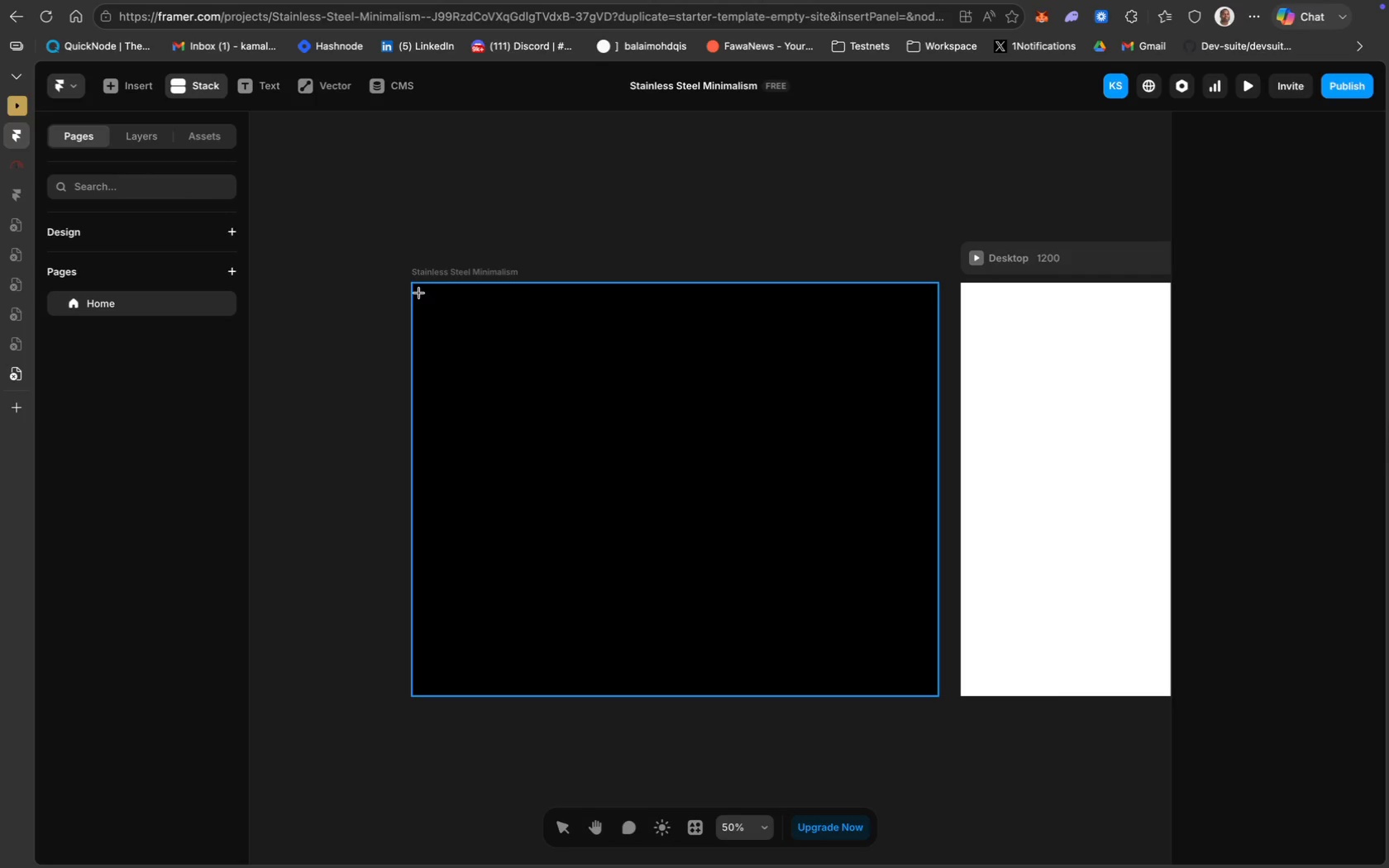 
left_click_drag(start_coordinate=[419, 292], to_coordinate=[603, 690])
 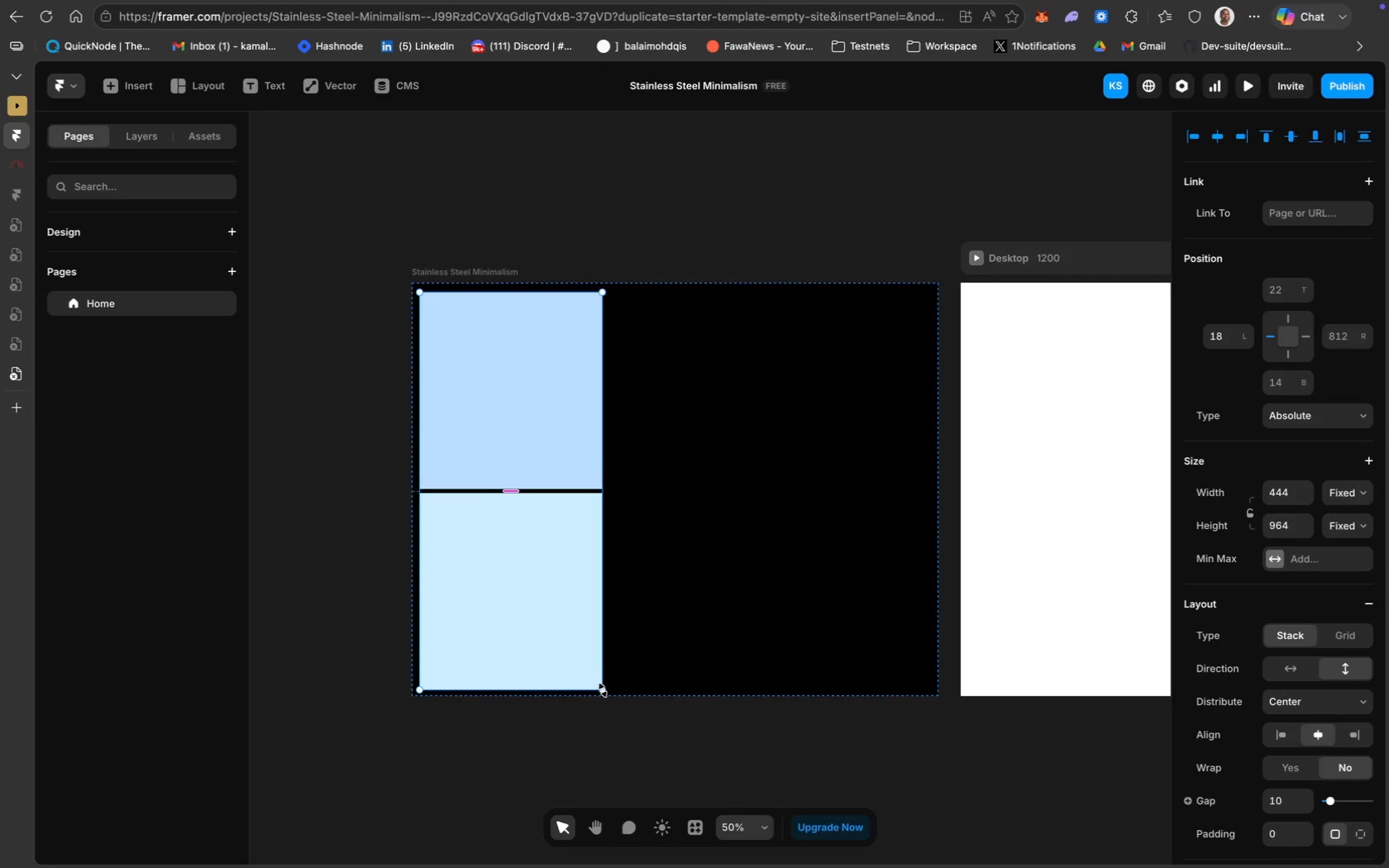 
key(Backspace)
 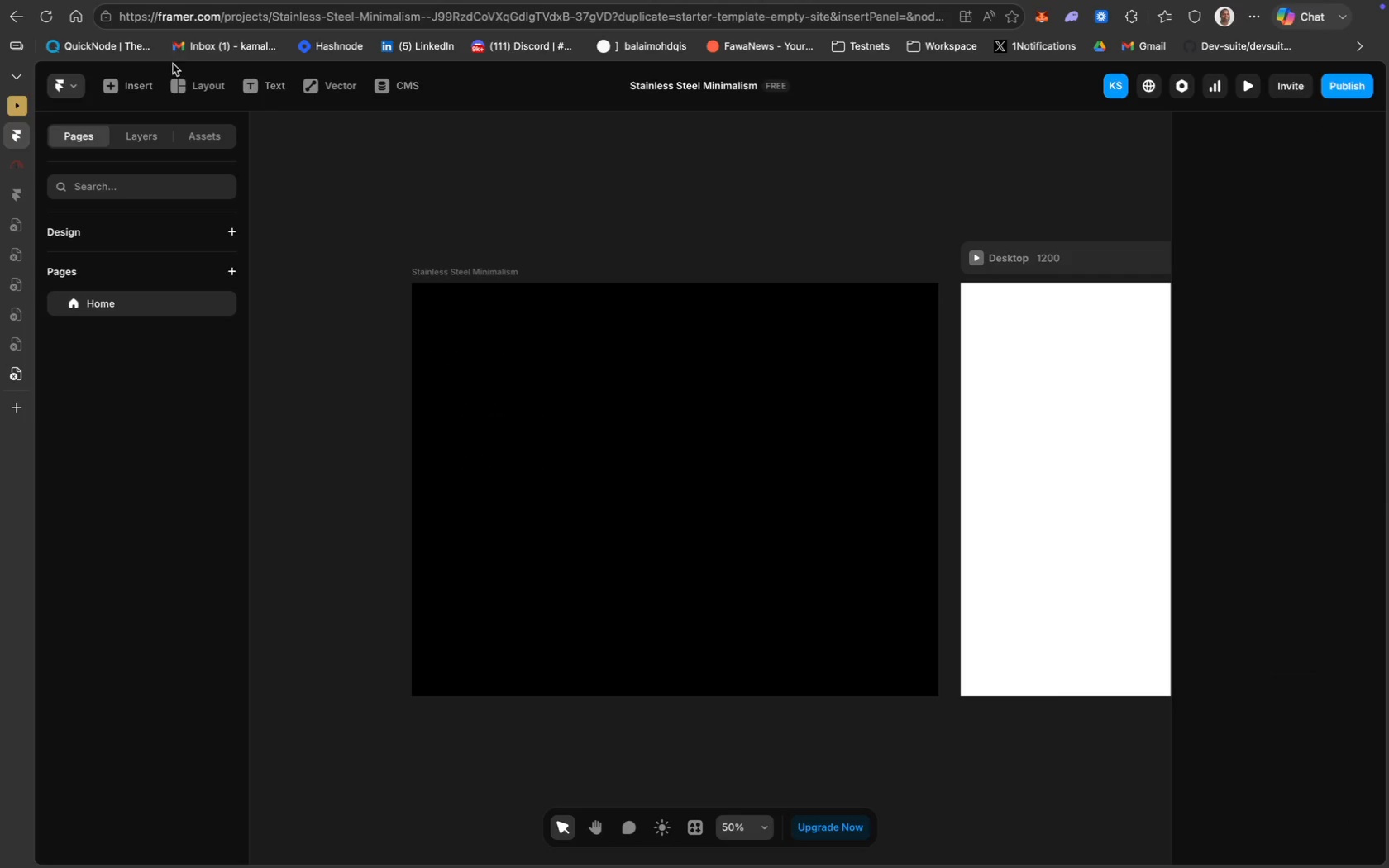 
left_click([202, 82])
 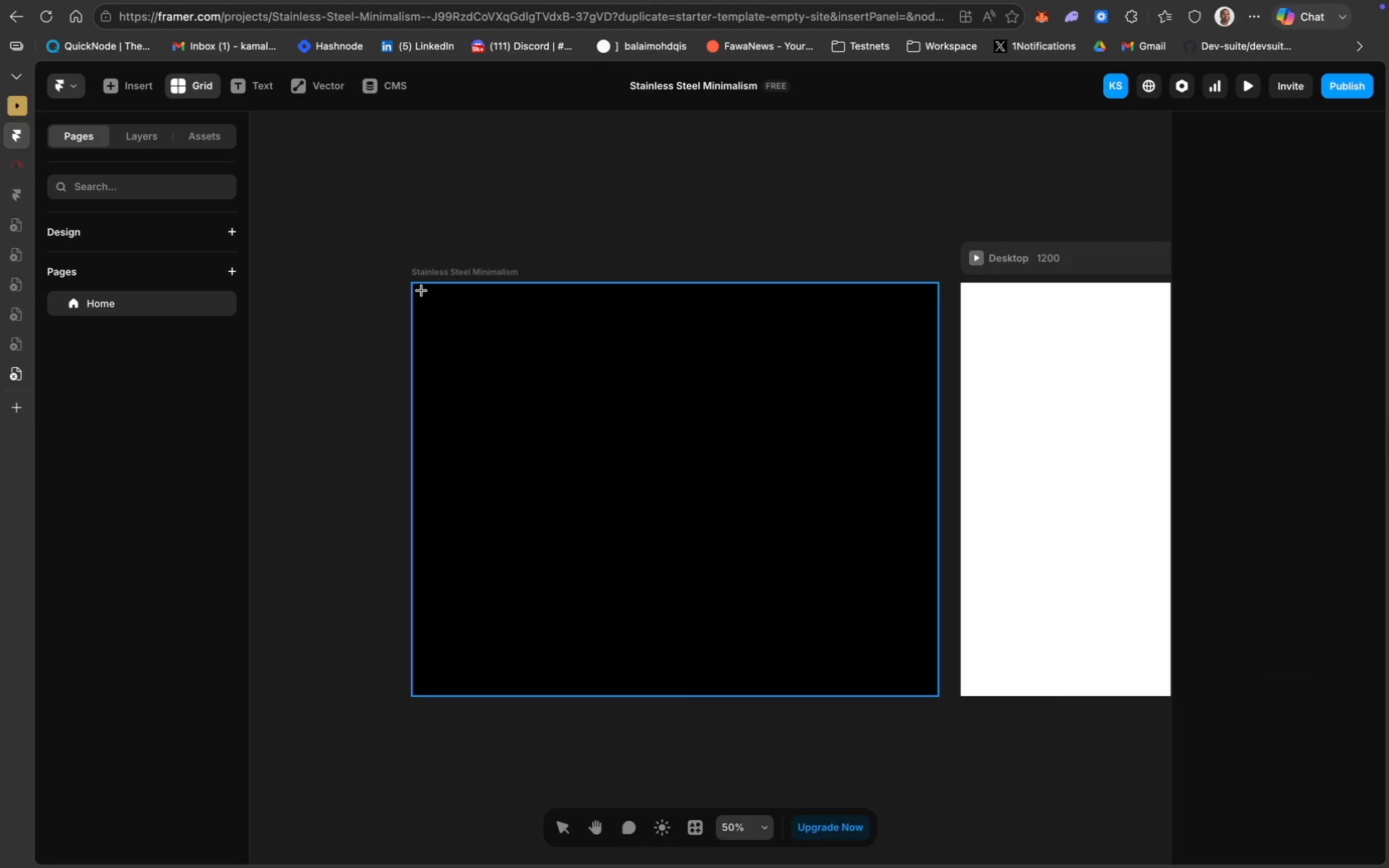 
wait(5.24)
 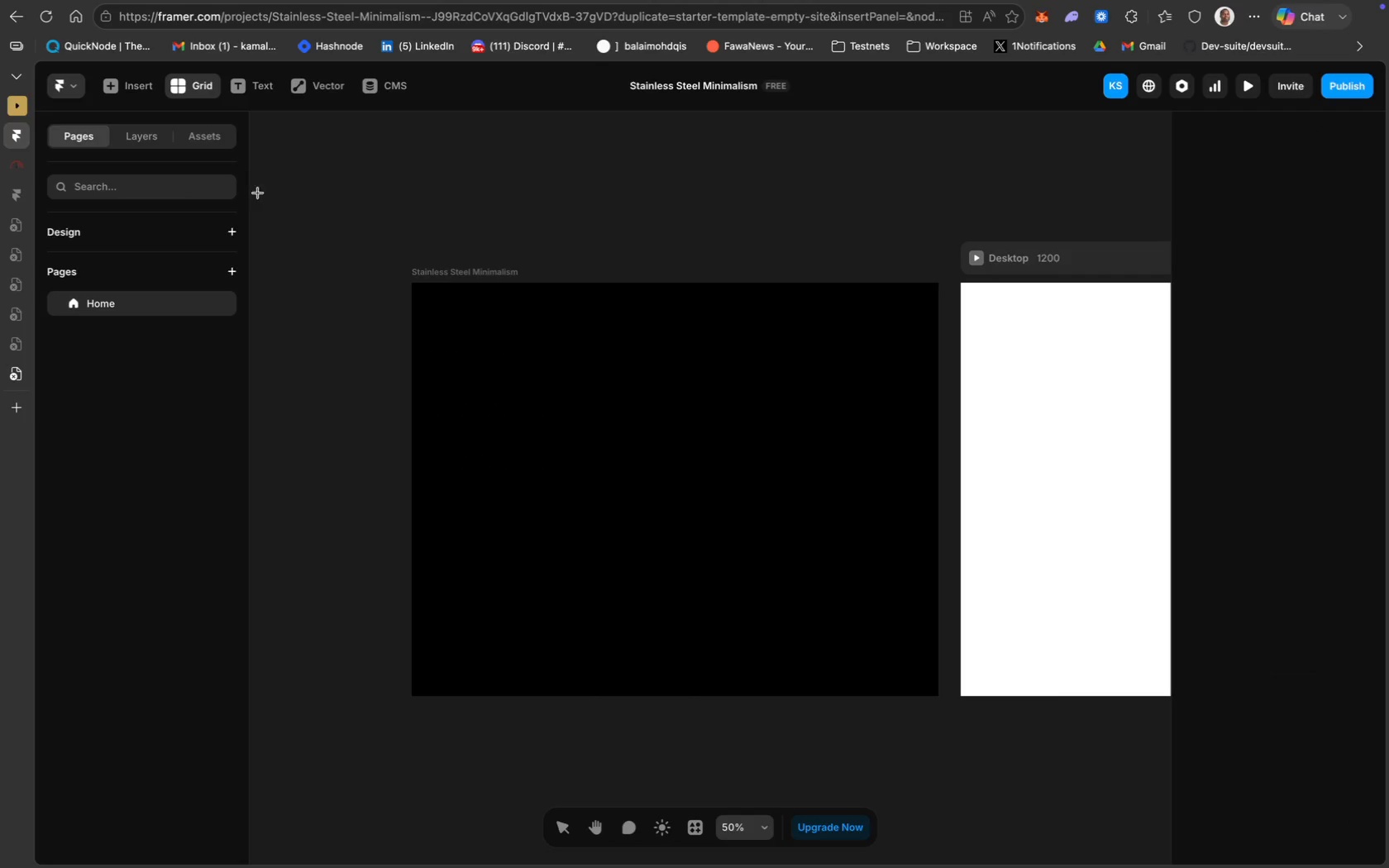 
left_click_drag(start_coordinate=[420, 290], to_coordinate=[557, 687])
 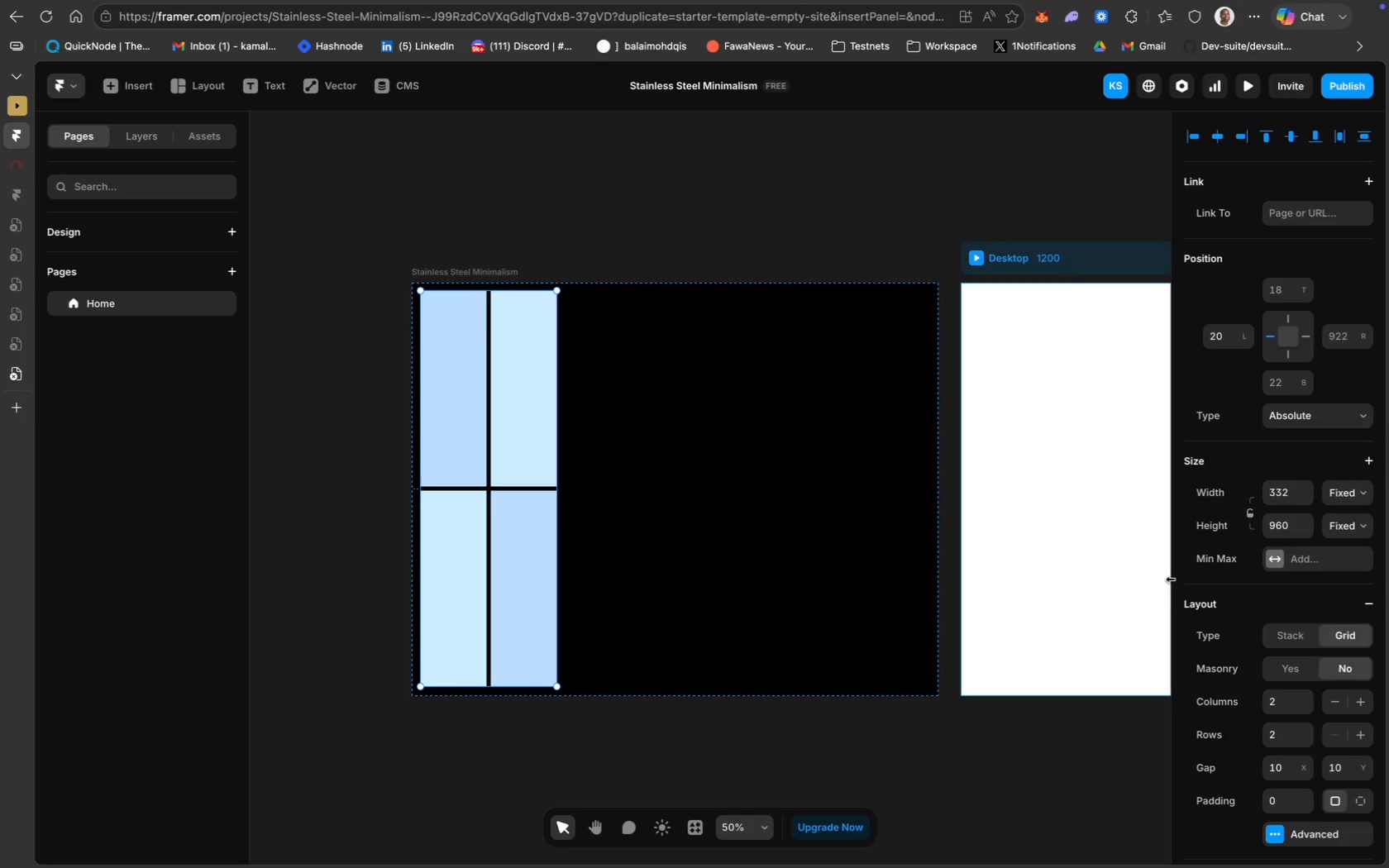 
scroll: coordinate [1335, 610], scroll_direction: down, amount: 45.0
 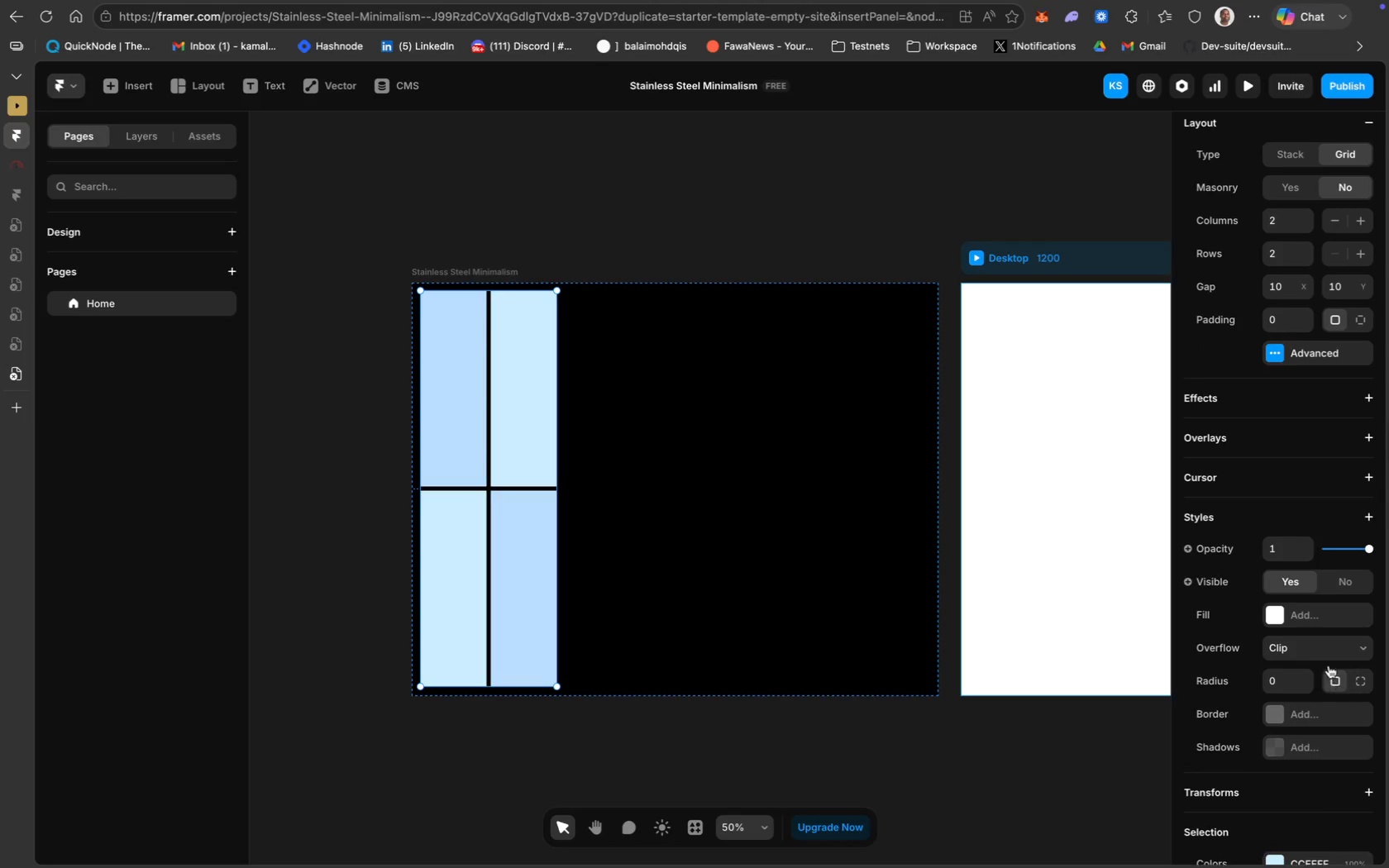 
scroll: coordinate [1329, 665], scroll_direction: up, amount: 20.0
 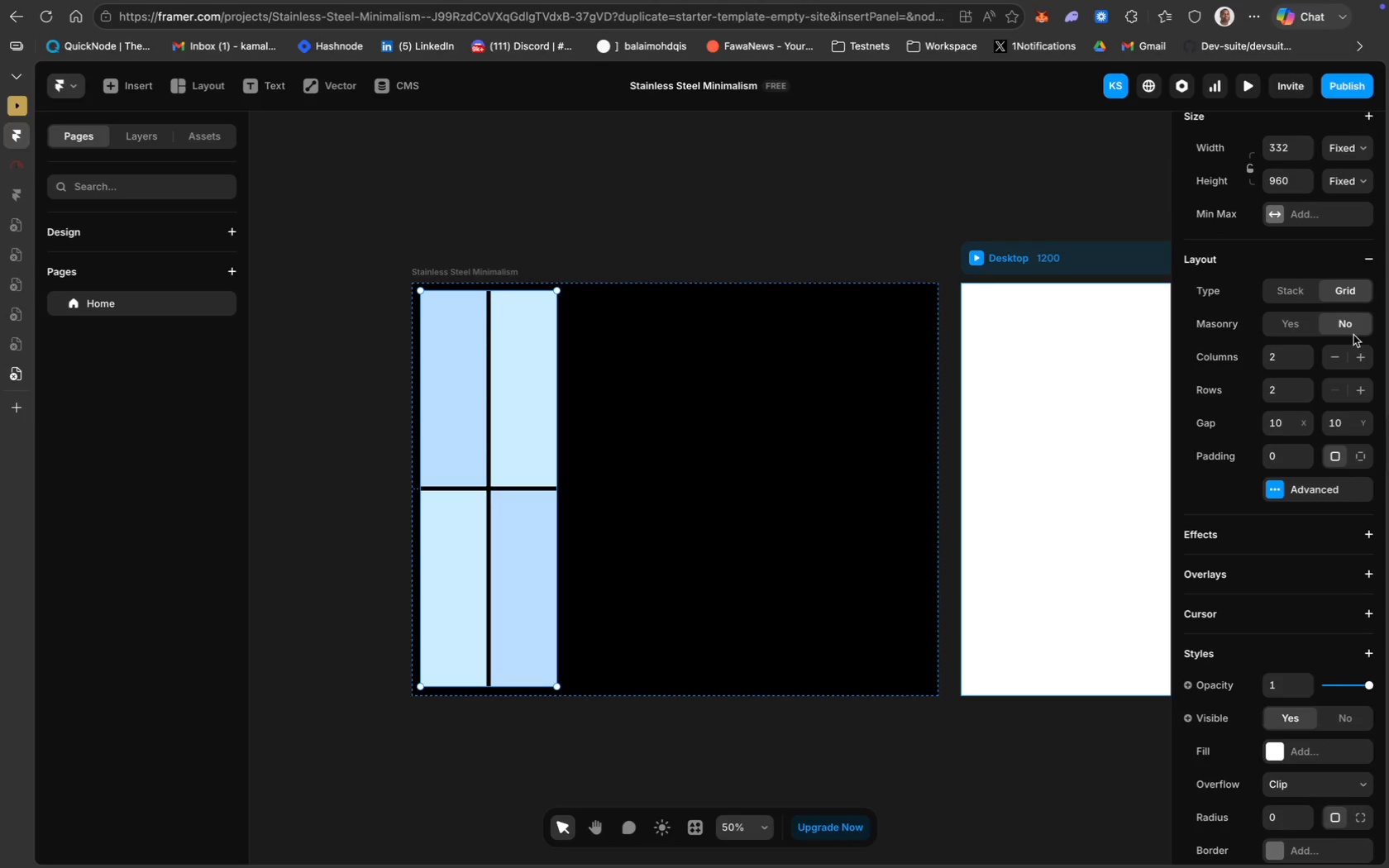 
scroll: coordinate [1343, 527], scroll_direction: down, amount: 70.0
 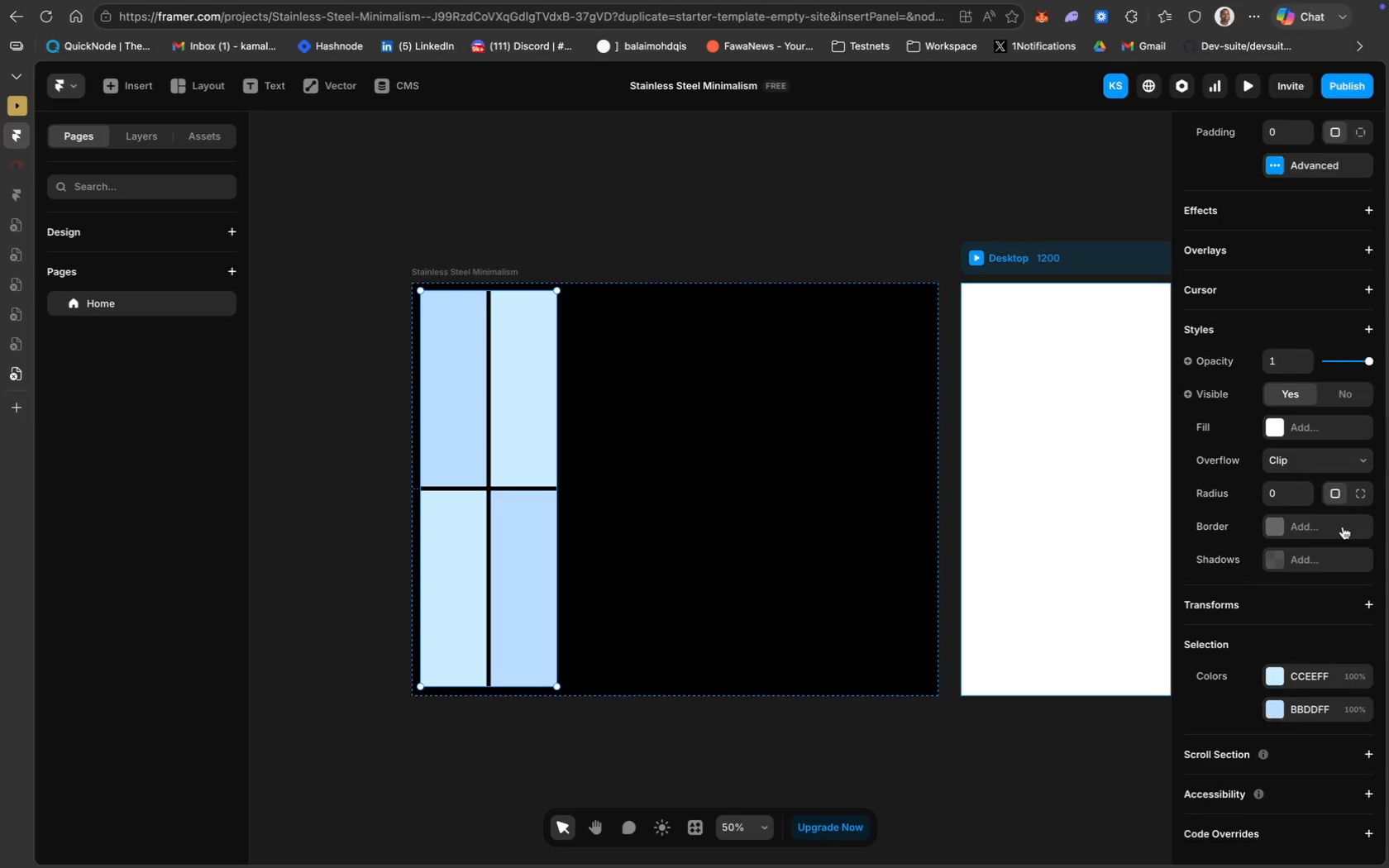 
scroll: coordinate [1350, 453], scroll_direction: up, amount: 92.0
 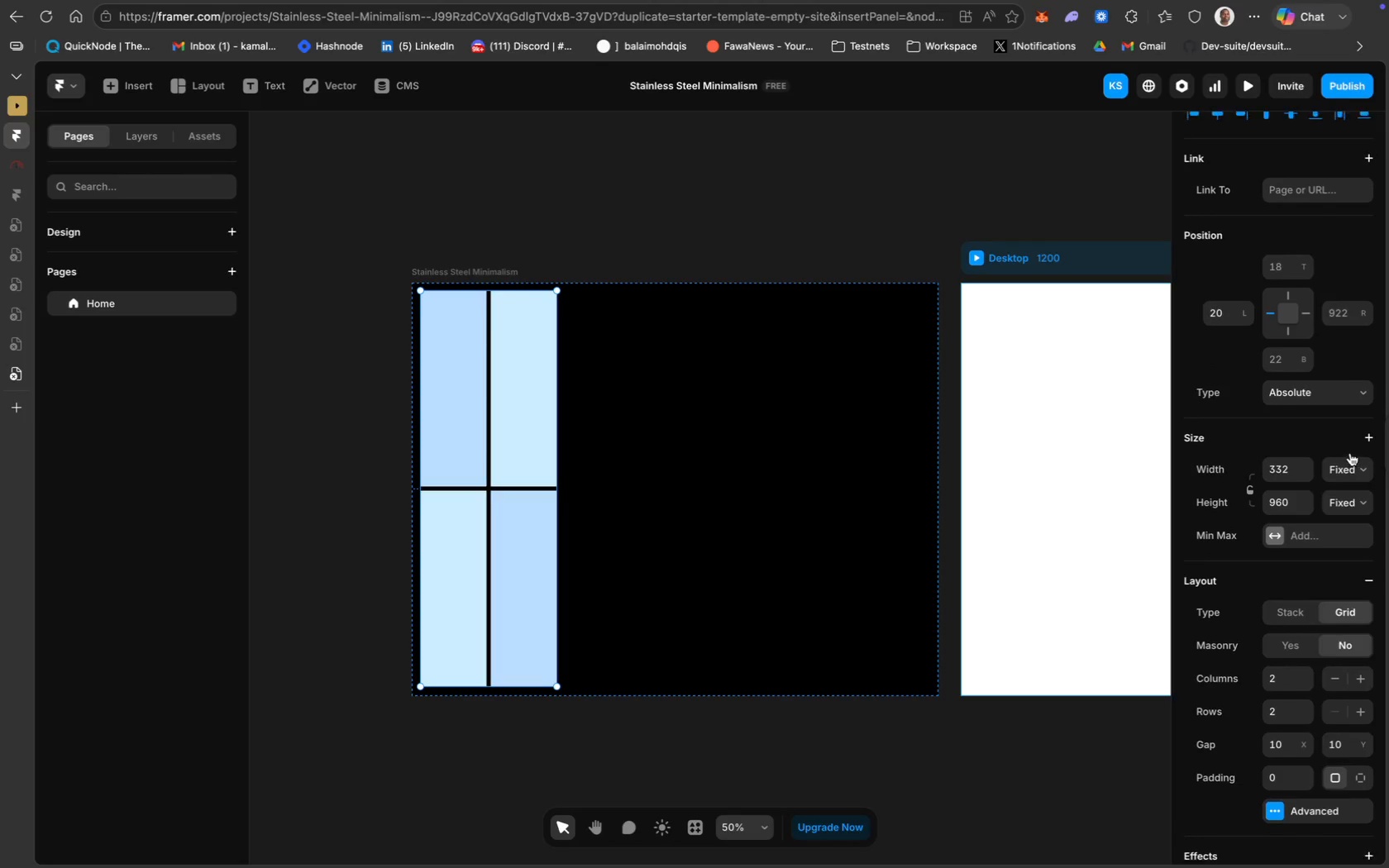 
scroll: coordinate [1340, 503], scroll_direction: down, amount: 126.0
 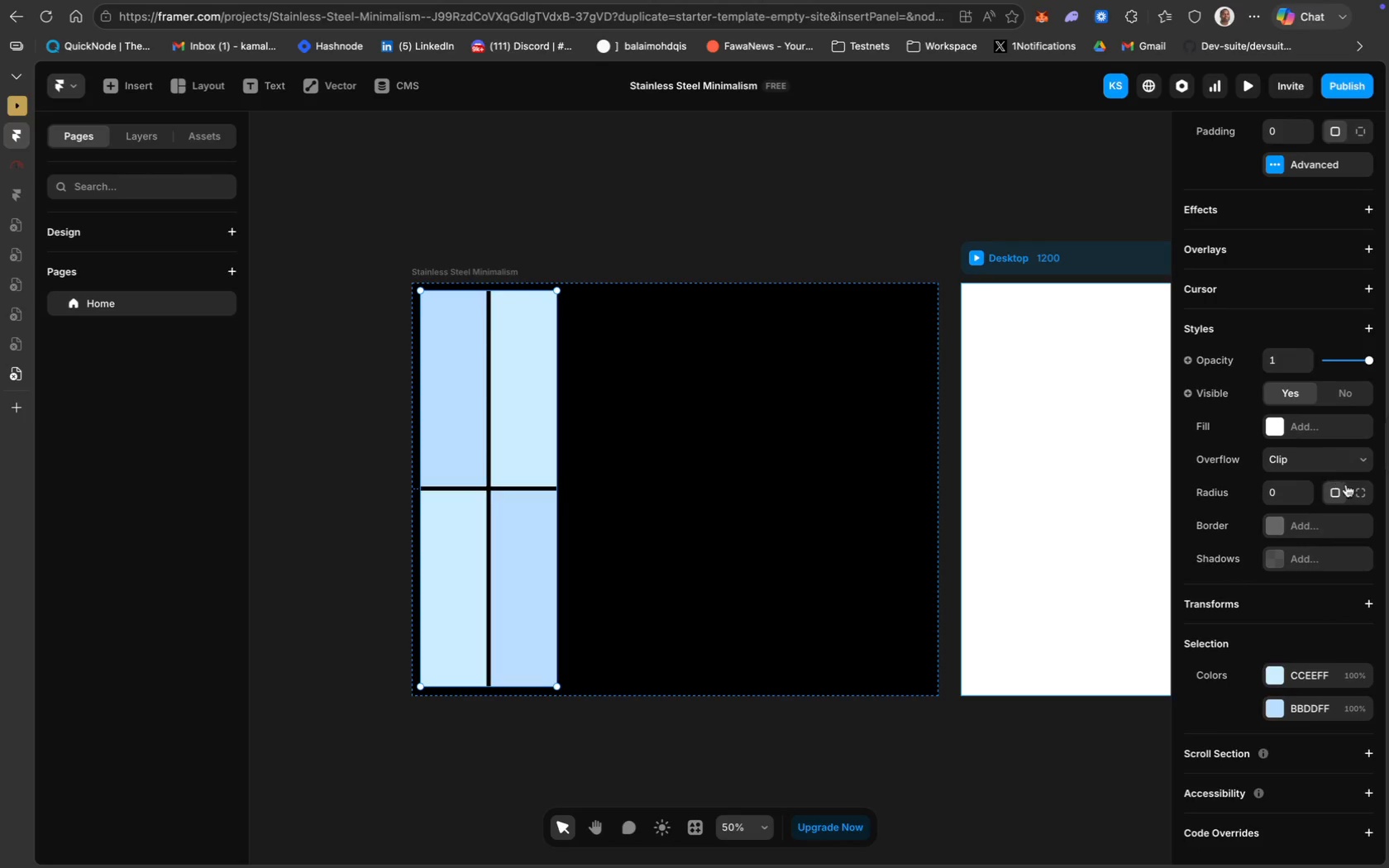 
scroll: coordinate [1357, 334], scroll_direction: up, amount: 61.0
 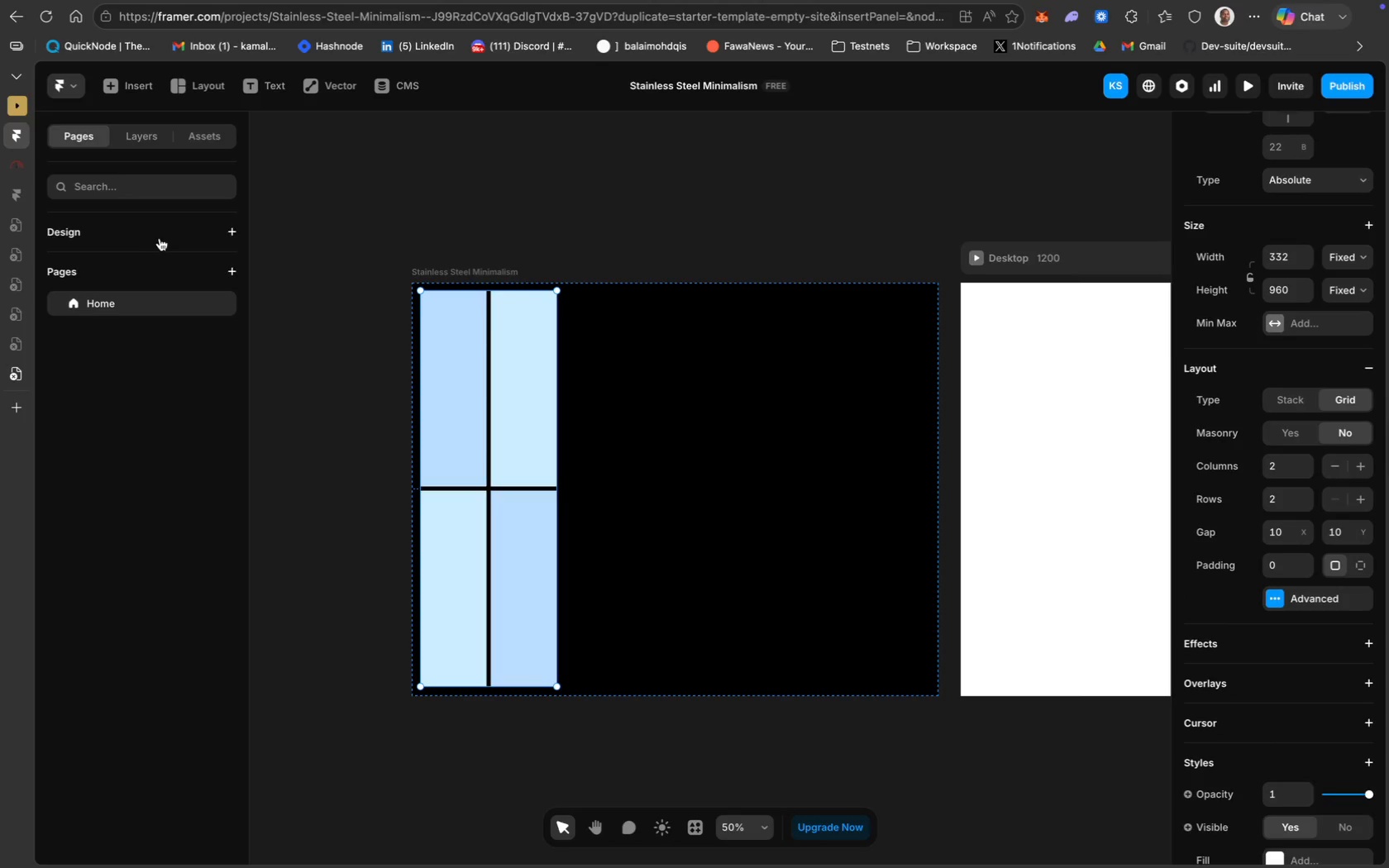 
left_click([131, 134])
 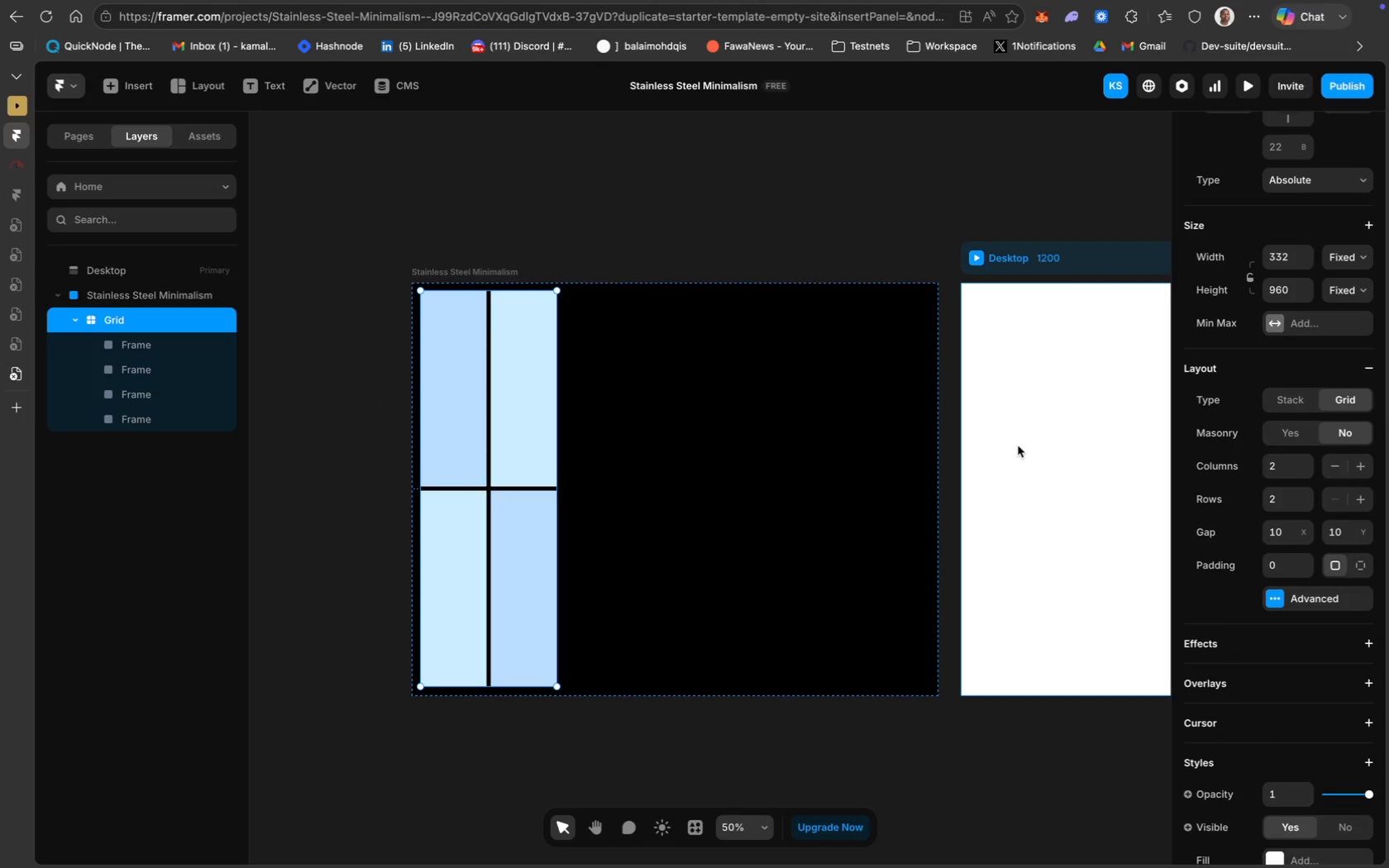 
scroll: coordinate [1319, 643], scroll_direction: down, amount: 32.0
 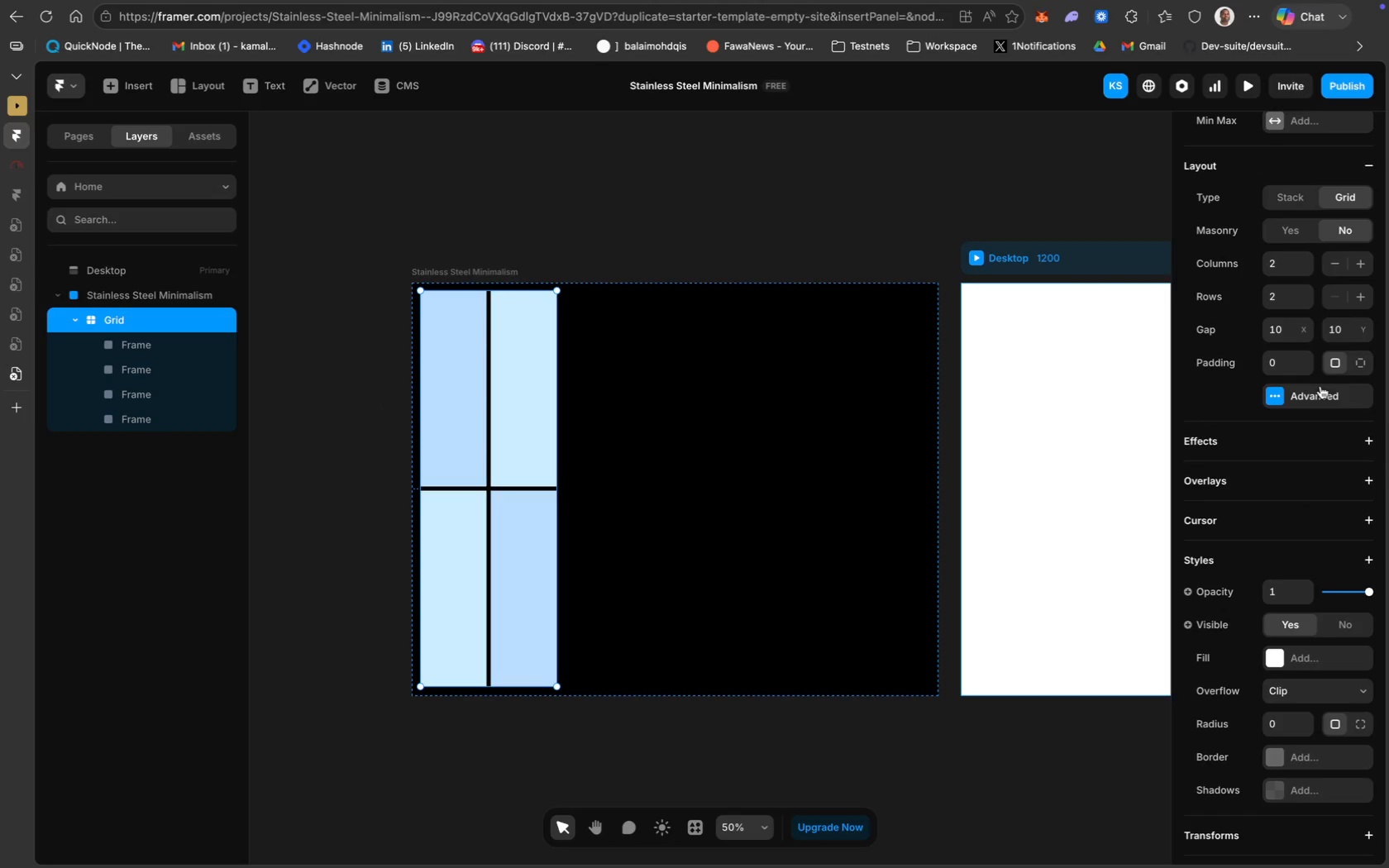 
scroll: coordinate [1322, 381], scroll_direction: up, amount: 85.0
 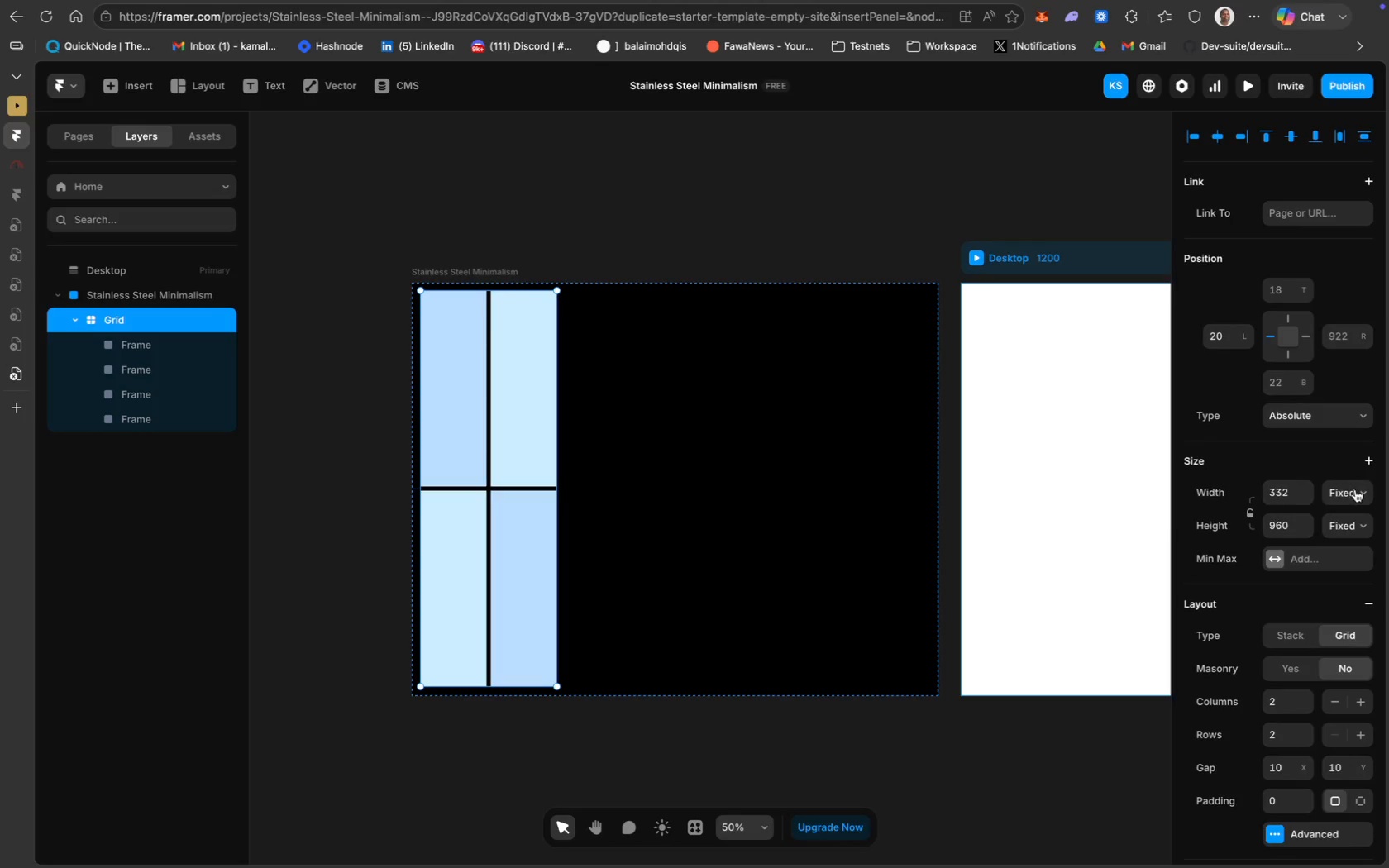 
scroll: coordinate [1318, 508], scroll_direction: down, amount: 59.0
 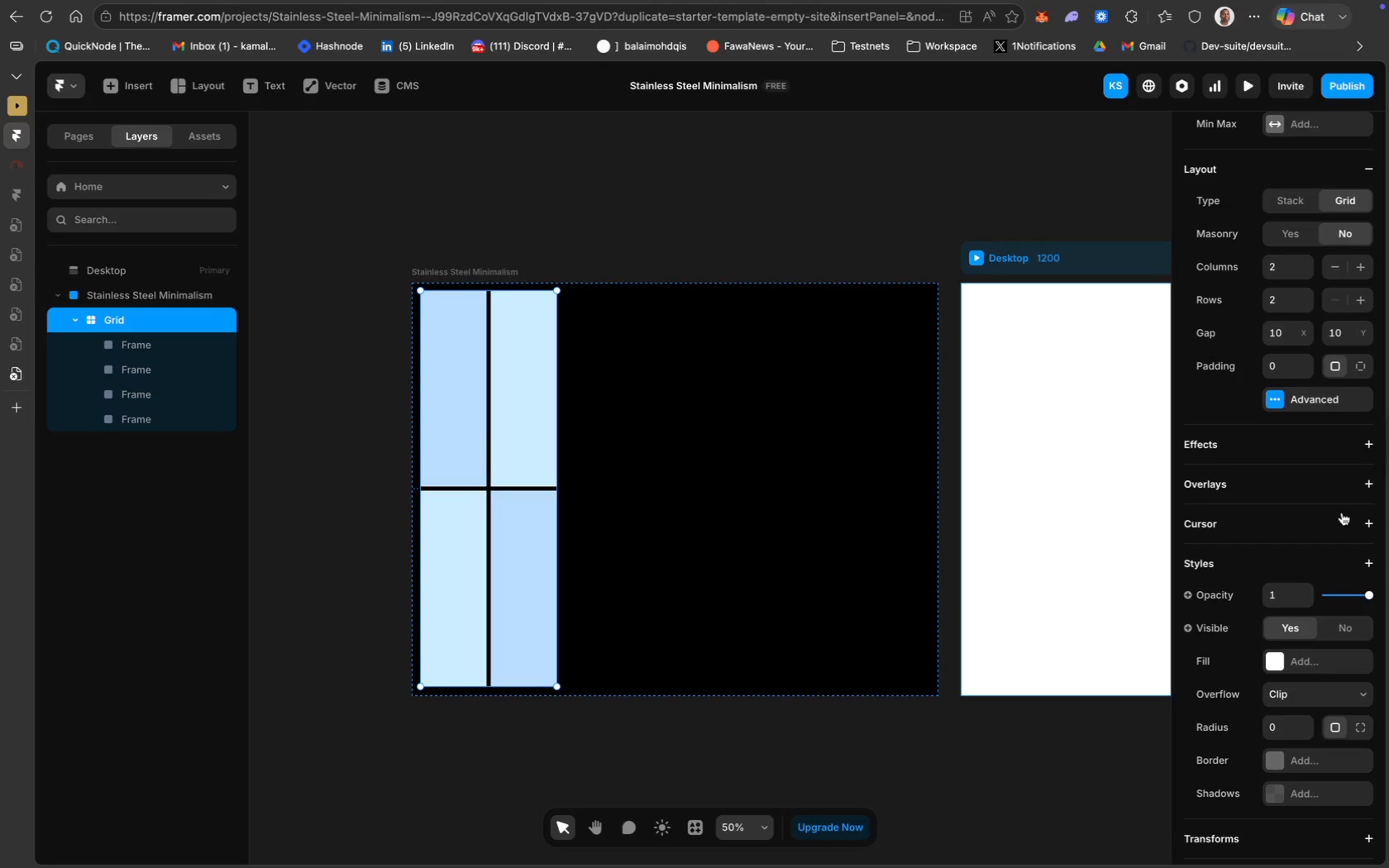 
scroll: coordinate [1342, 513], scroll_direction: down, amount: 60.0
 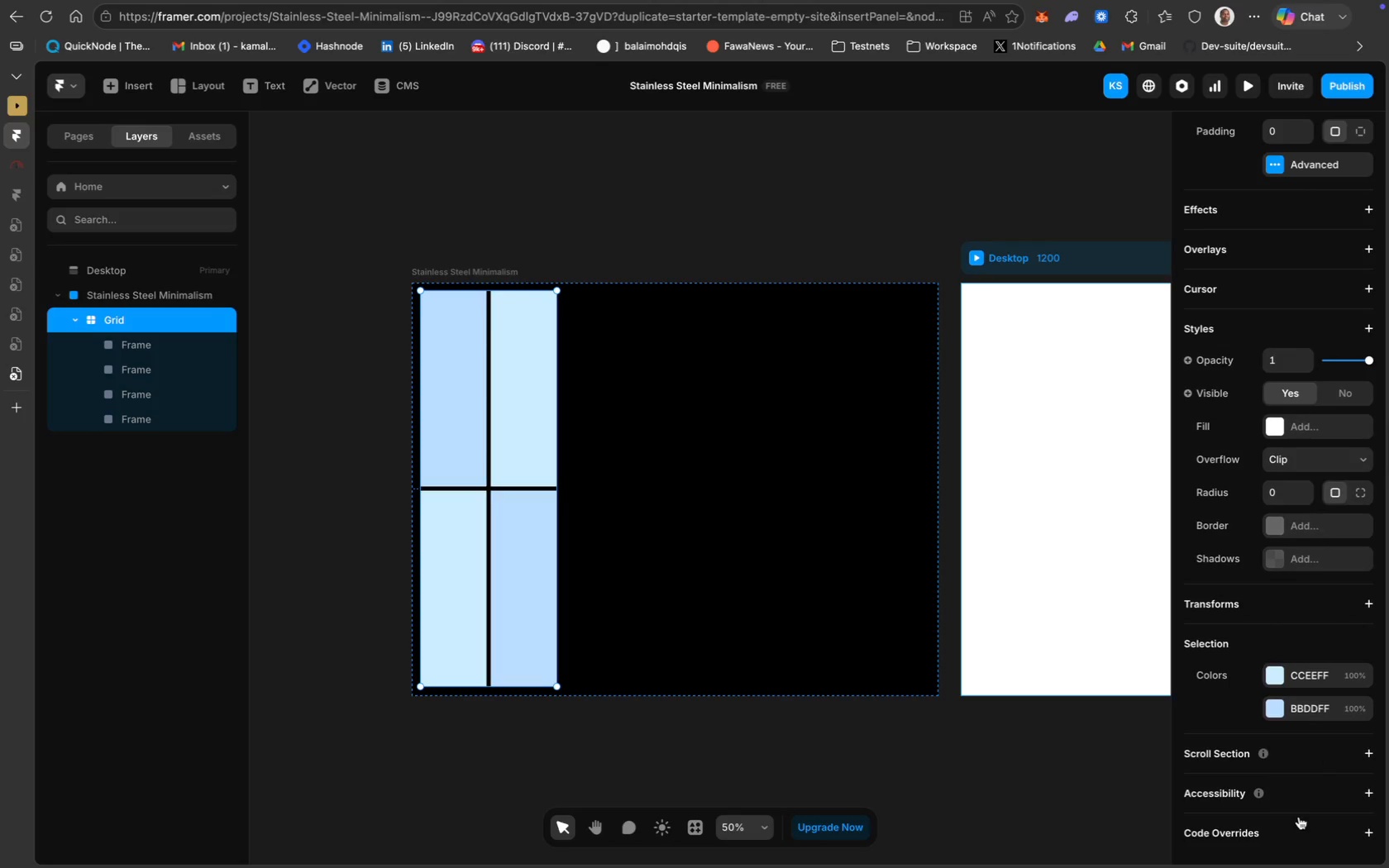 
scroll: coordinate [1277, 723], scroll_direction: up, amount: 10.0
 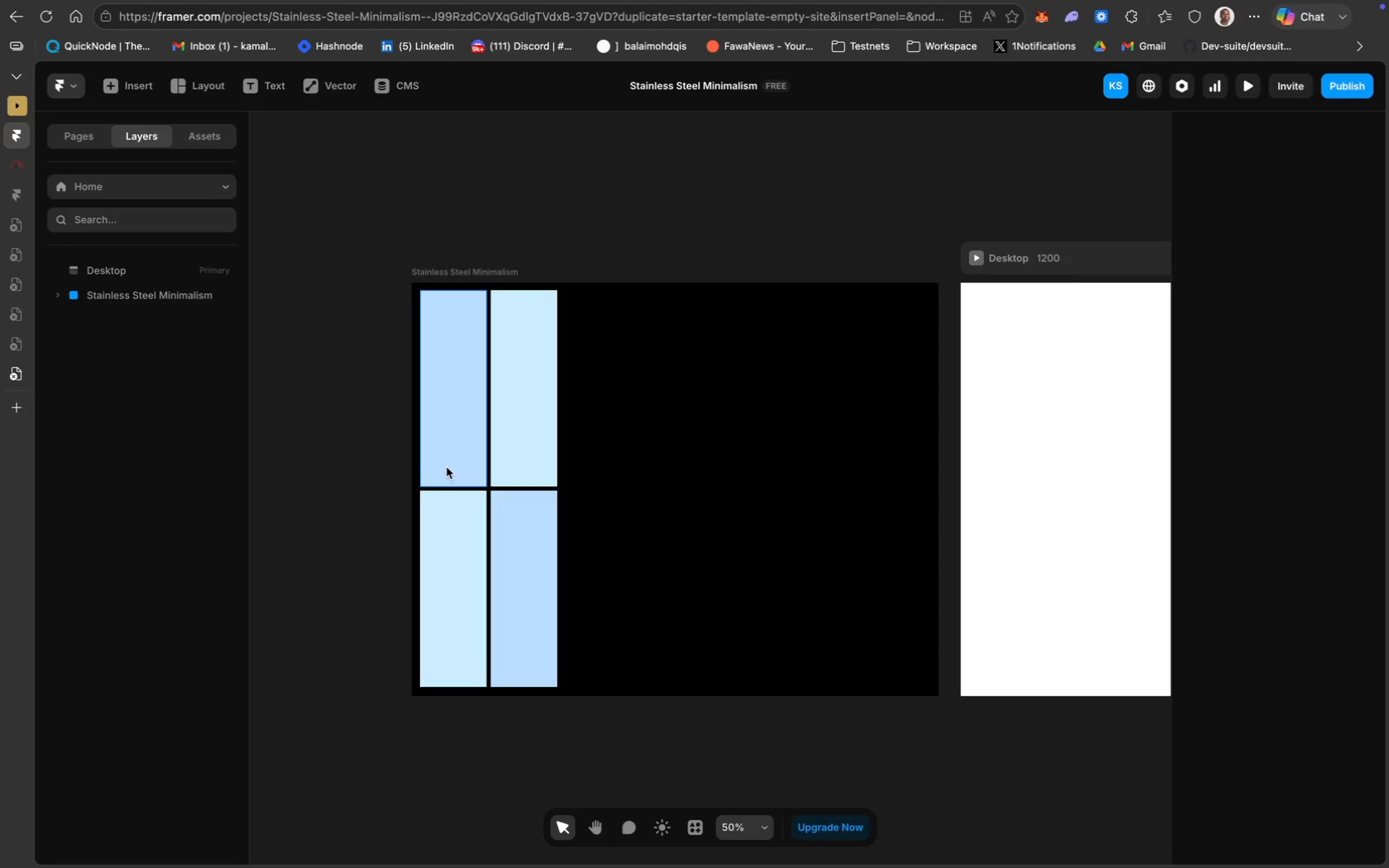 
mouse_move([120, 305])
 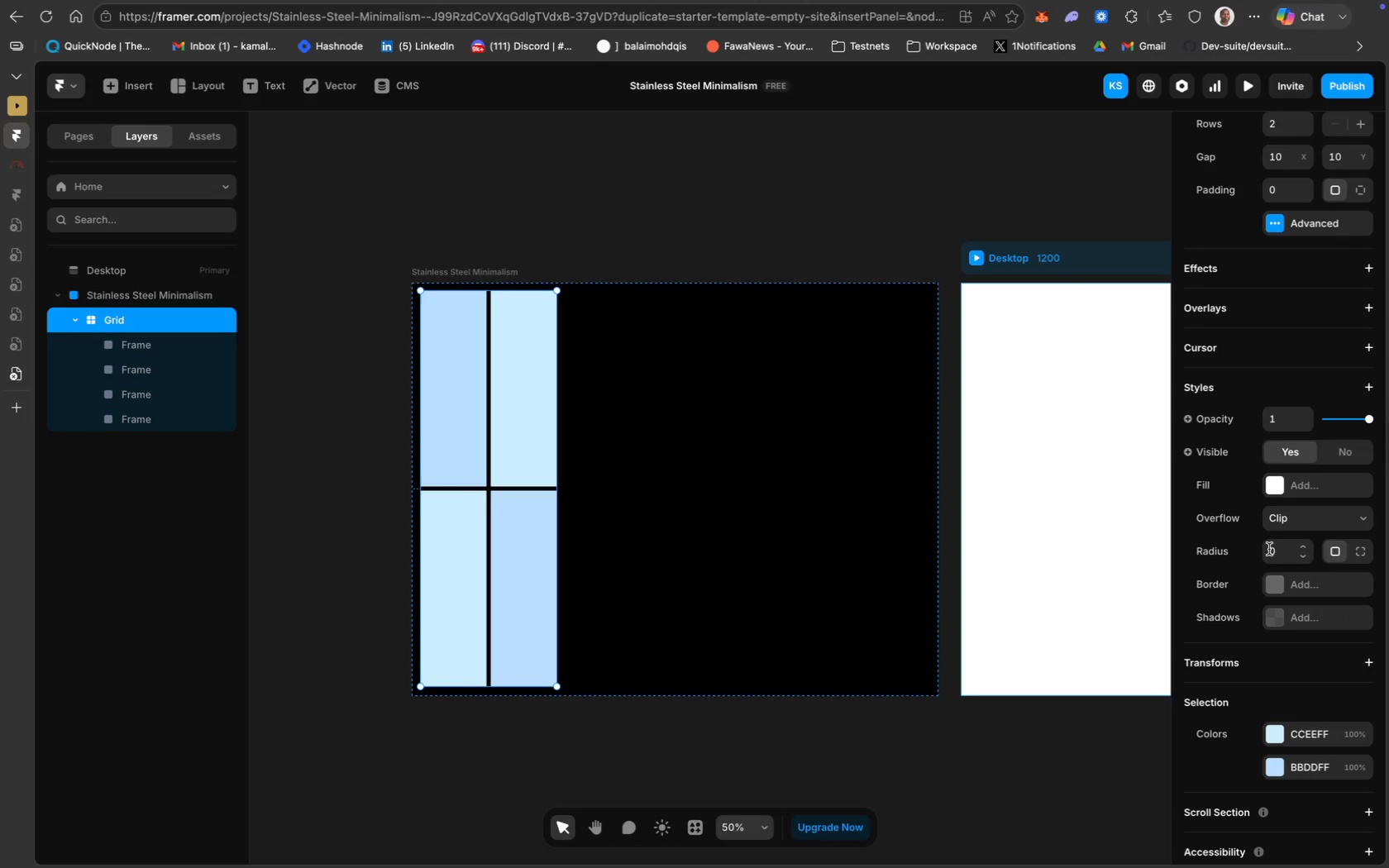 
scroll: coordinate [1333, 321], scroll_direction: up, amount: 60.0
 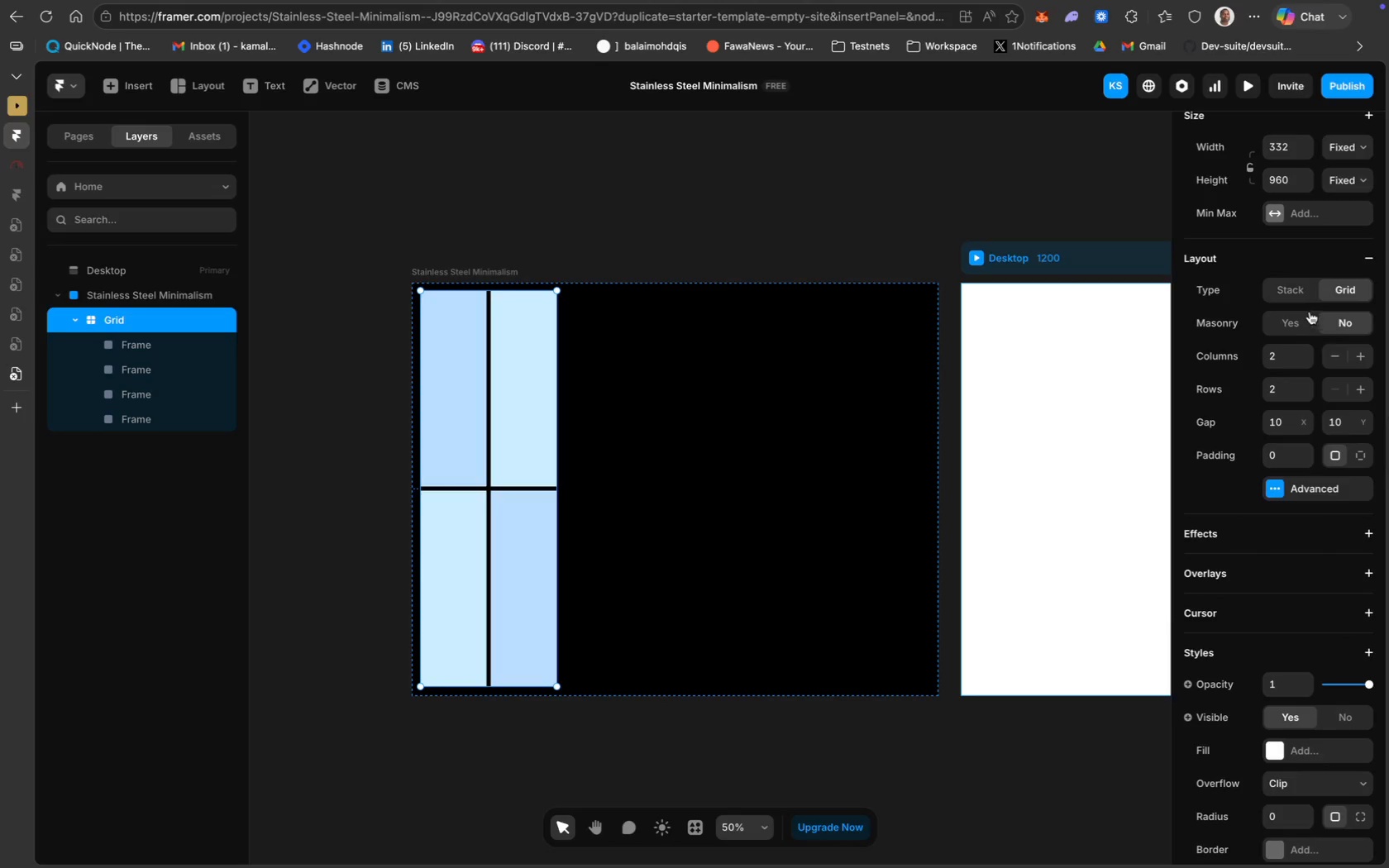 
mouse_move([1320, 291])
 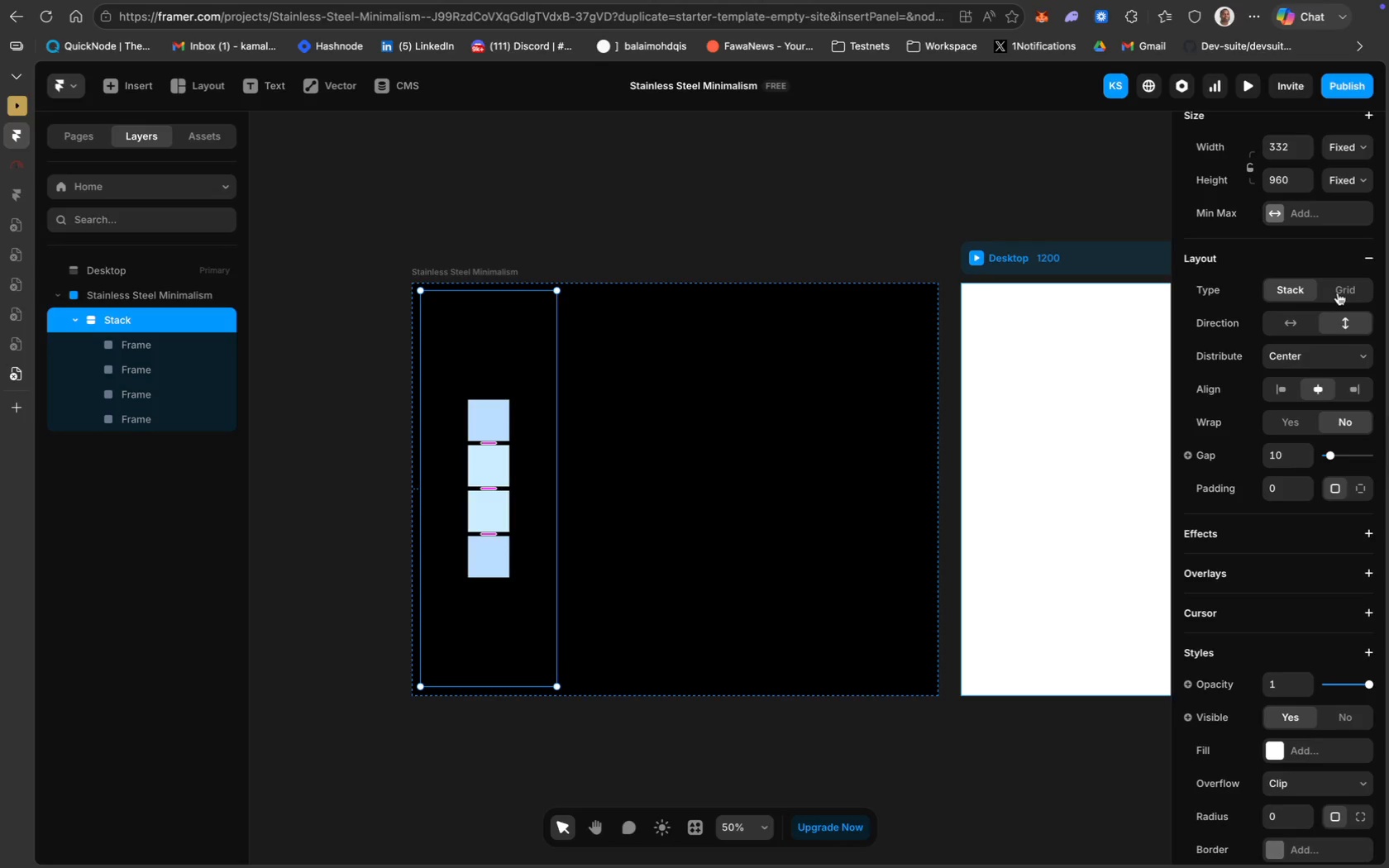 
left_click([1338, 293])
 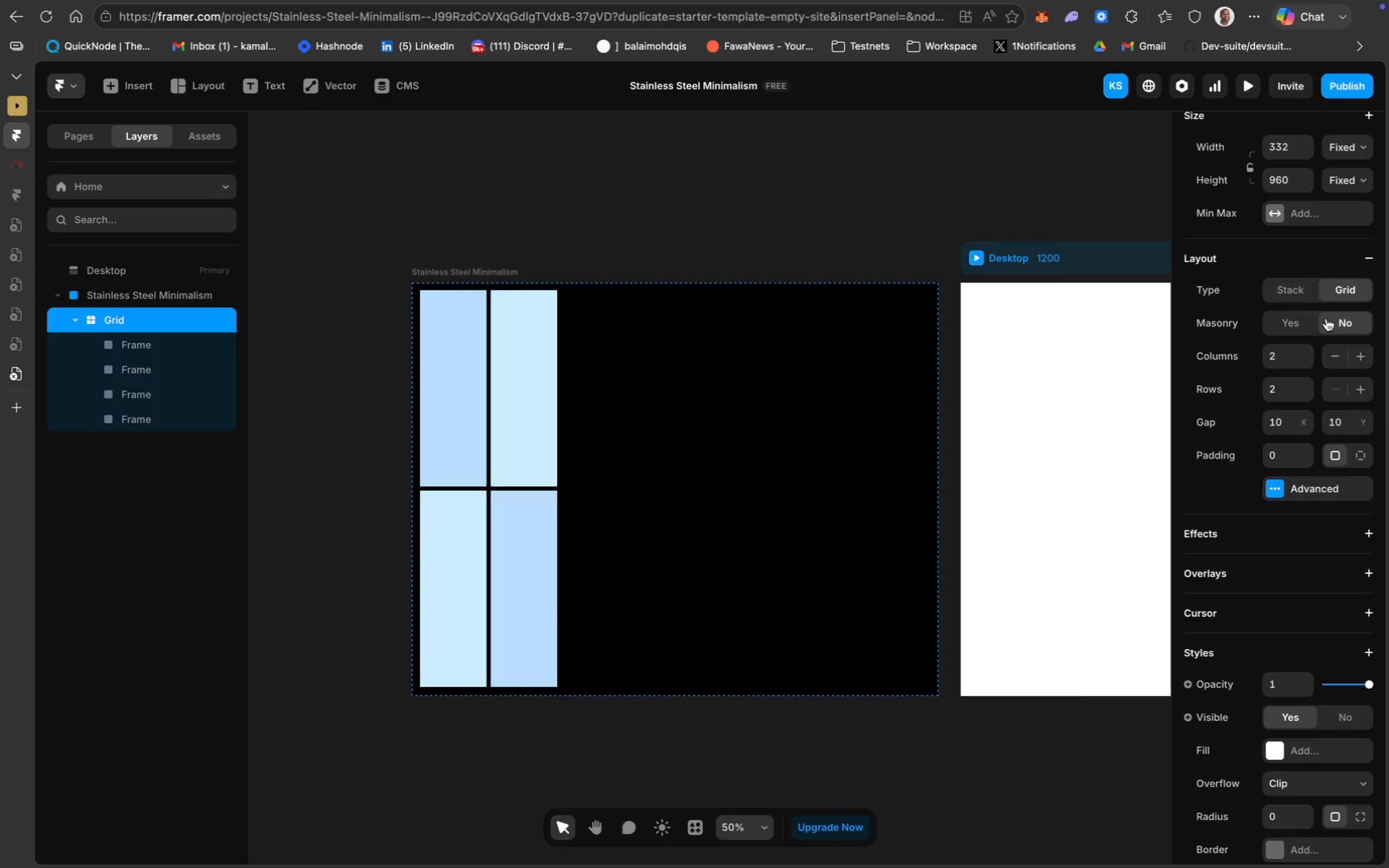 
left_click([1301, 293])
 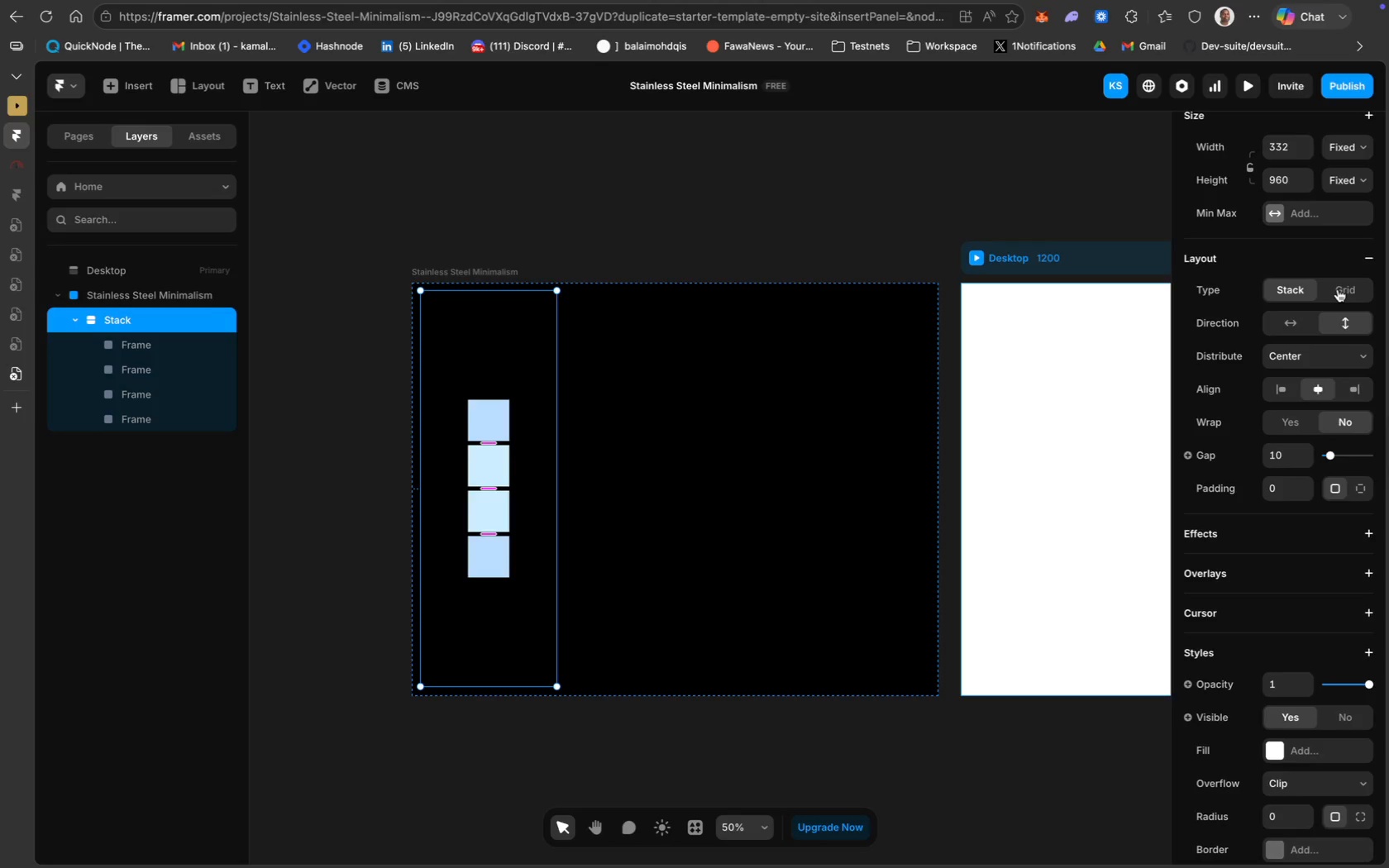 
left_click([1338, 291])
 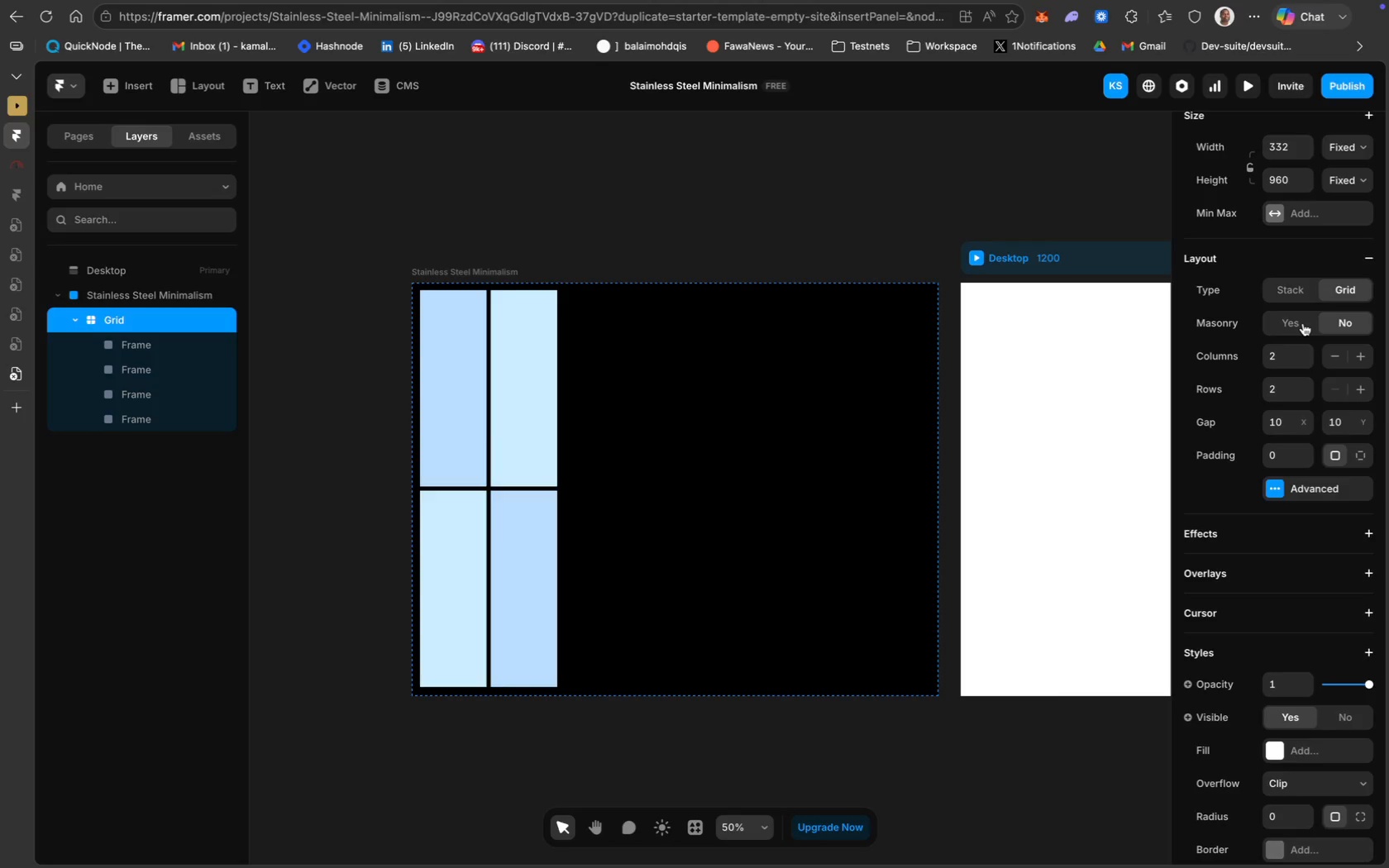 
left_click([1292, 326])
 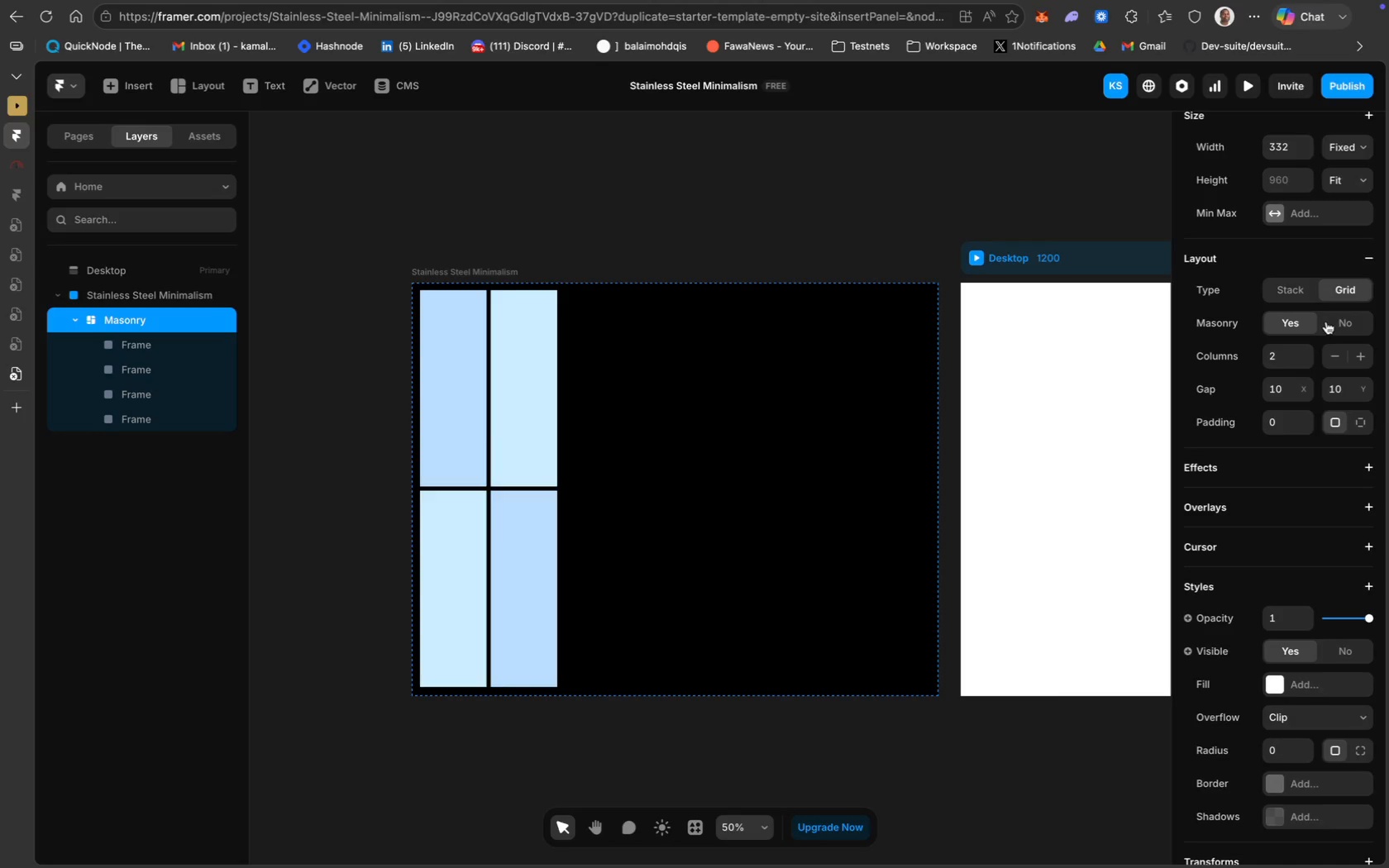 
left_click([1340, 325])
 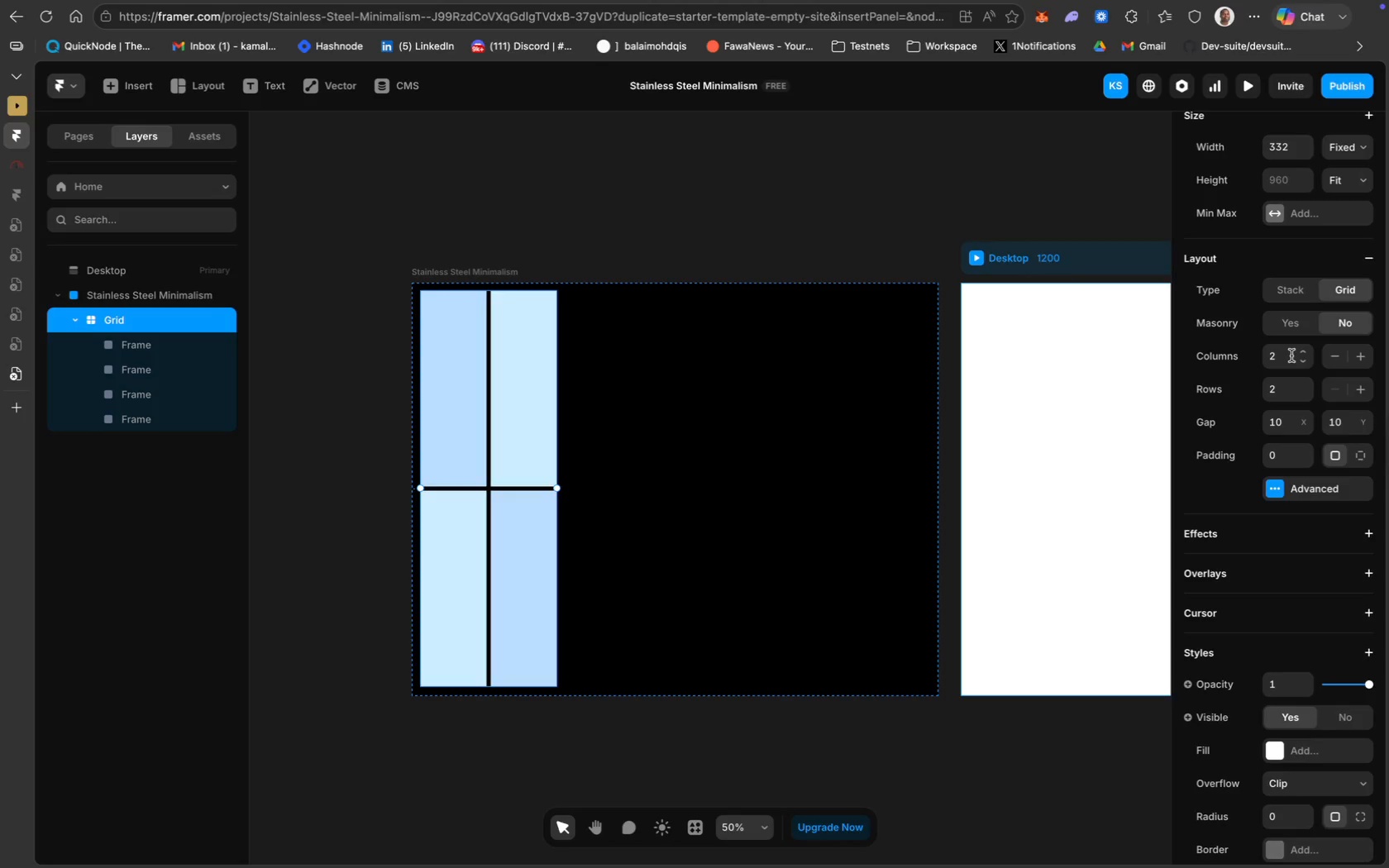 
key(Backspace)
 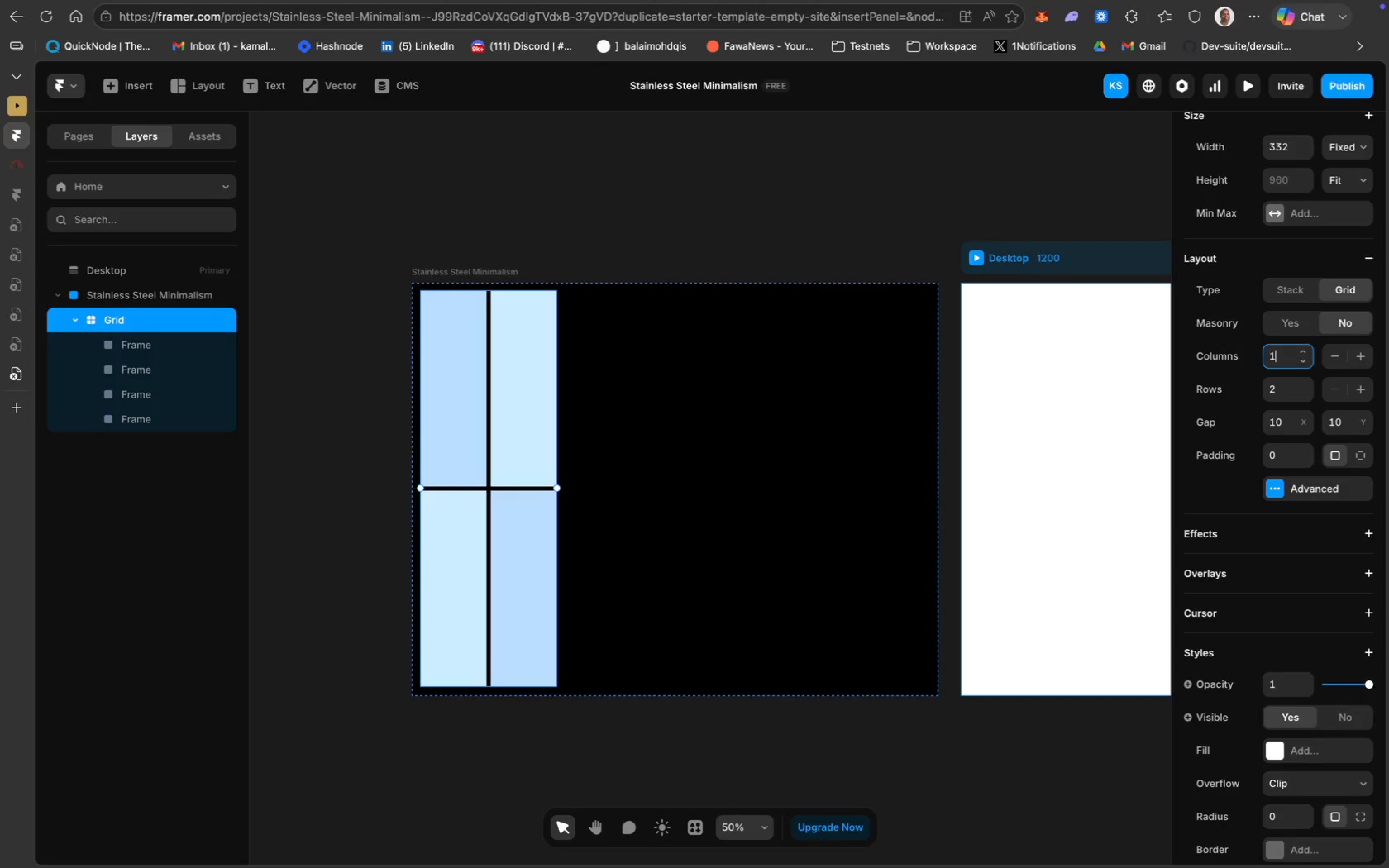 
key(1)
 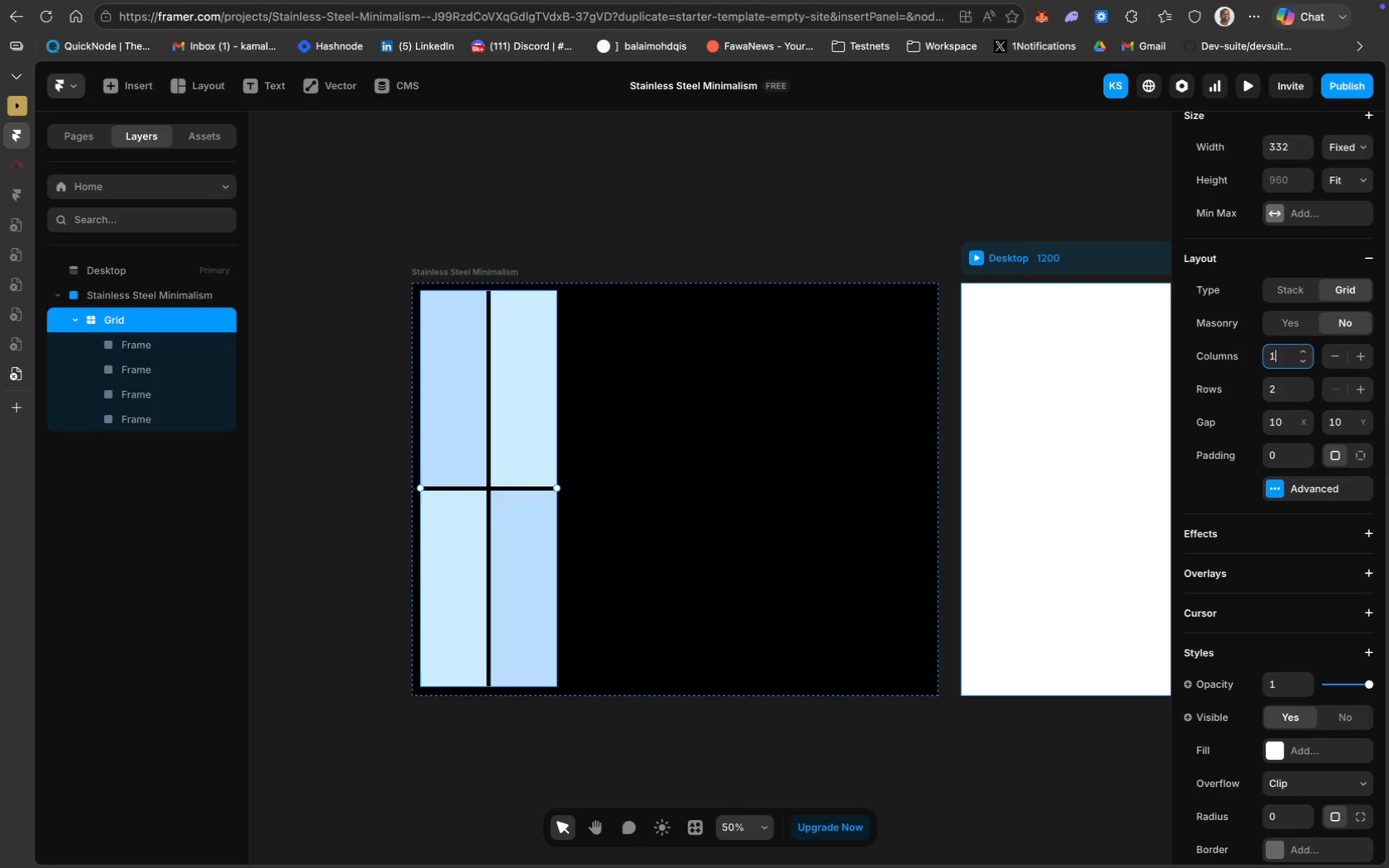 
key(Enter)
 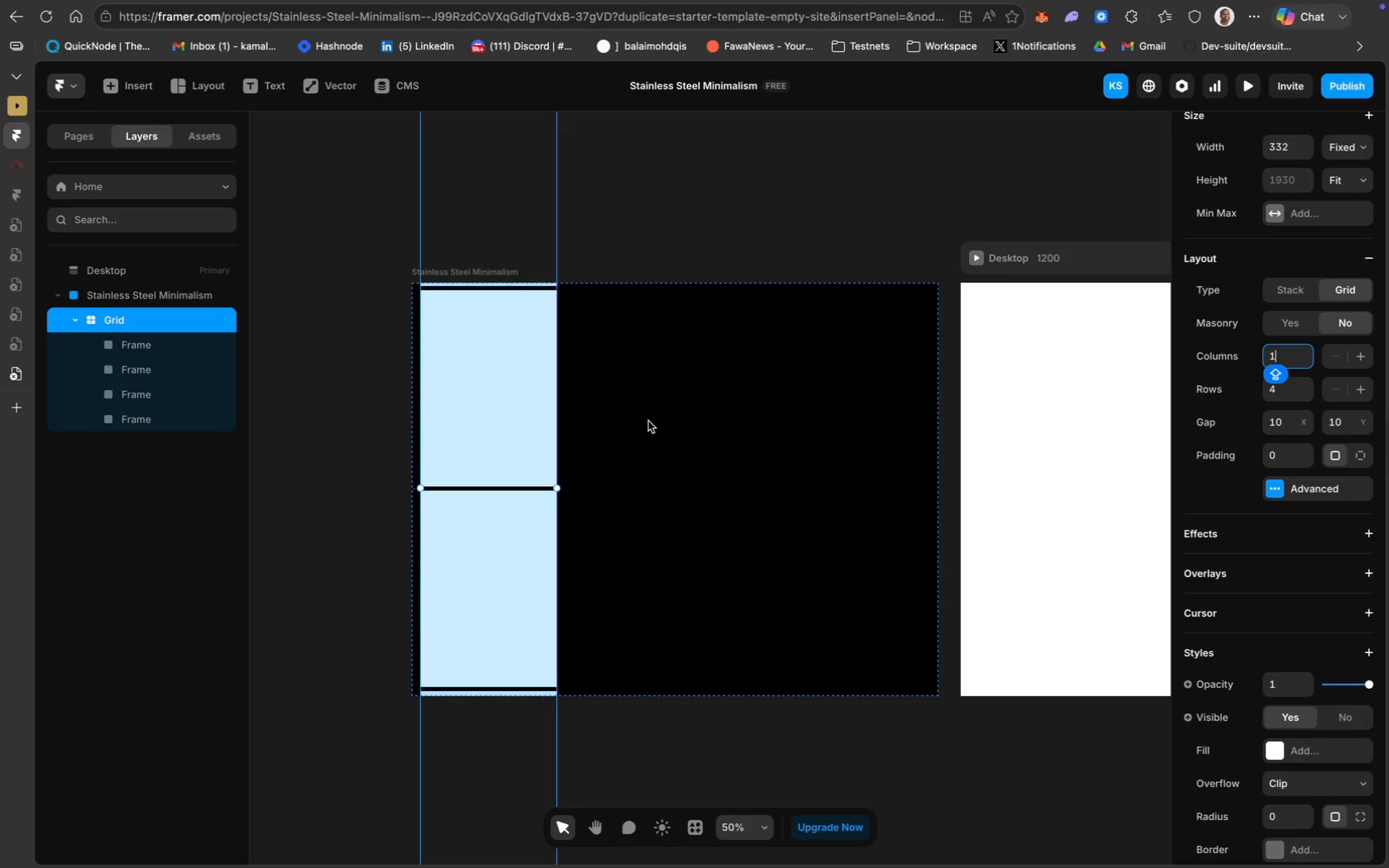 
left_click([542, 460])
 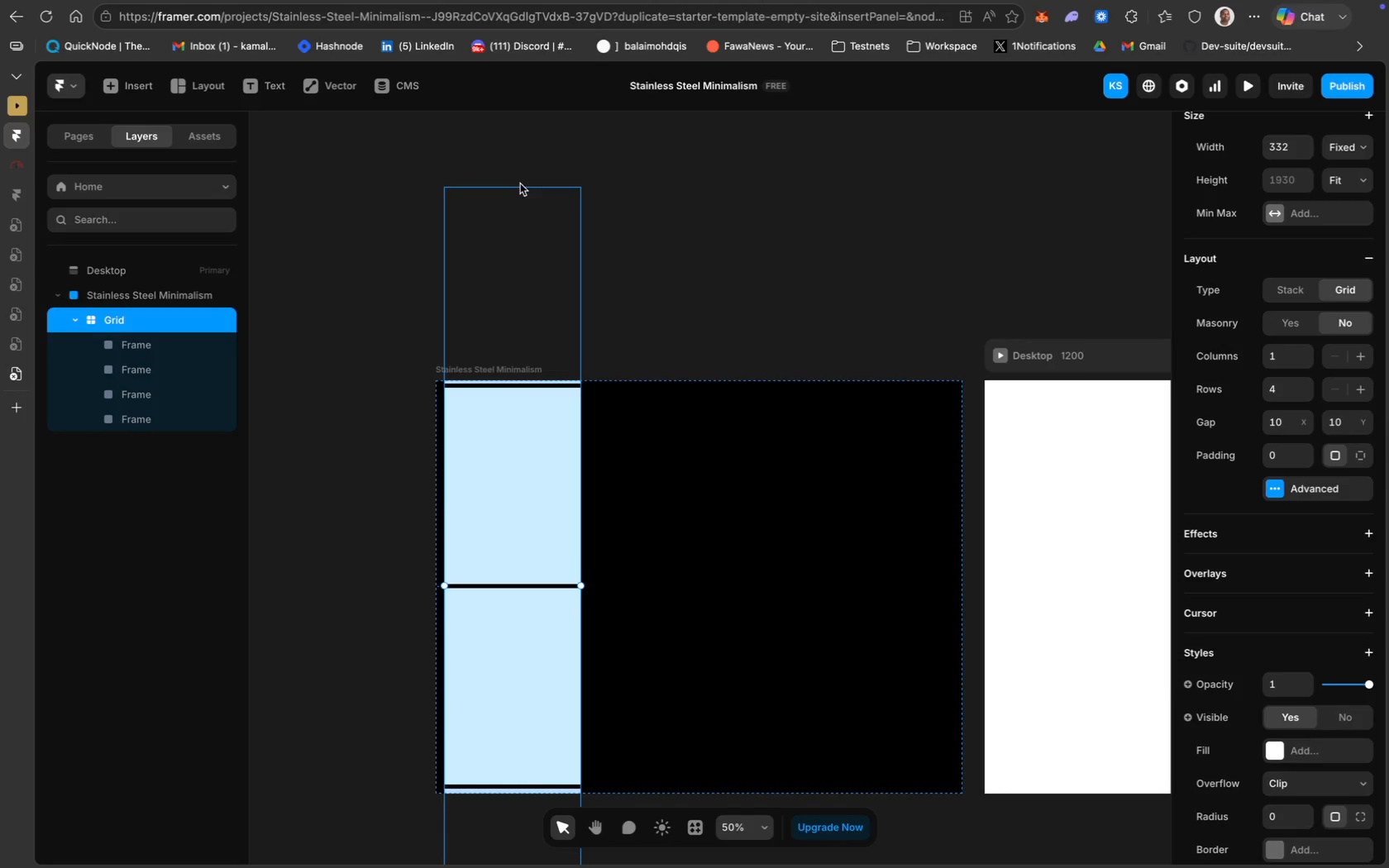 
scroll: coordinate [528, 314], scroll_direction: up, amount: 22.0
 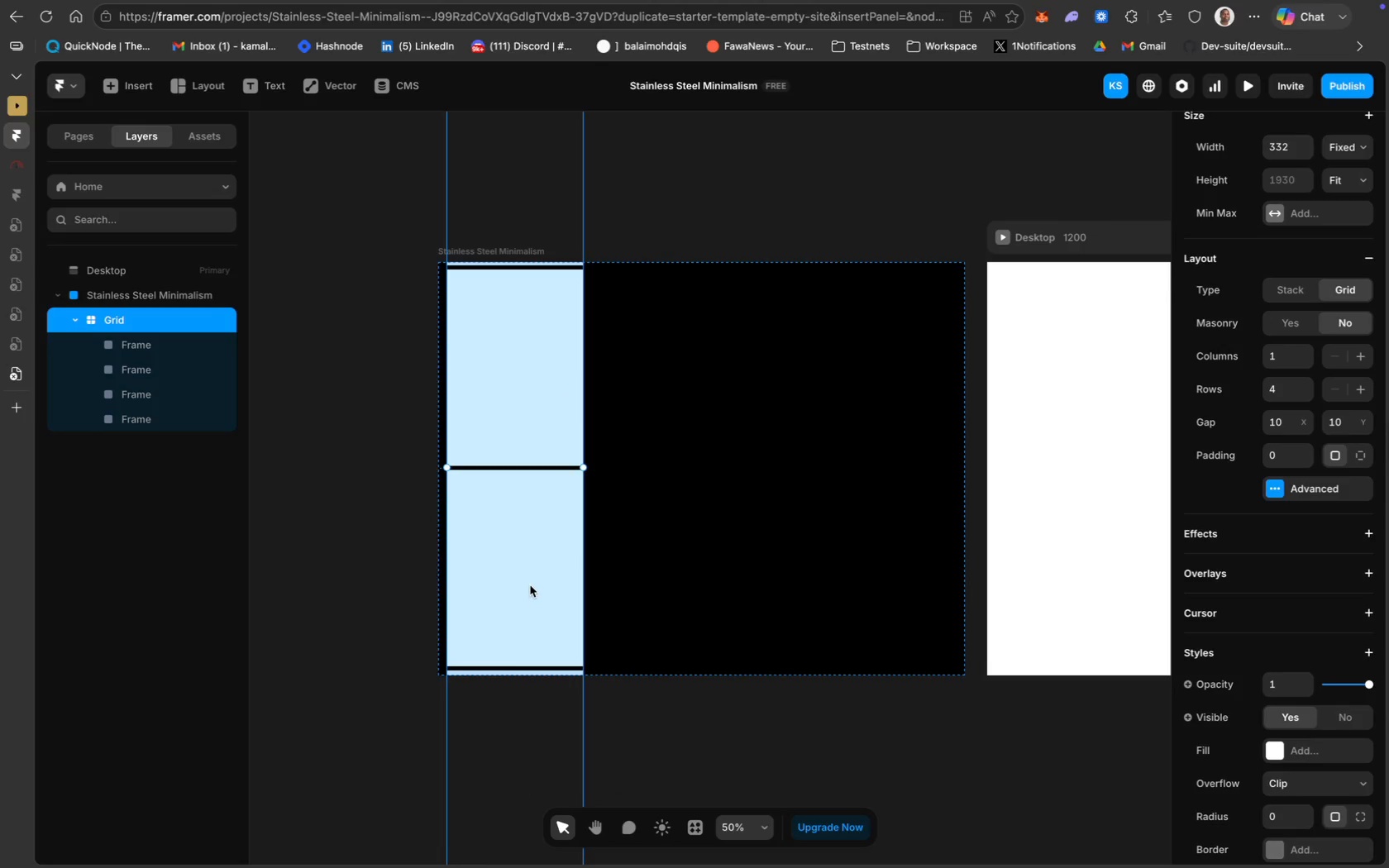 
scroll: coordinate [530, 587], scroll_direction: down, amount: 7.0
 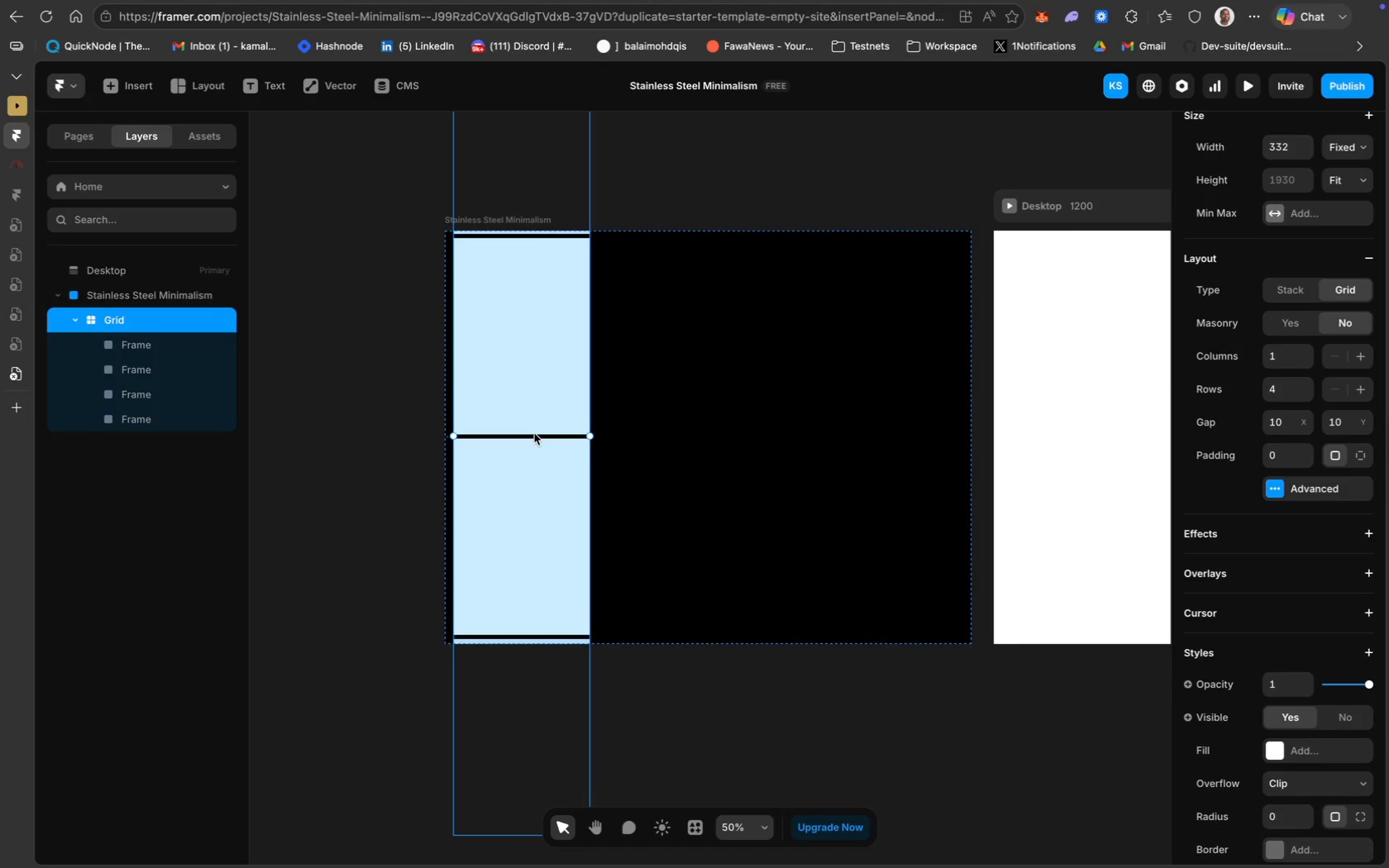 
left_click([532, 435])
 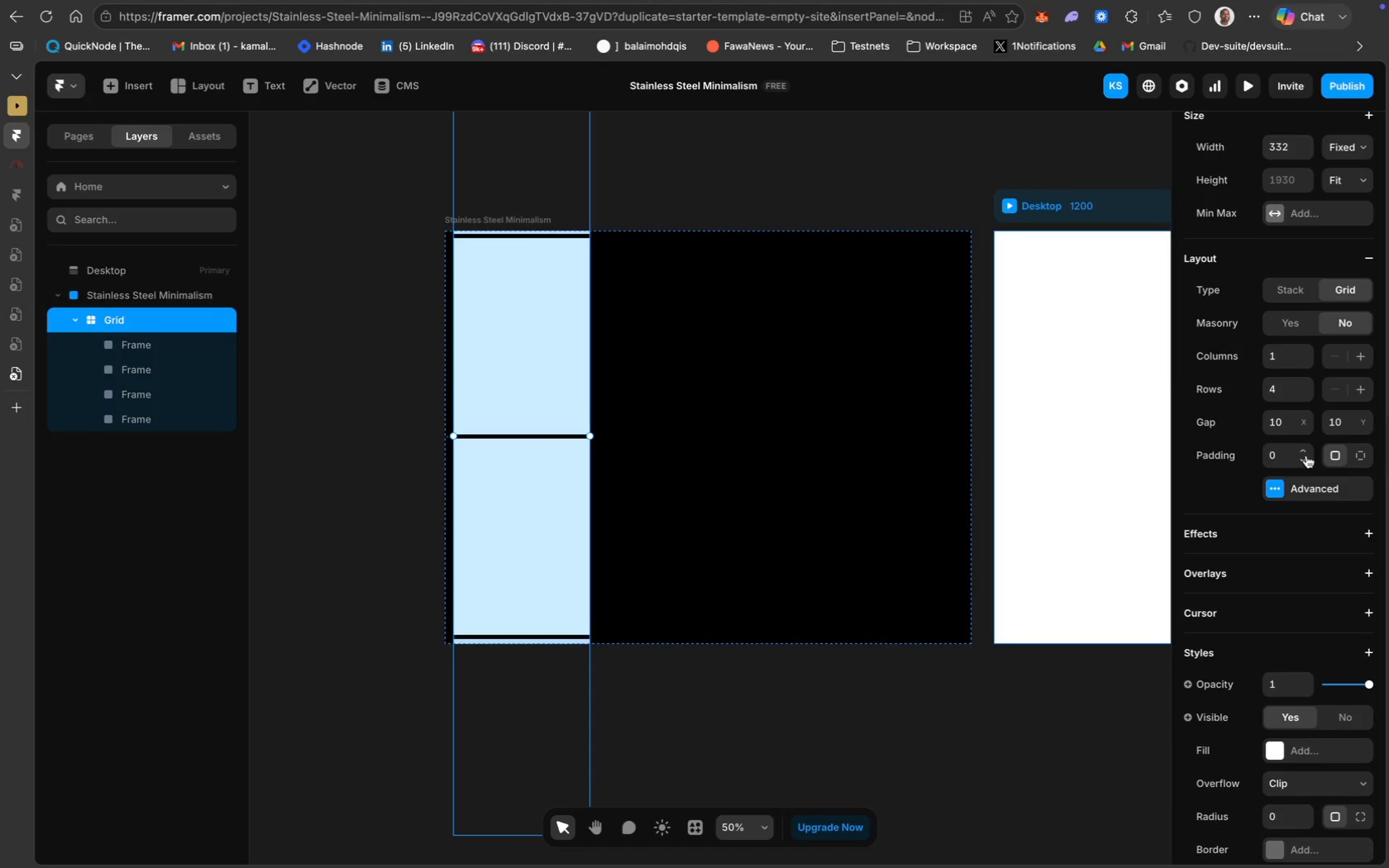 
scroll: coordinate [1296, 487], scroll_direction: up, amount: 26.0
 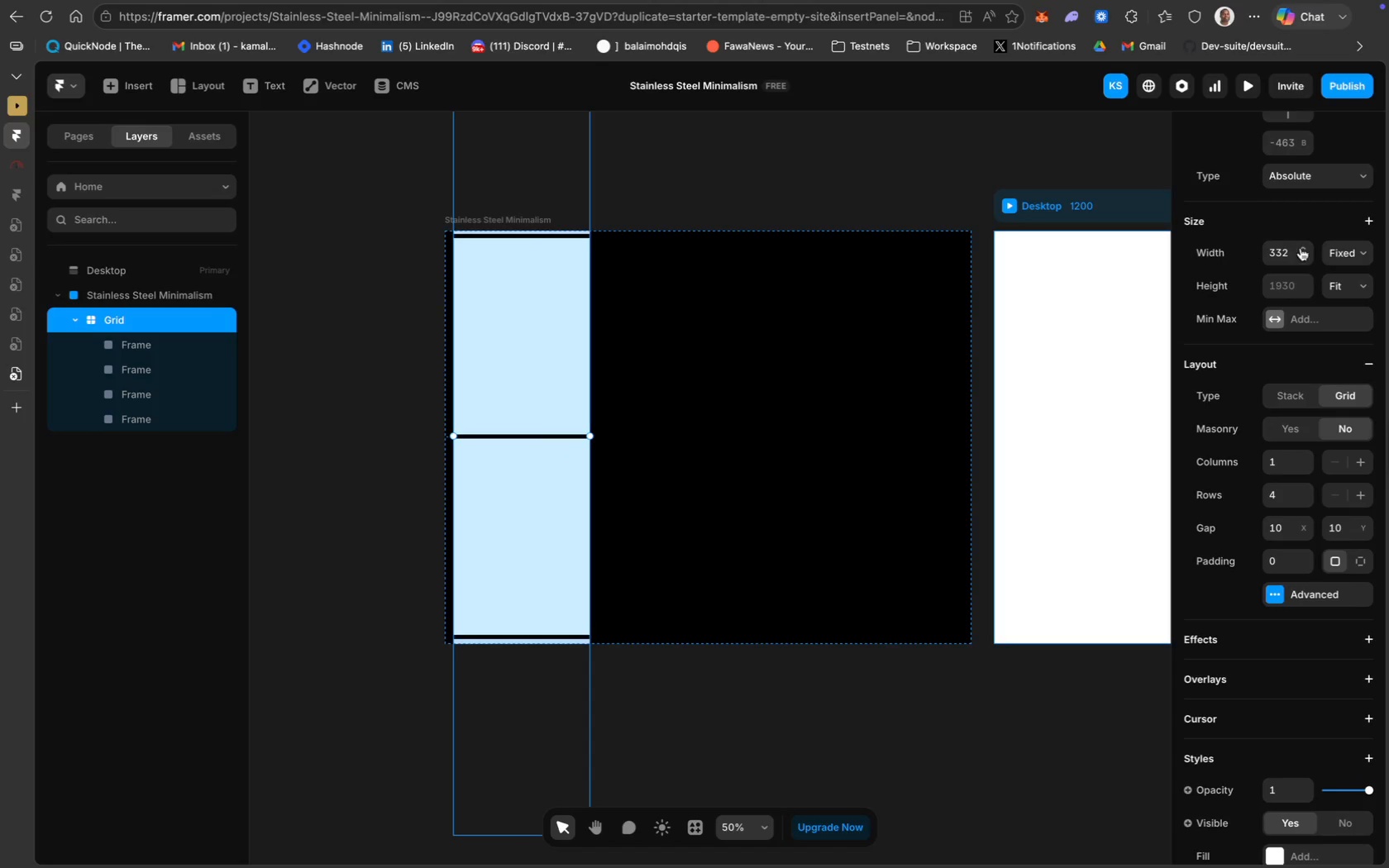 
left_click([1363, 250])
 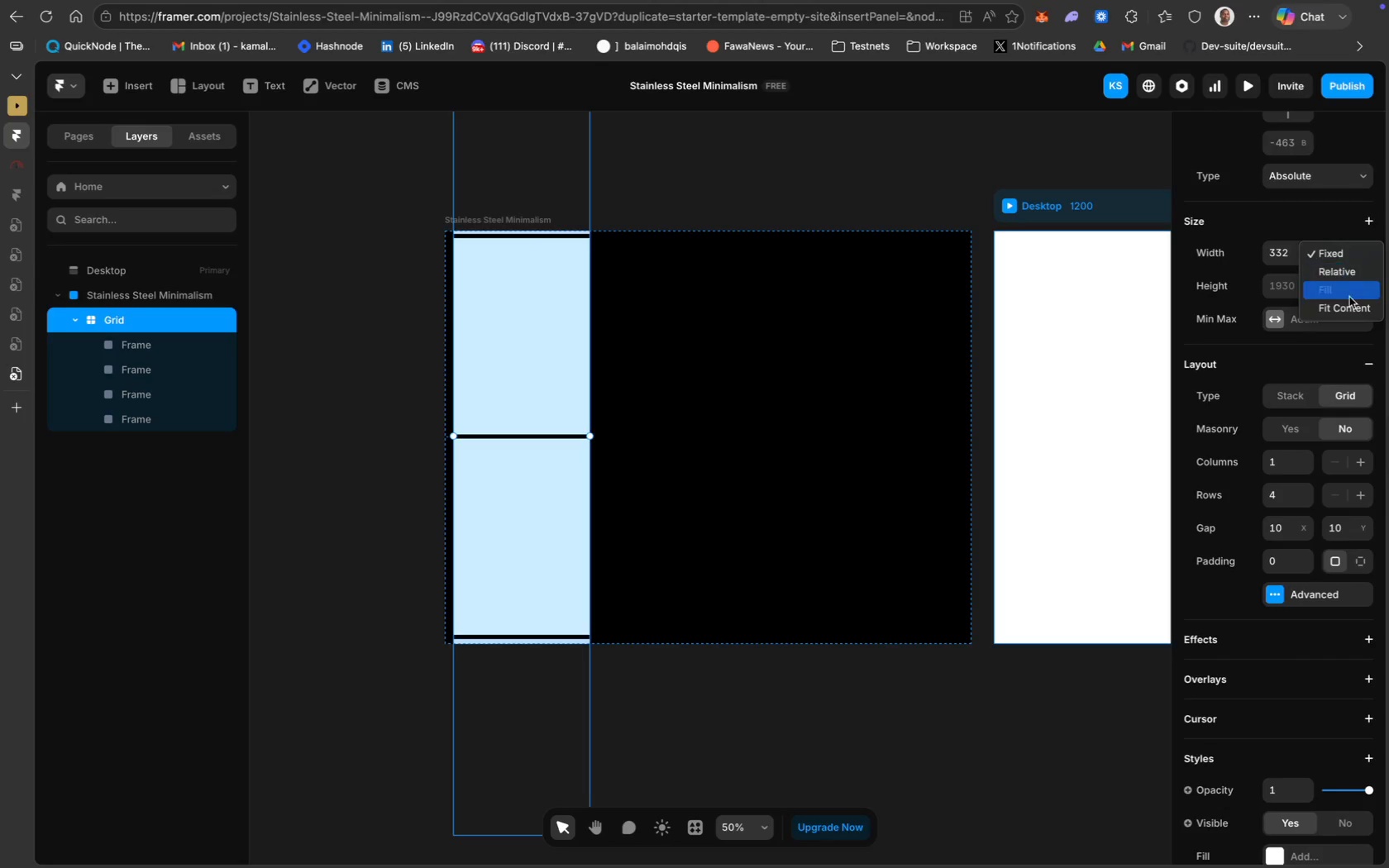 
left_click([1347, 304])
 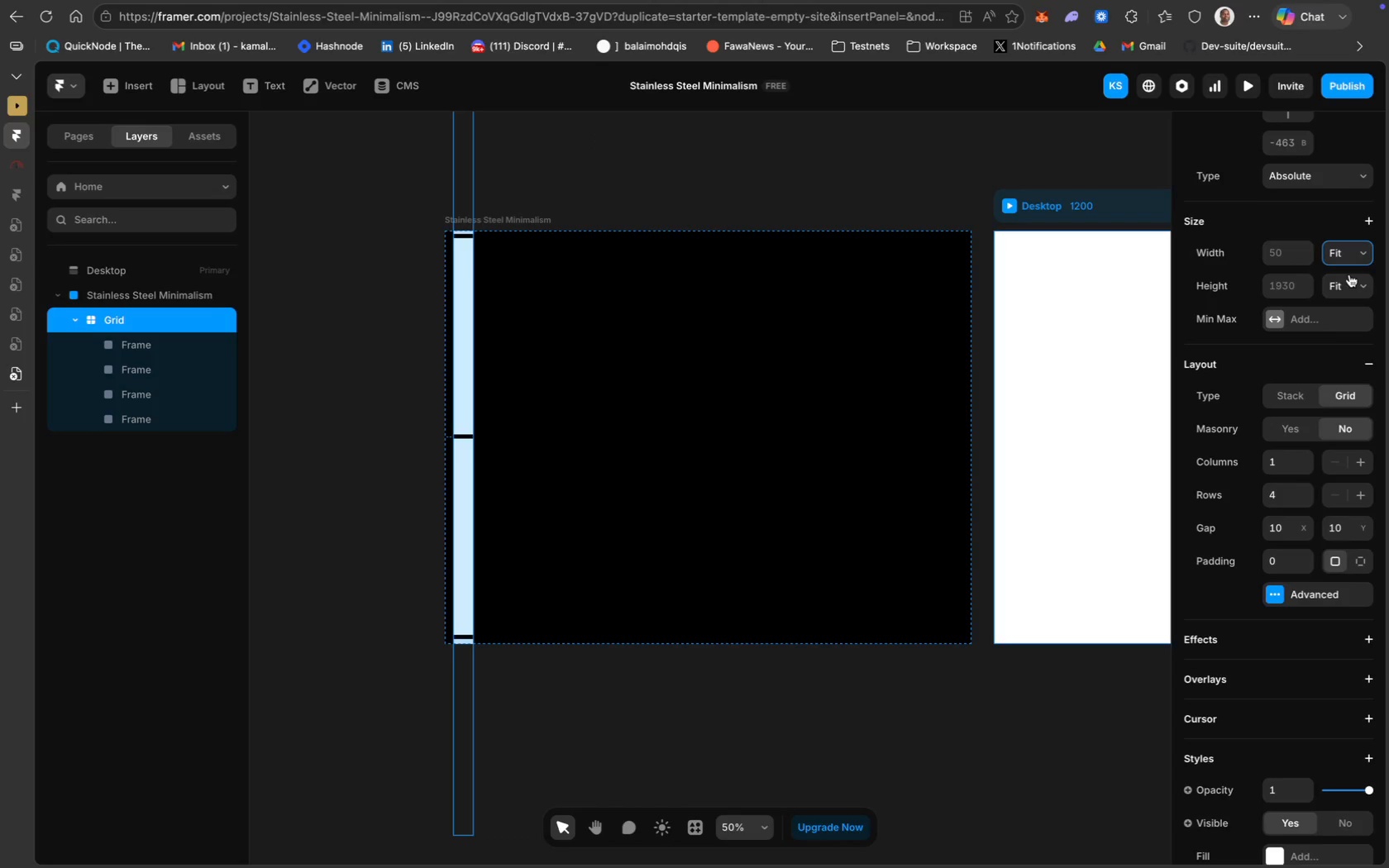 
key(Meta+Z)
 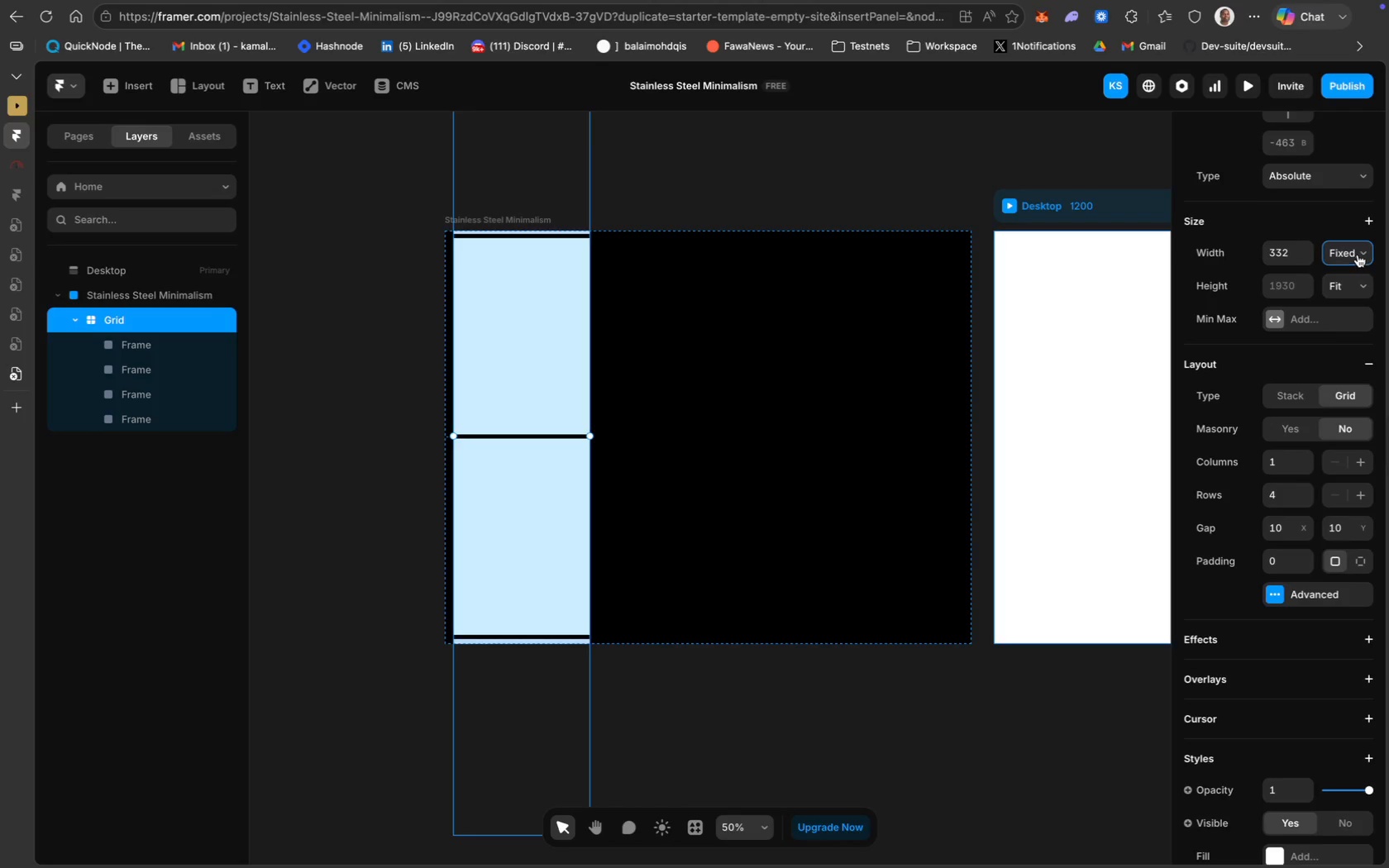 
left_click([1358, 253])
 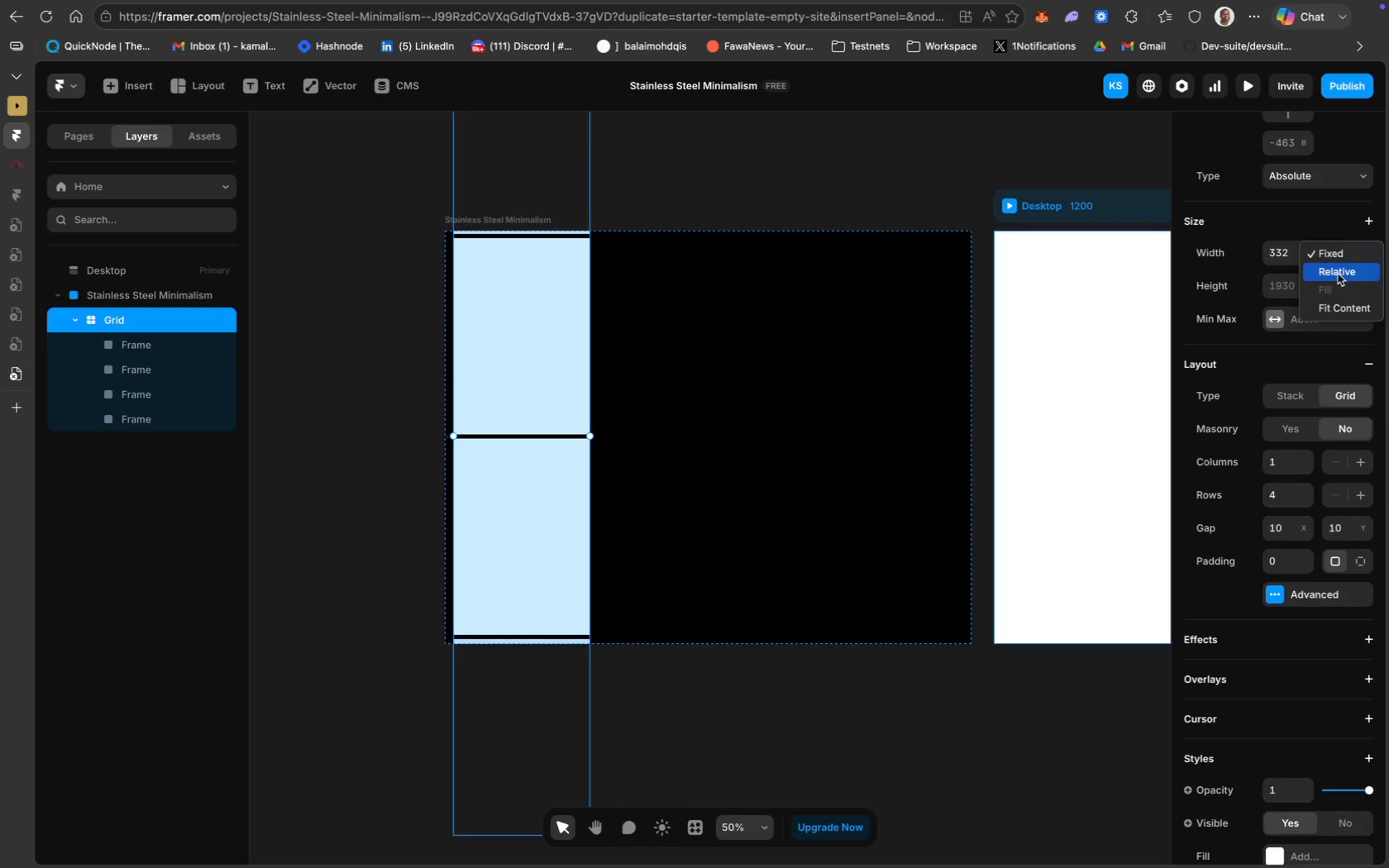 
left_click([1336, 266])
 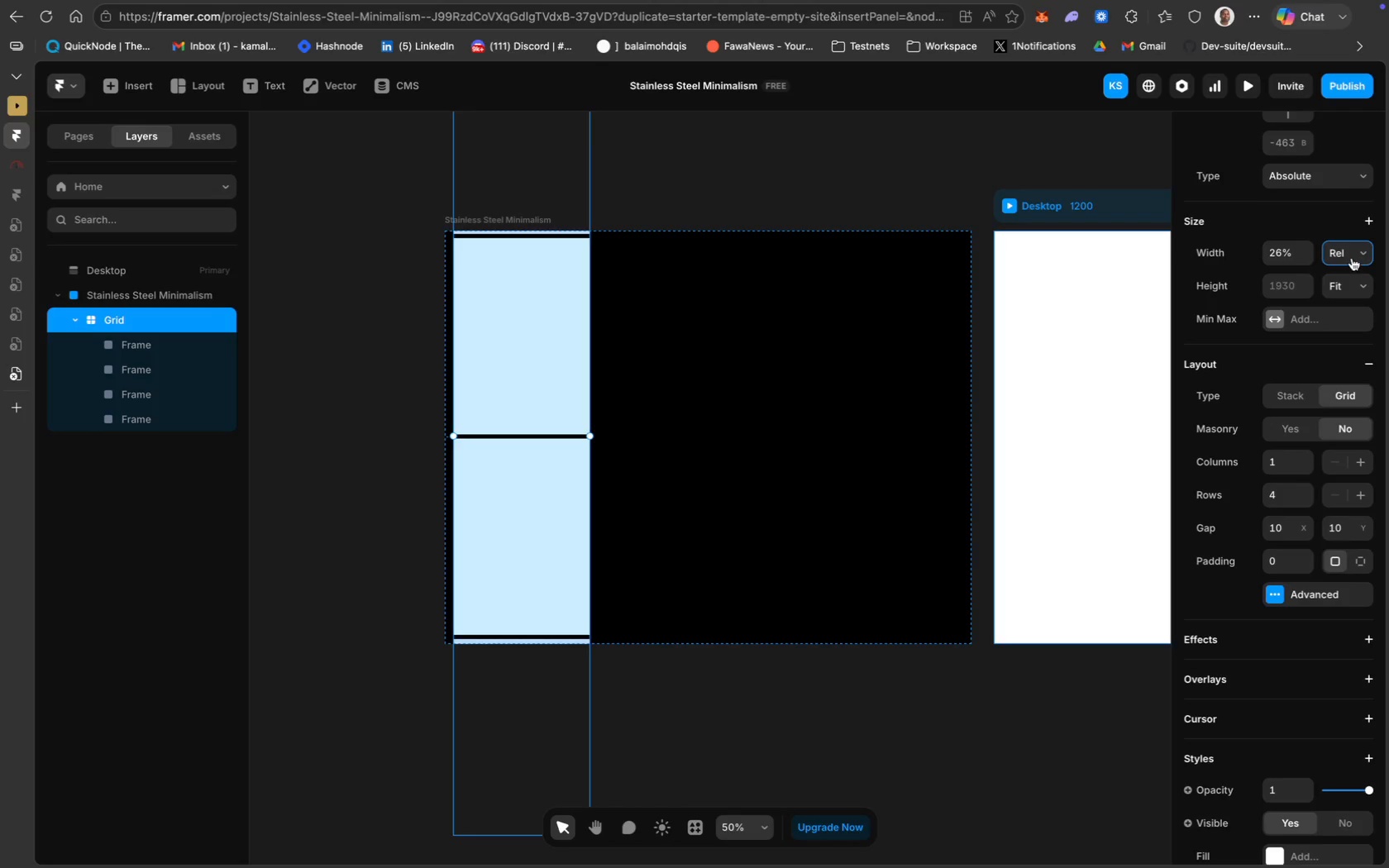 
left_click([1356, 254])
 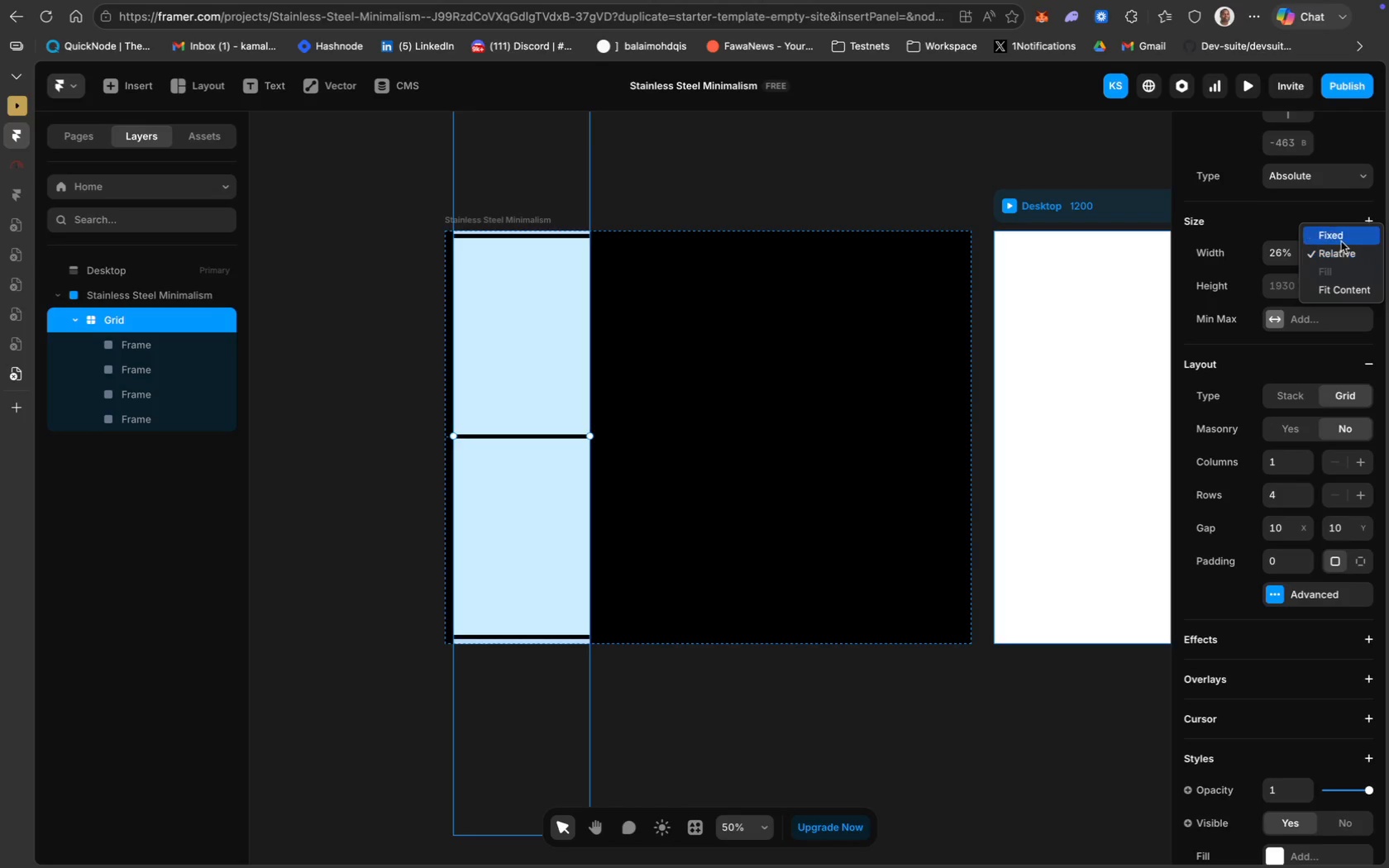 
left_click([1344, 239])
 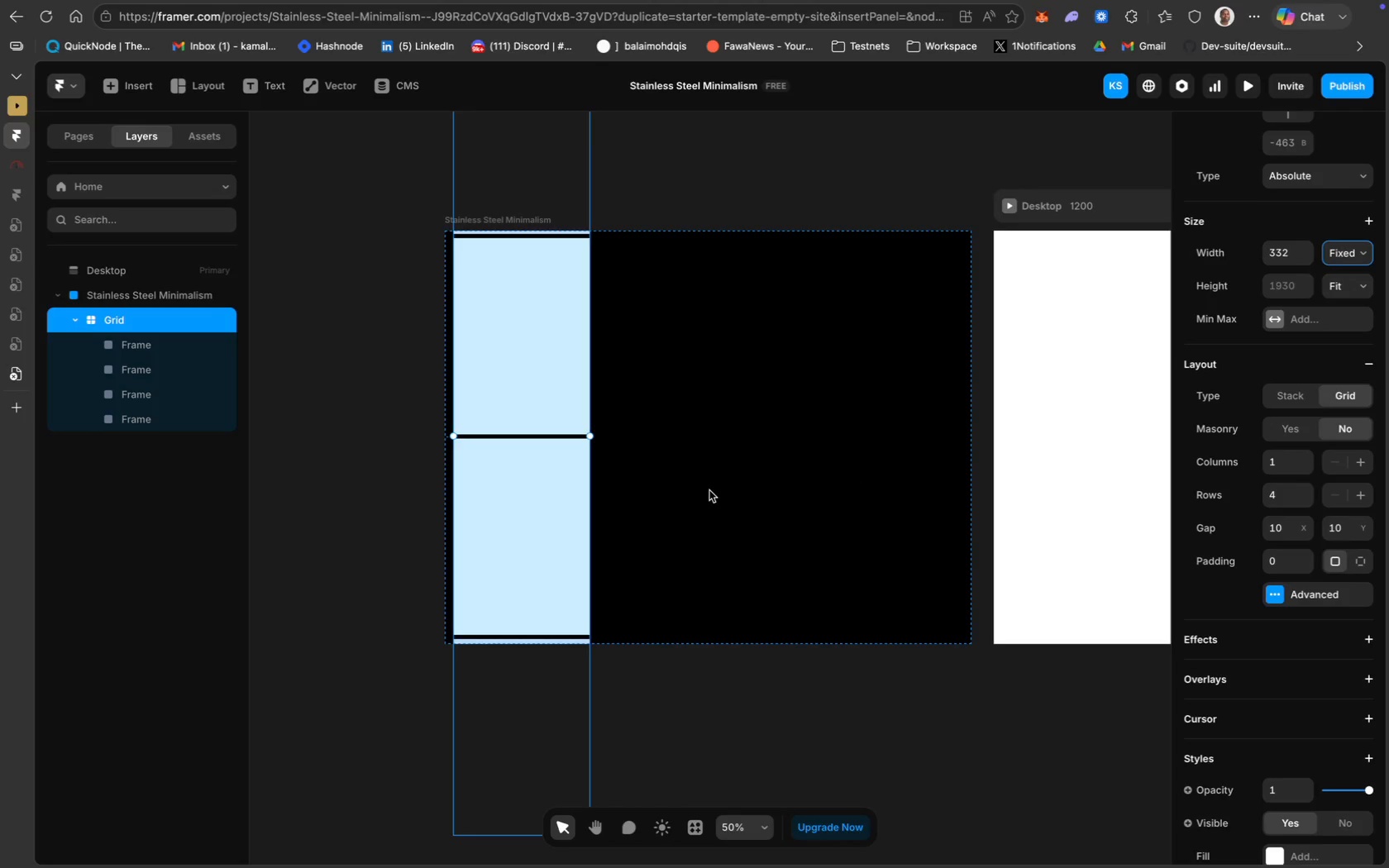 
scroll: coordinate [664, 501], scroll_direction: up, amount: 11.0
 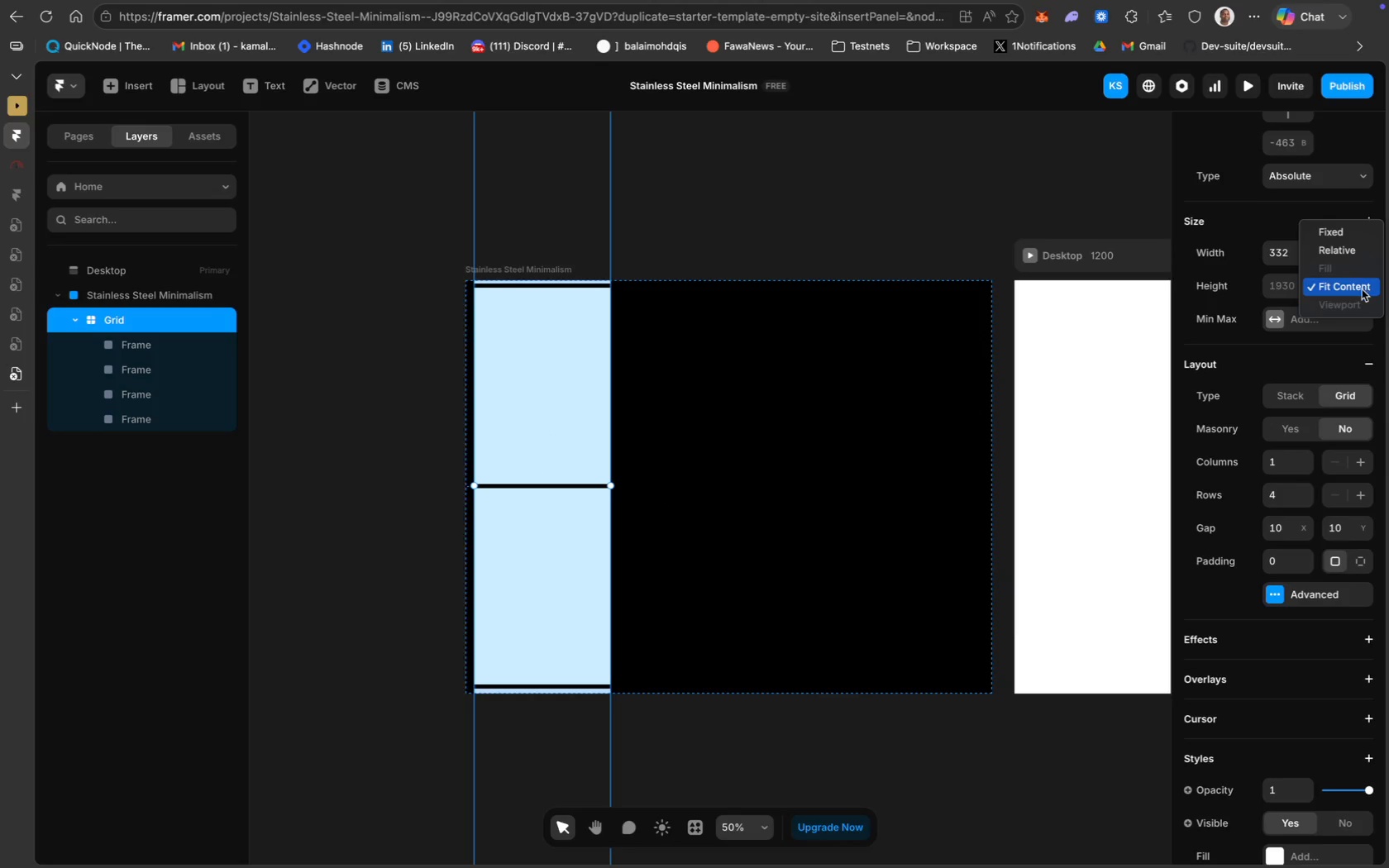 
left_click([1358, 250])
 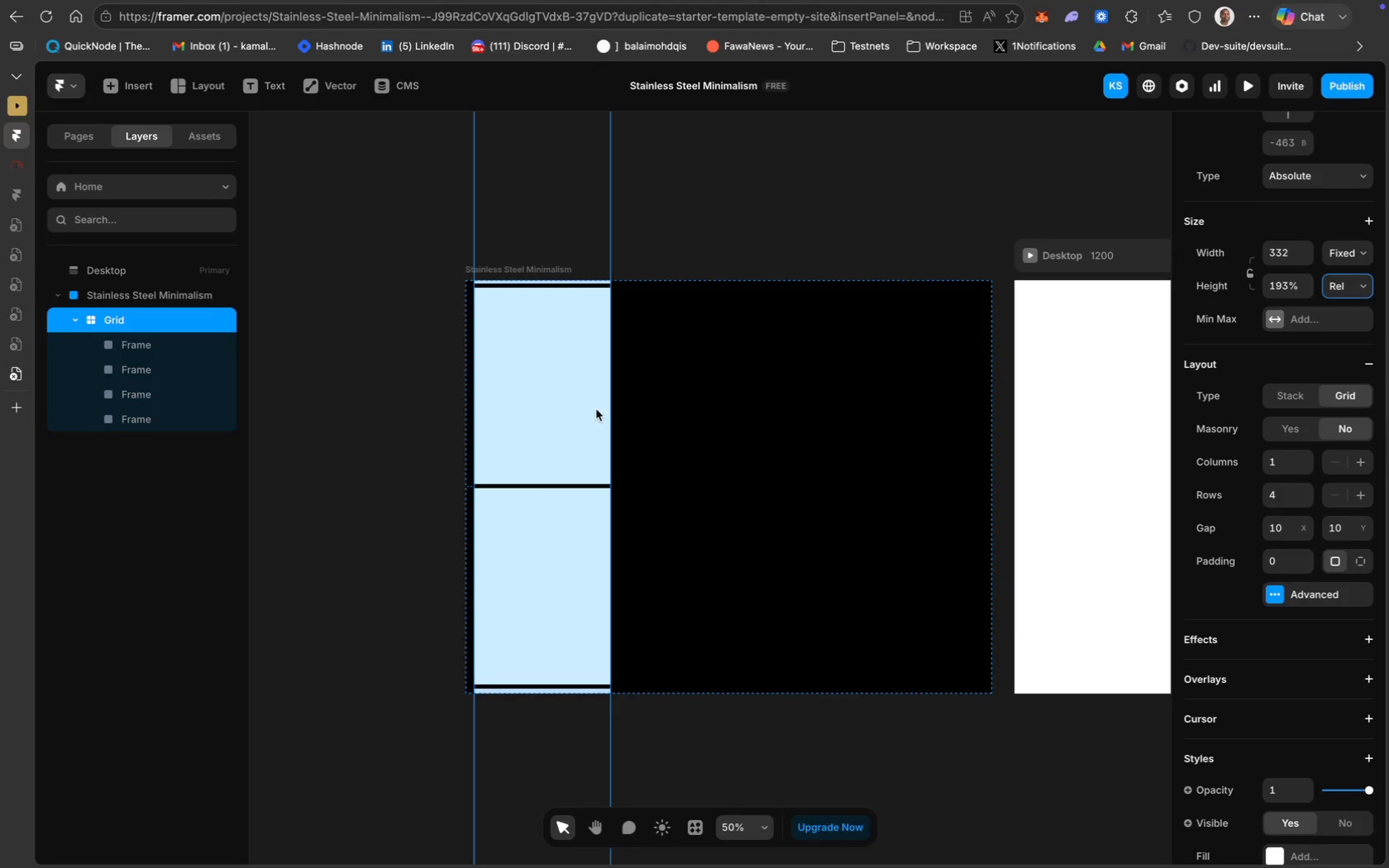 
left_click([1357, 284])
 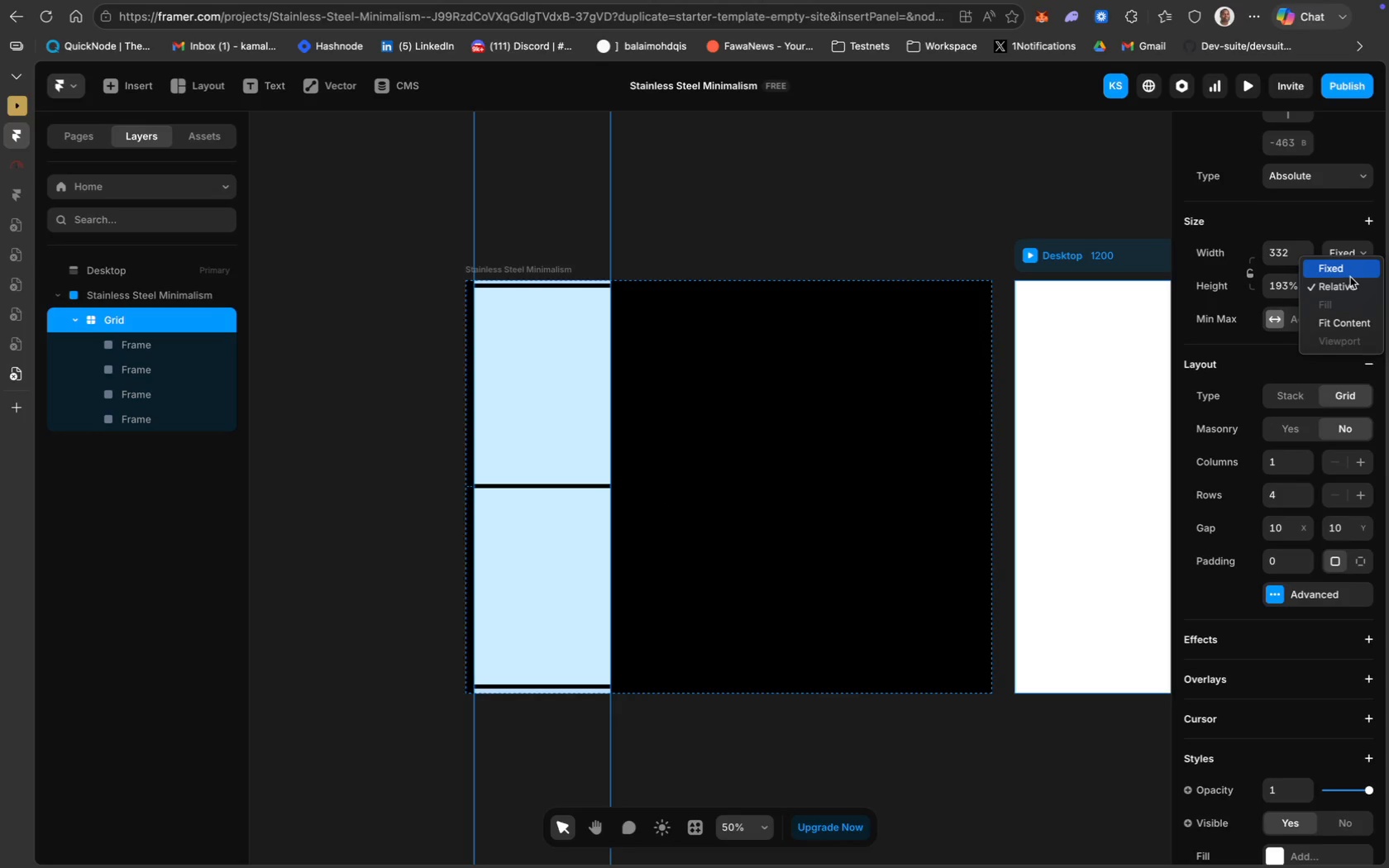 
key(Meta+CommandLeft)
 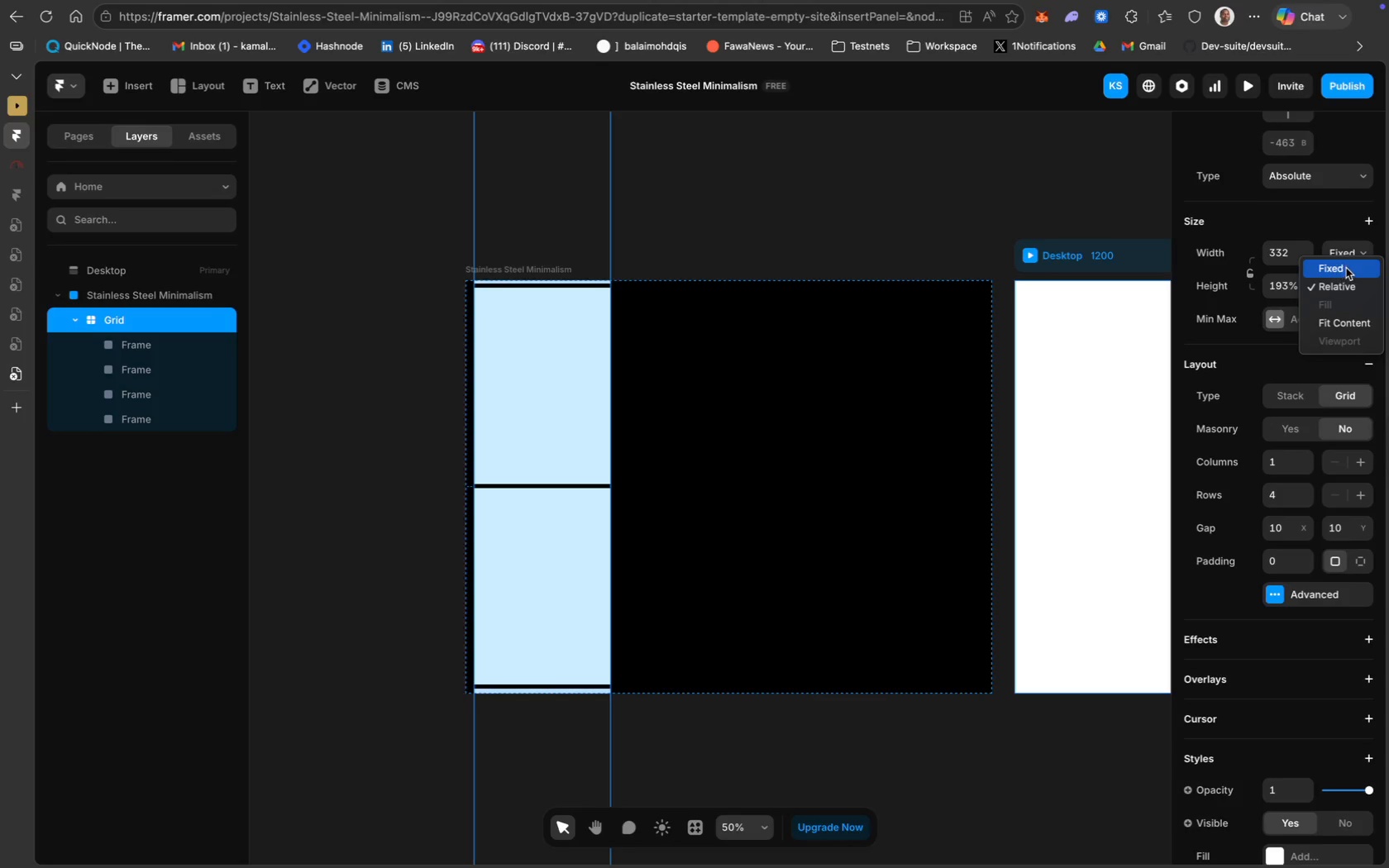 
left_click([1351, 266])
 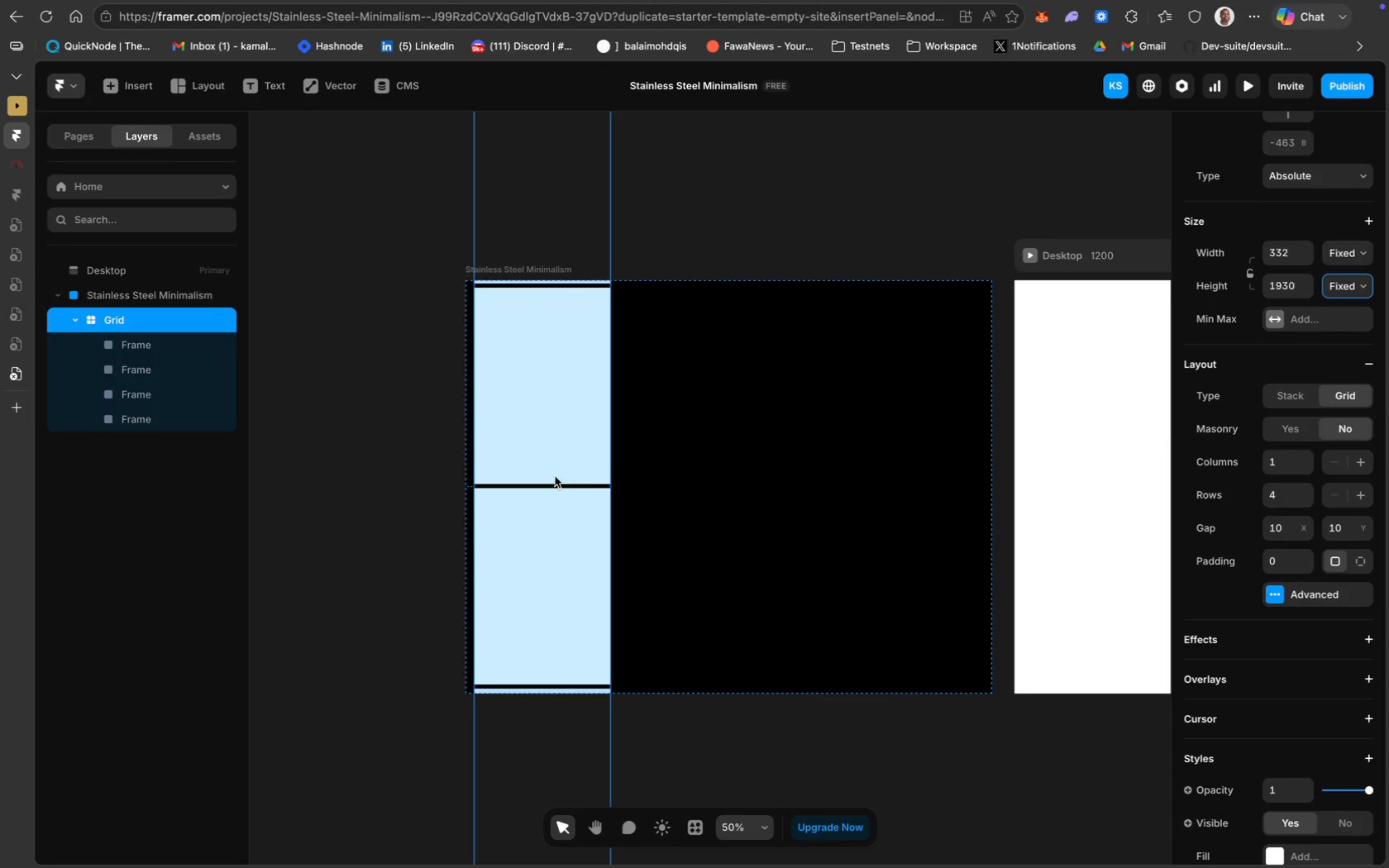 
scroll: coordinate [595, 246], scroll_direction: up, amount: 18.0
 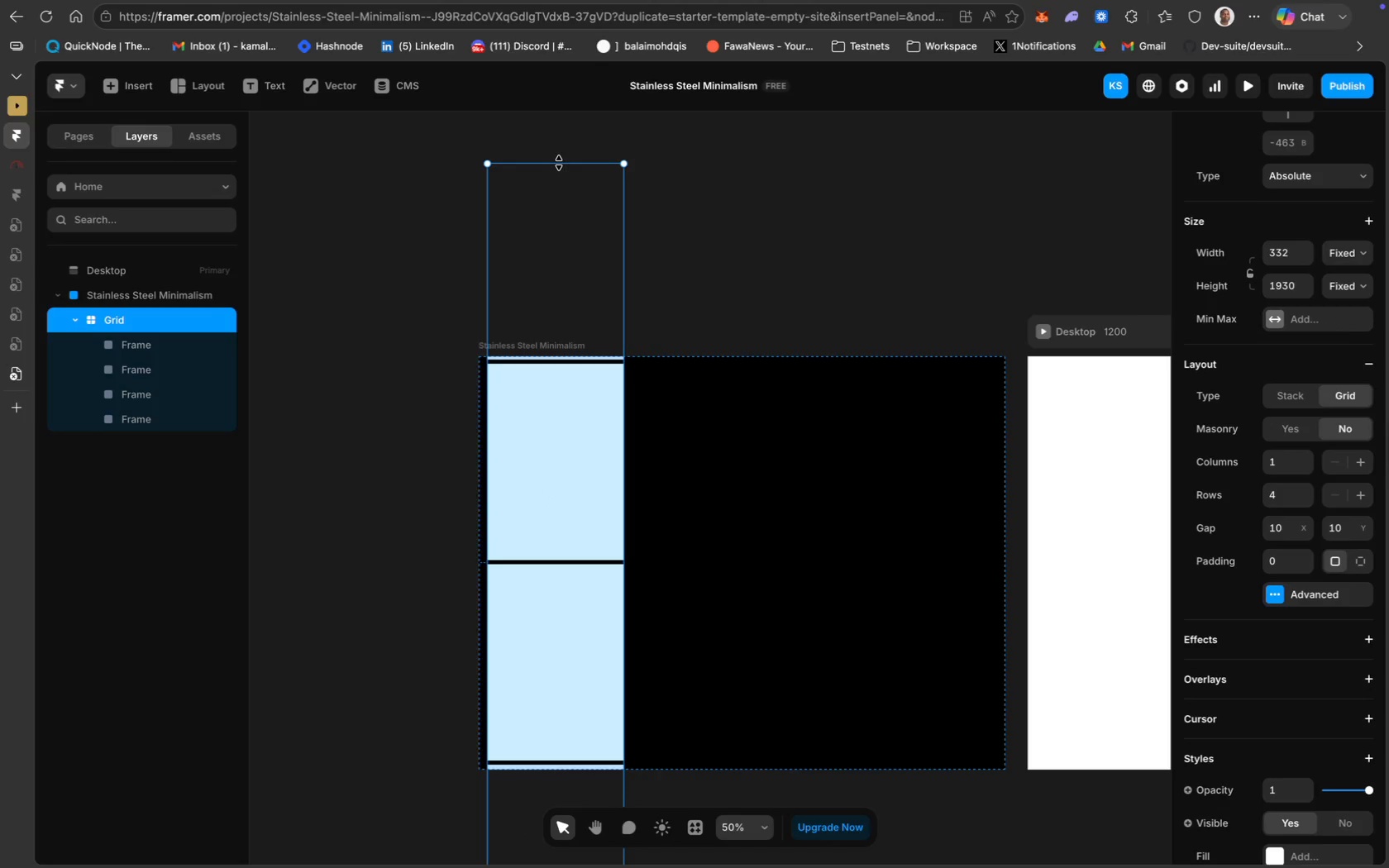 
left_click_drag(start_coordinate=[559, 163], to_coordinate=[561, 362])
 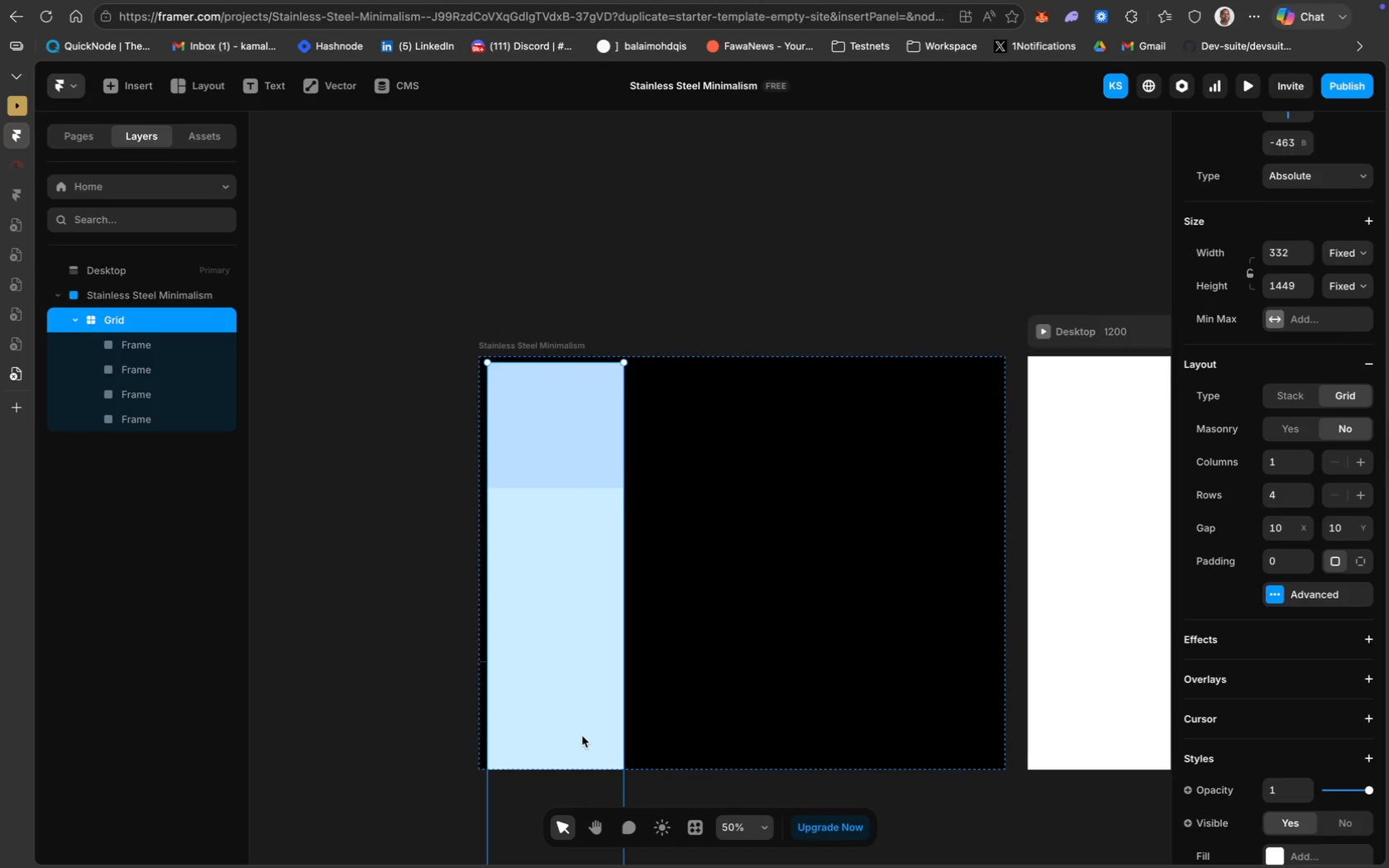 
scroll: coordinate [582, 736], scroll_direction: down, amount: 13.0
 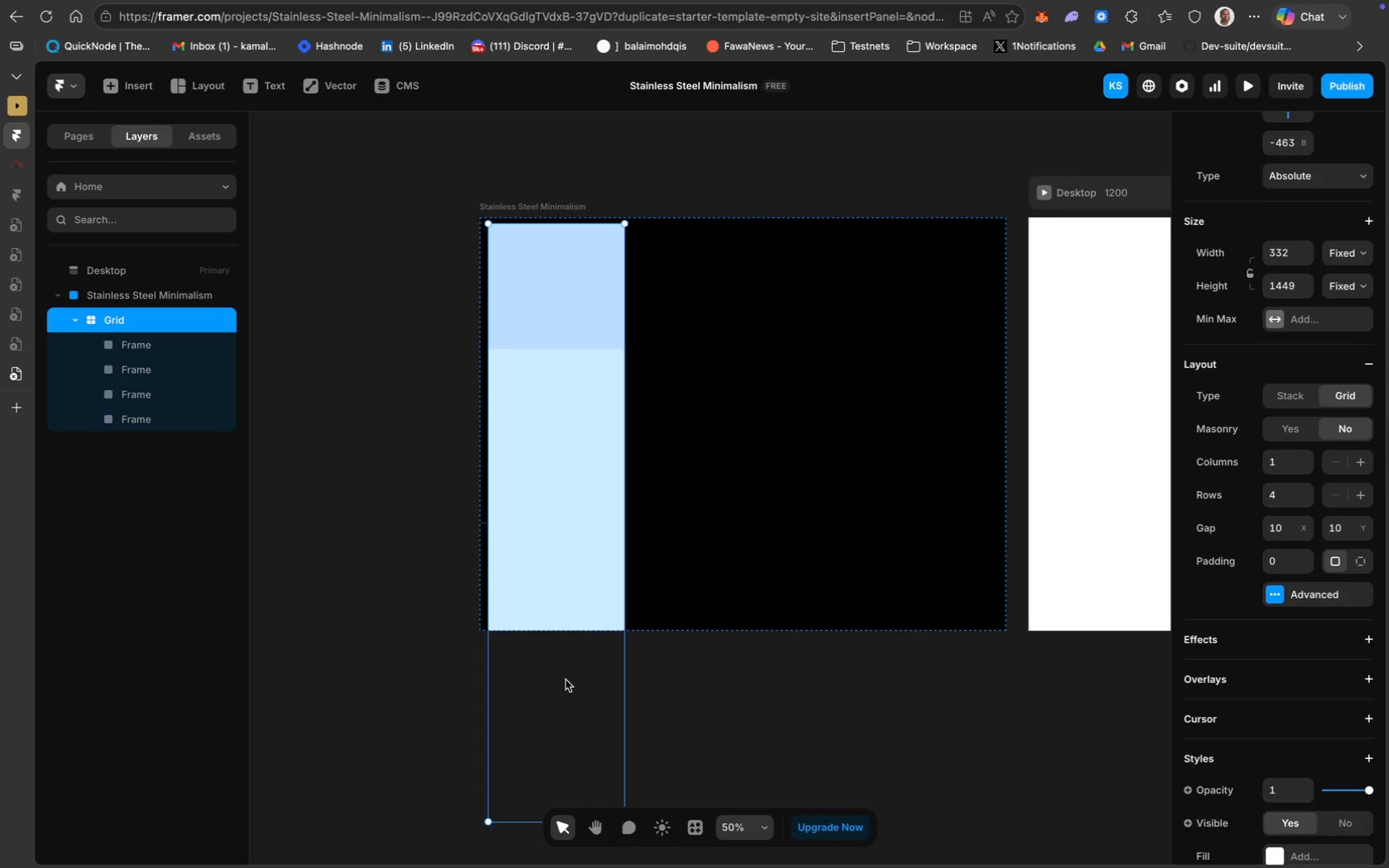 
left_click([561, 685])
 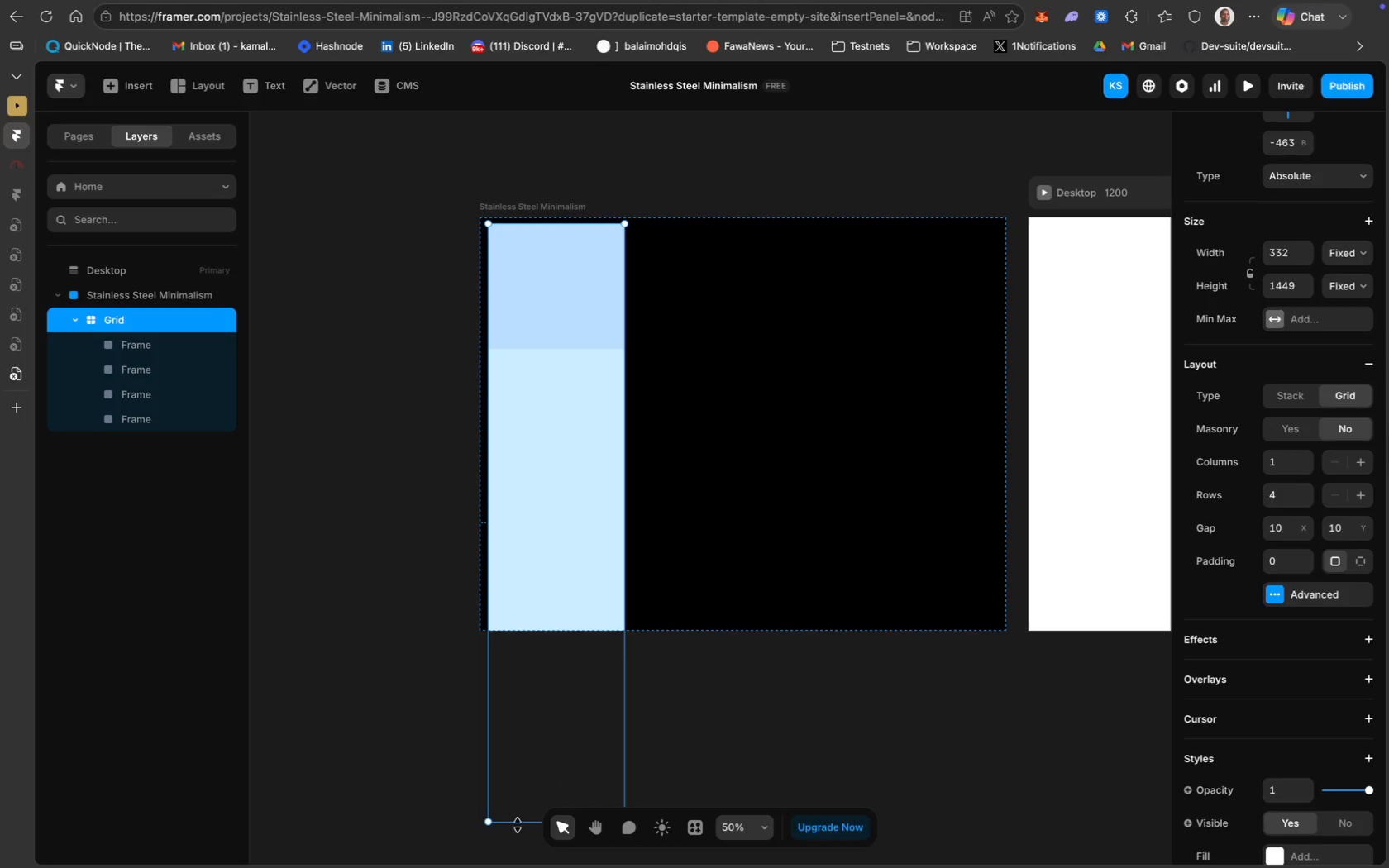 
left_click_drag(start_coordinate=[519, 825], to_coordinate=[538, 623])
 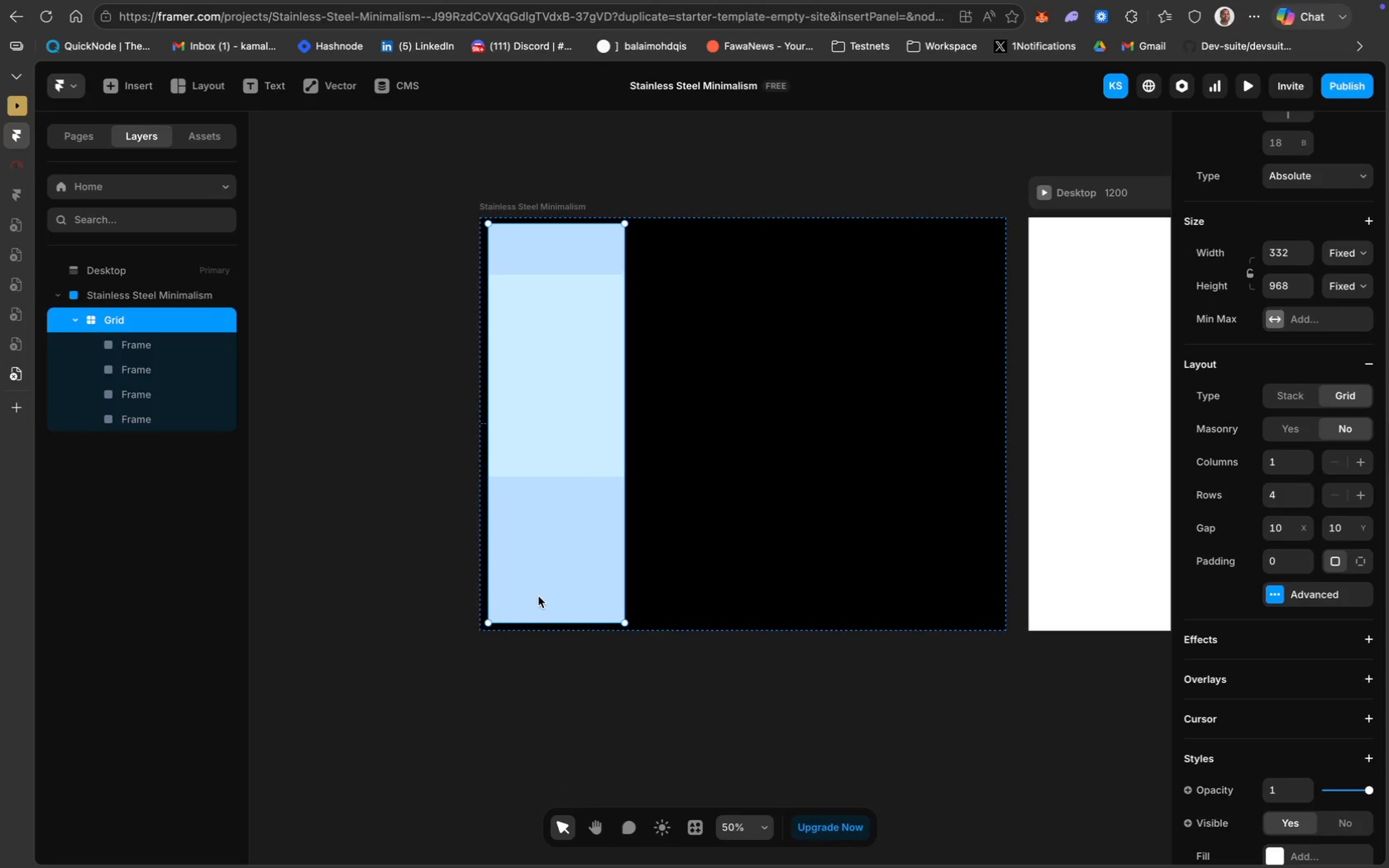 
left_click([542, 516])
 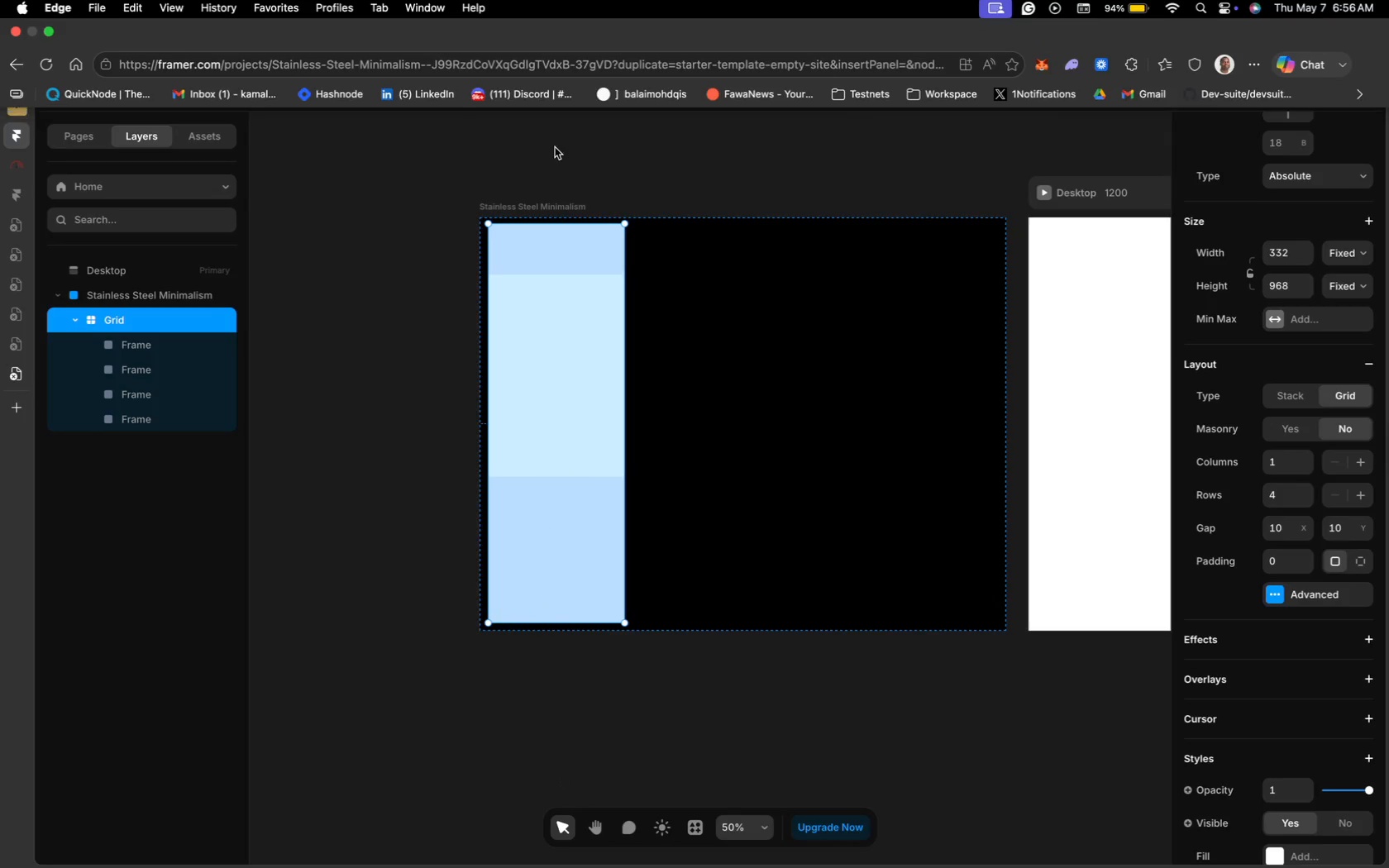 
wait(5.53)
 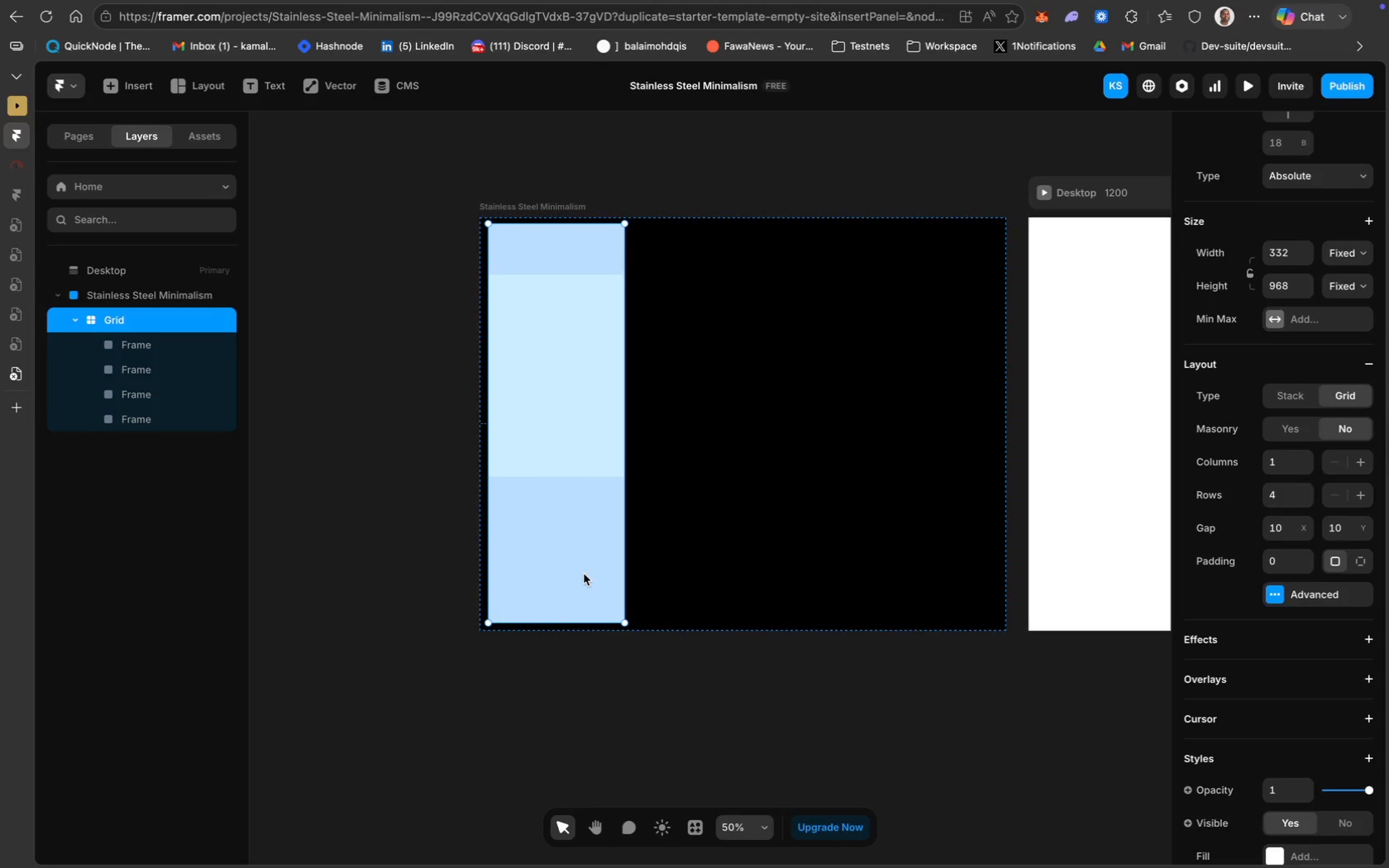 
left_click([117, 324])
 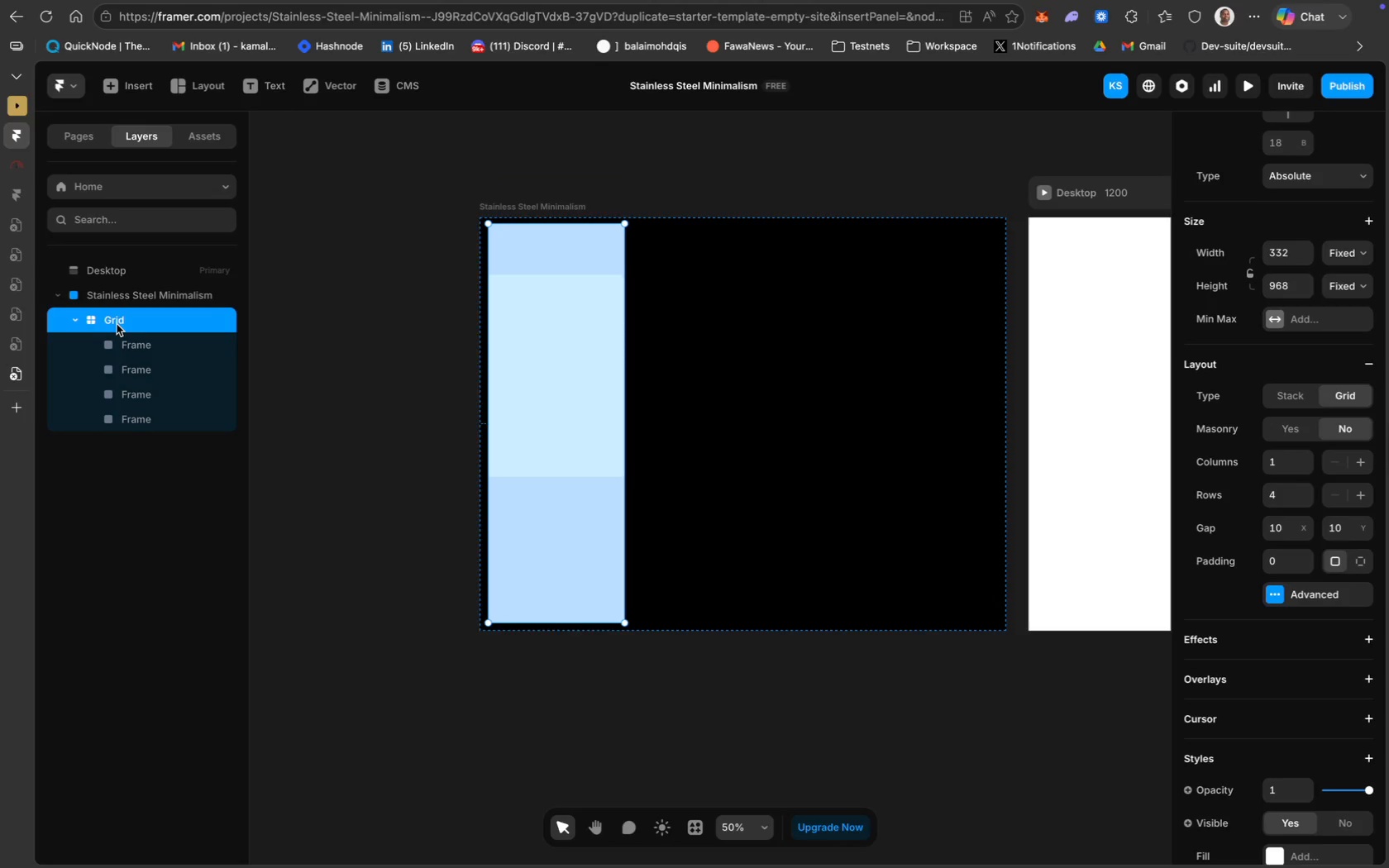 
key(Backspace)
 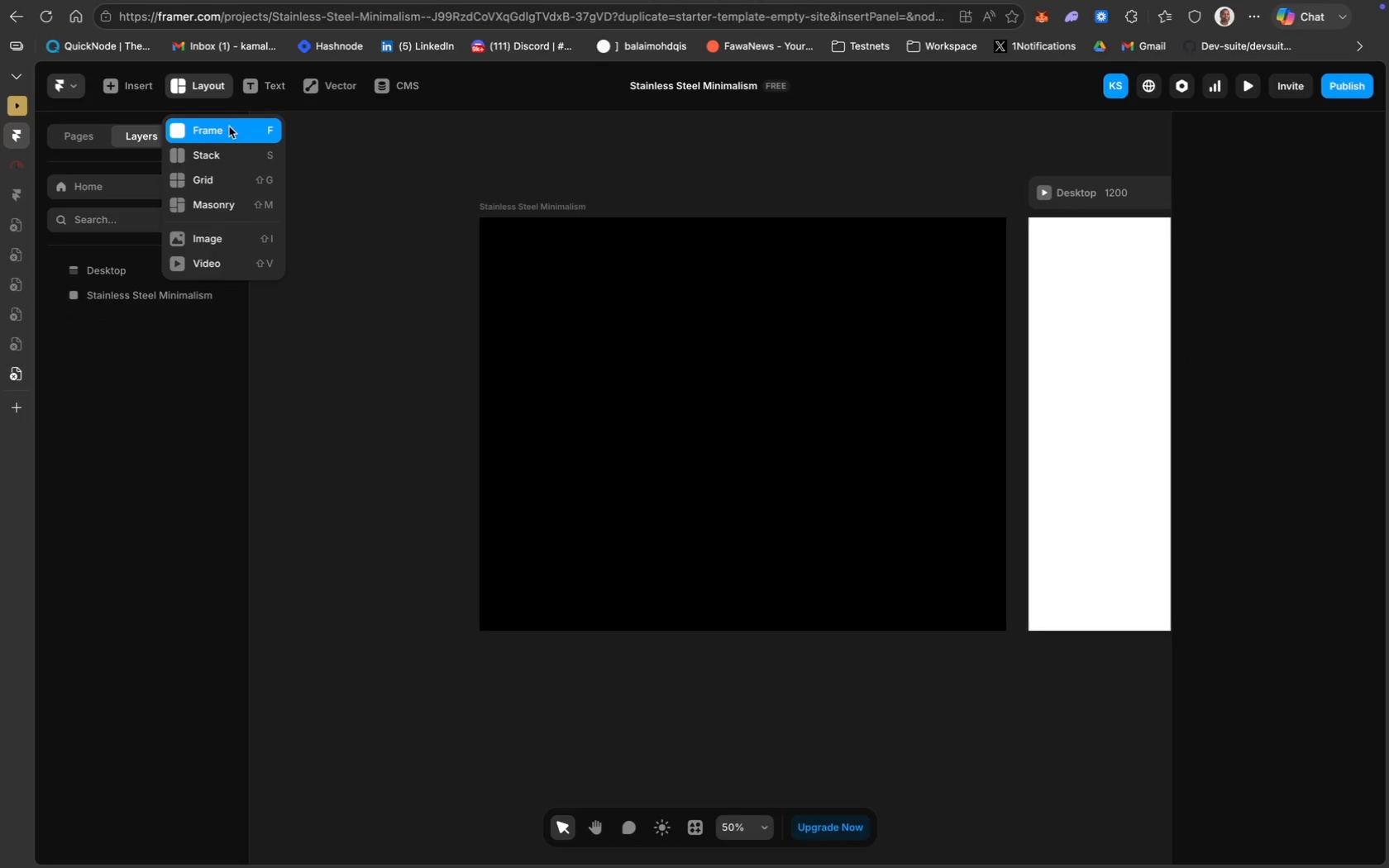 
wait(8.62)
 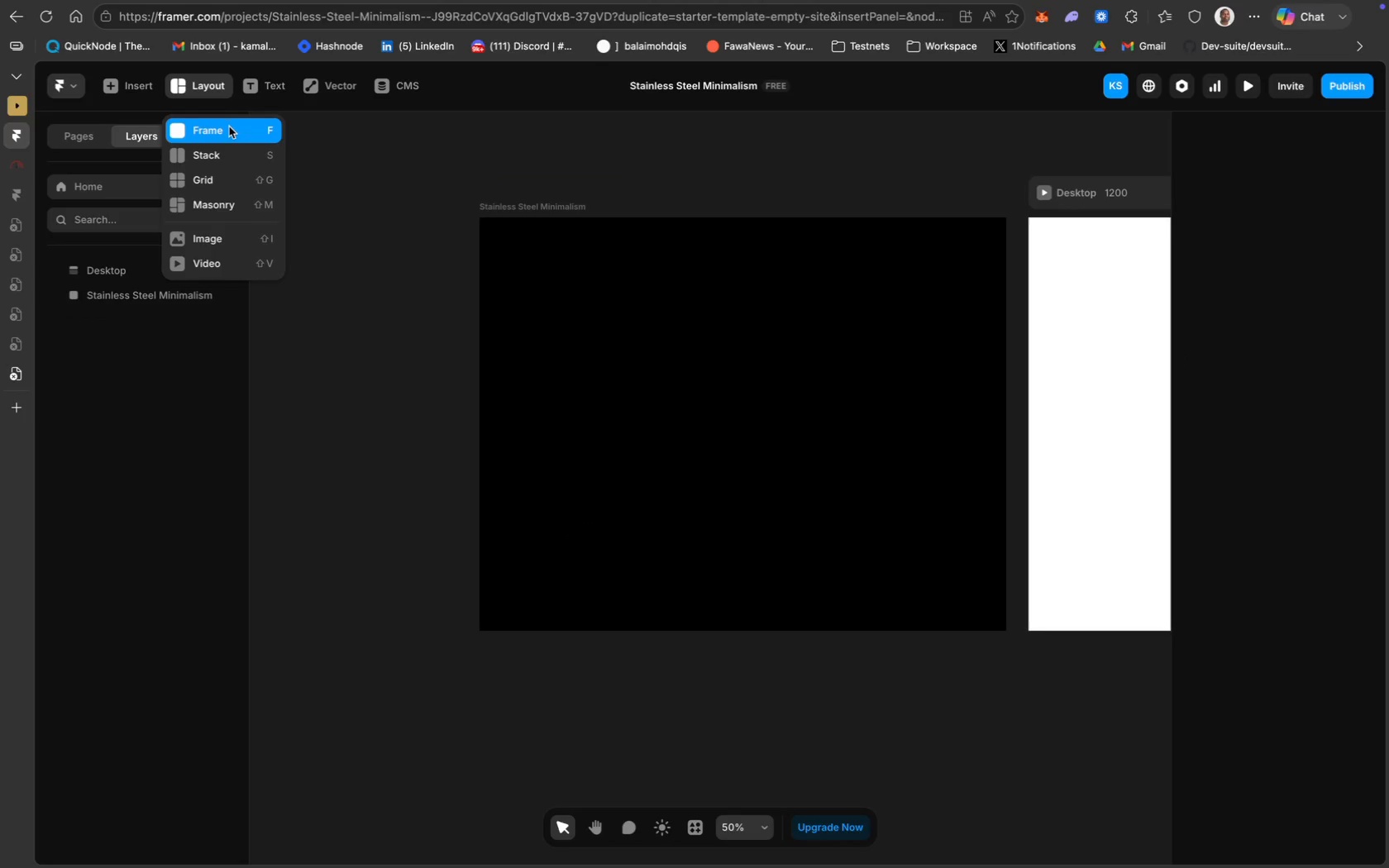 
left_click_drag(start_coordinate=[484, 223], to_coordinate=[613, 317])
 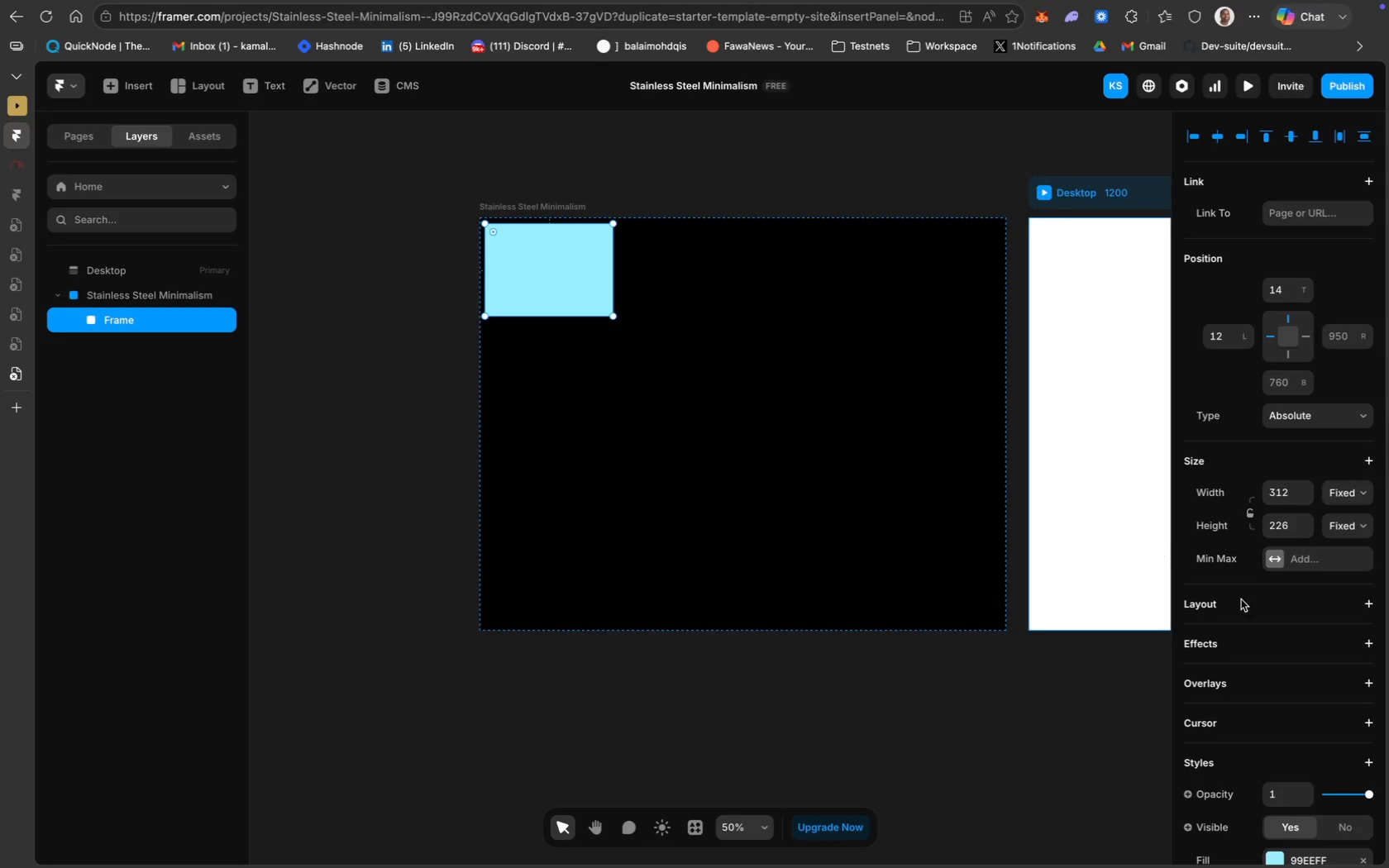 
scroll: coordinate [1329, 634], scroll_direction: down, amount: 45.0
 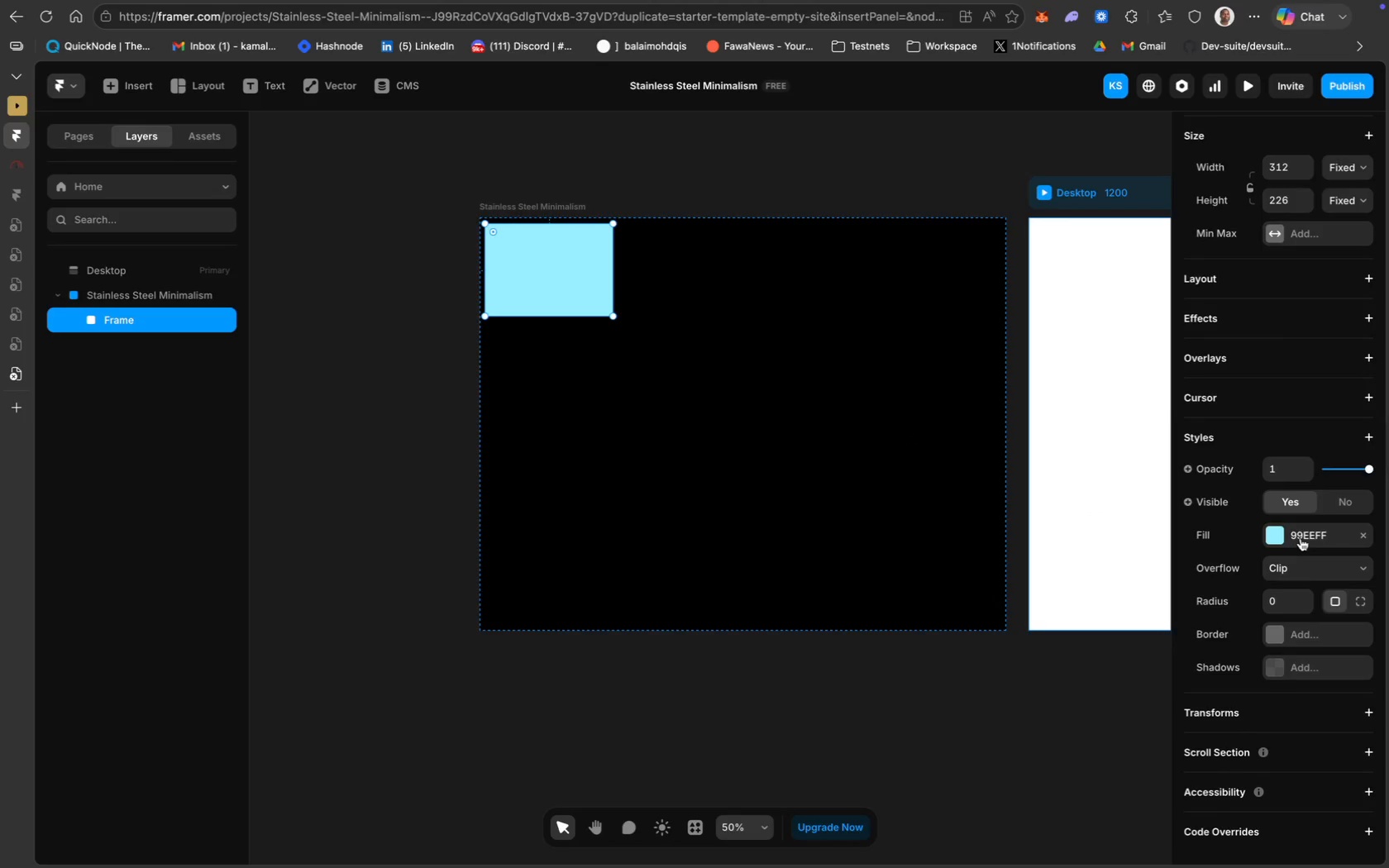 
left_click([1299, 538])
 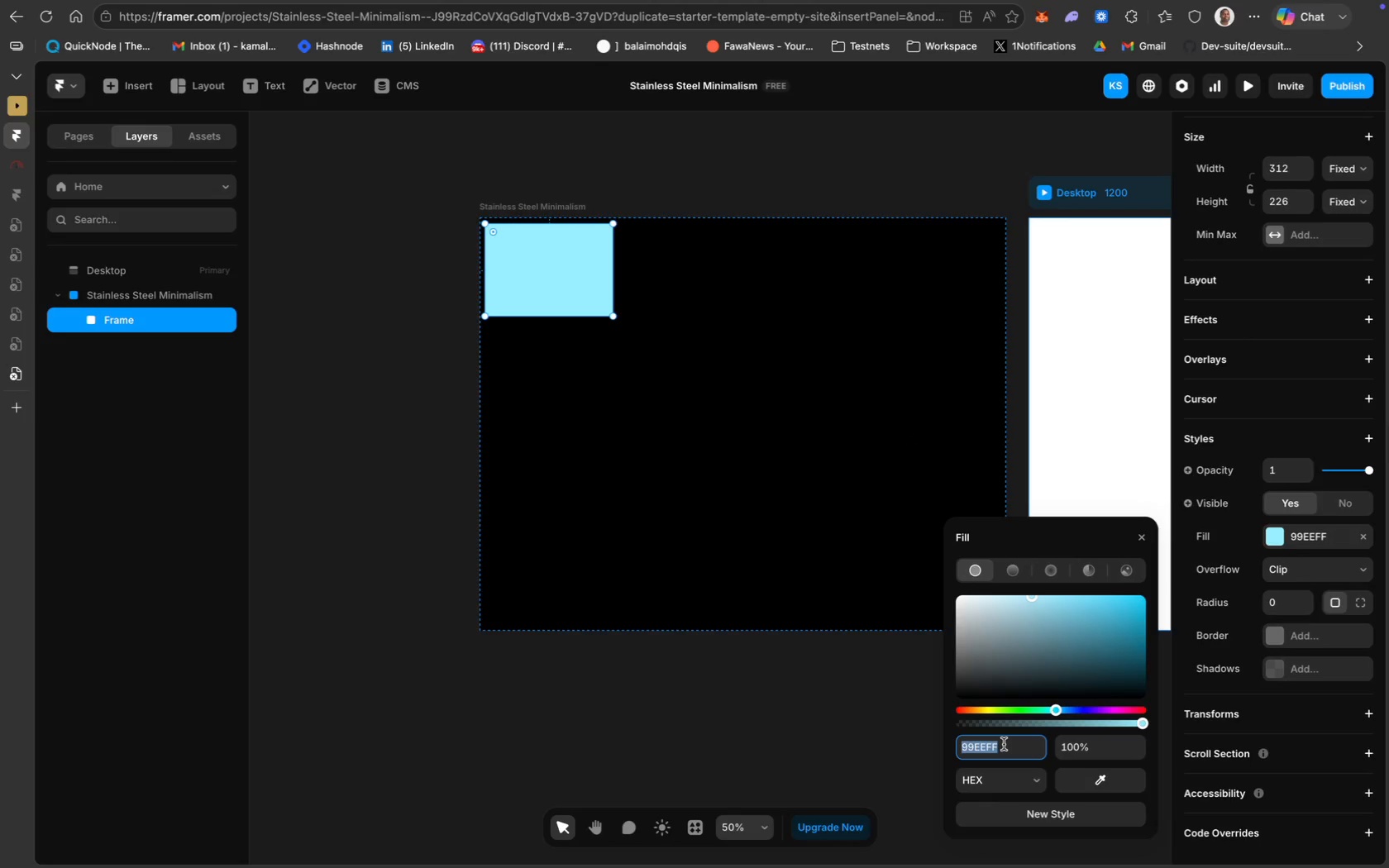 
wait(5.44)
 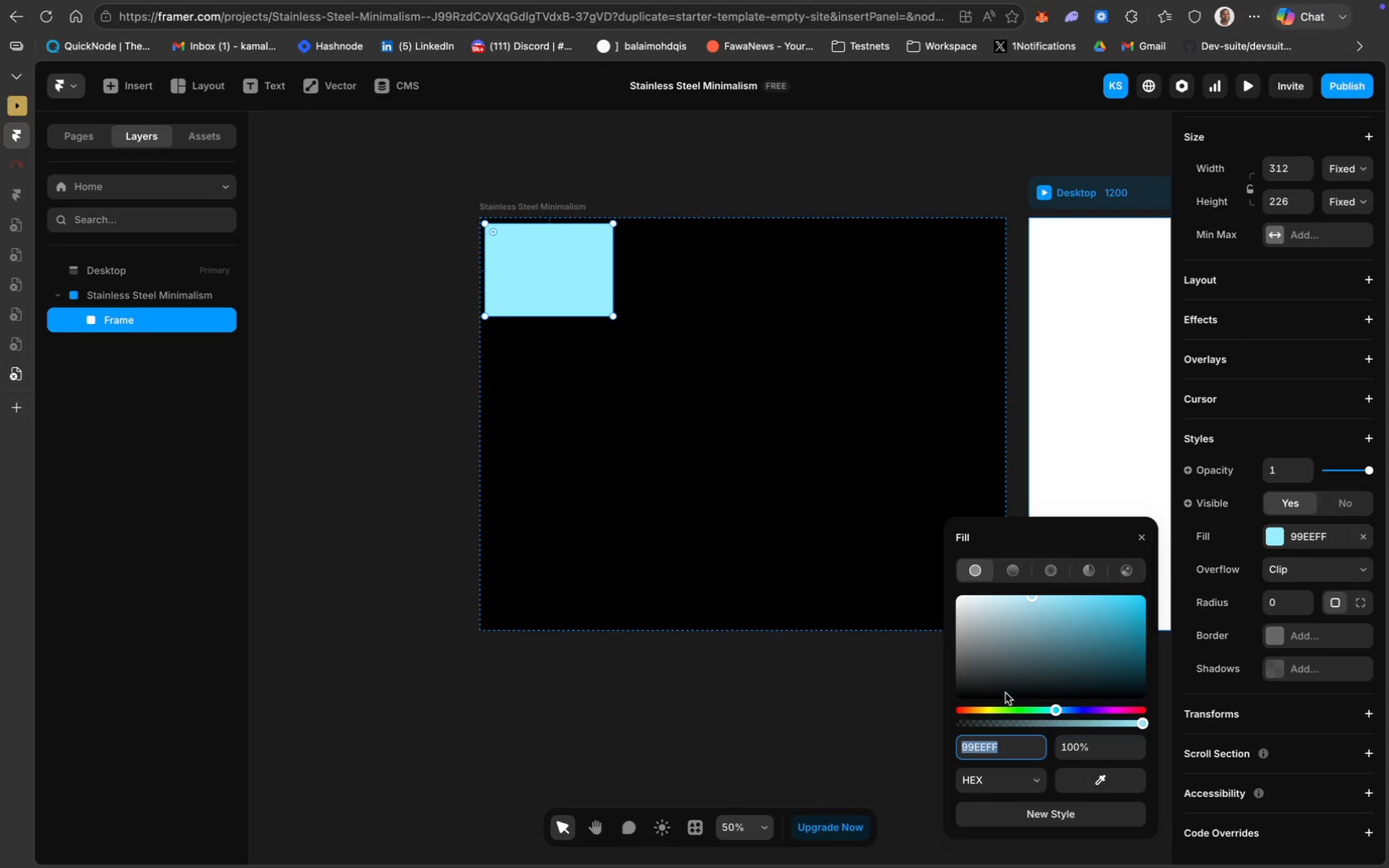 
type(D90429)
 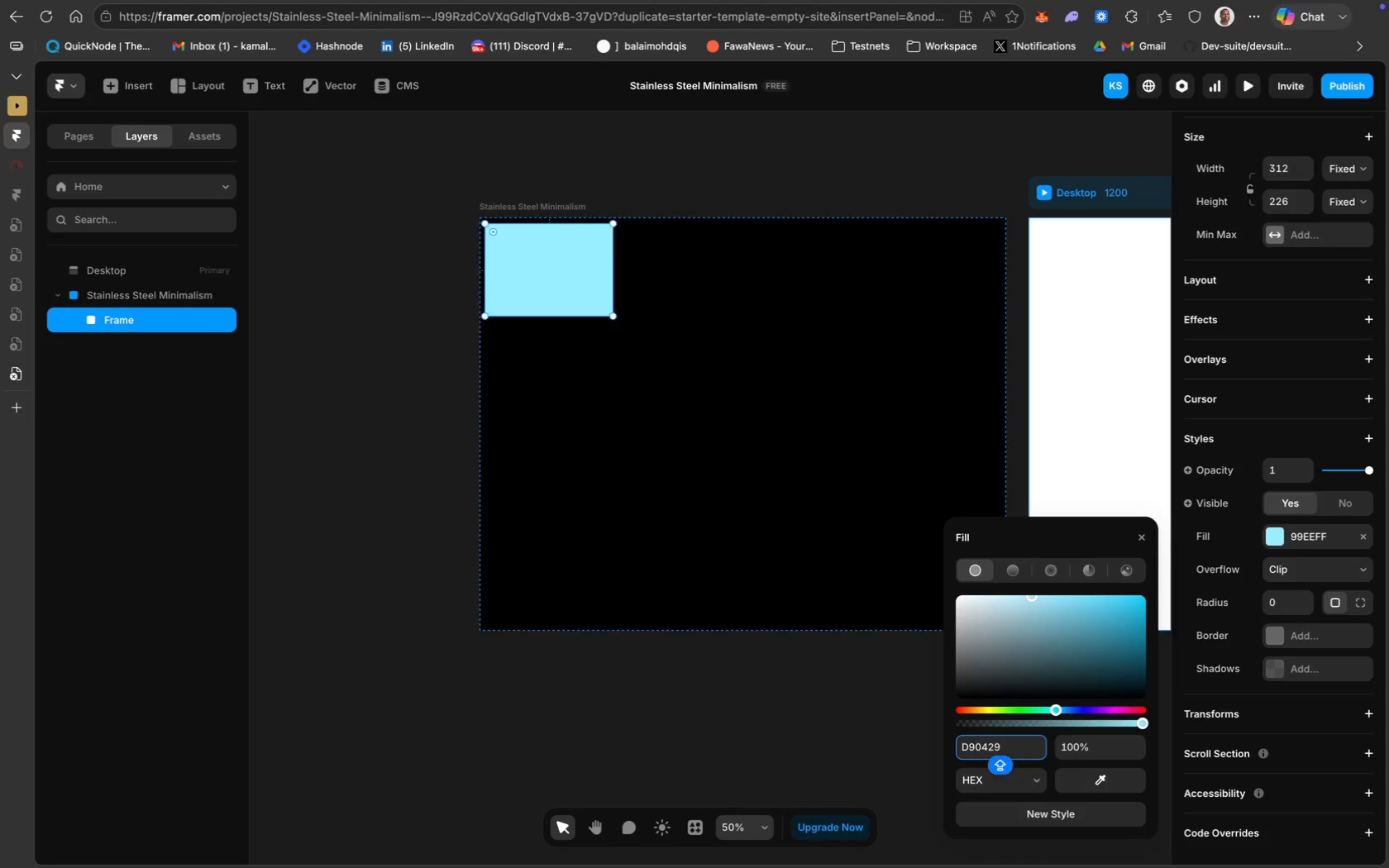 
key(Enter)
 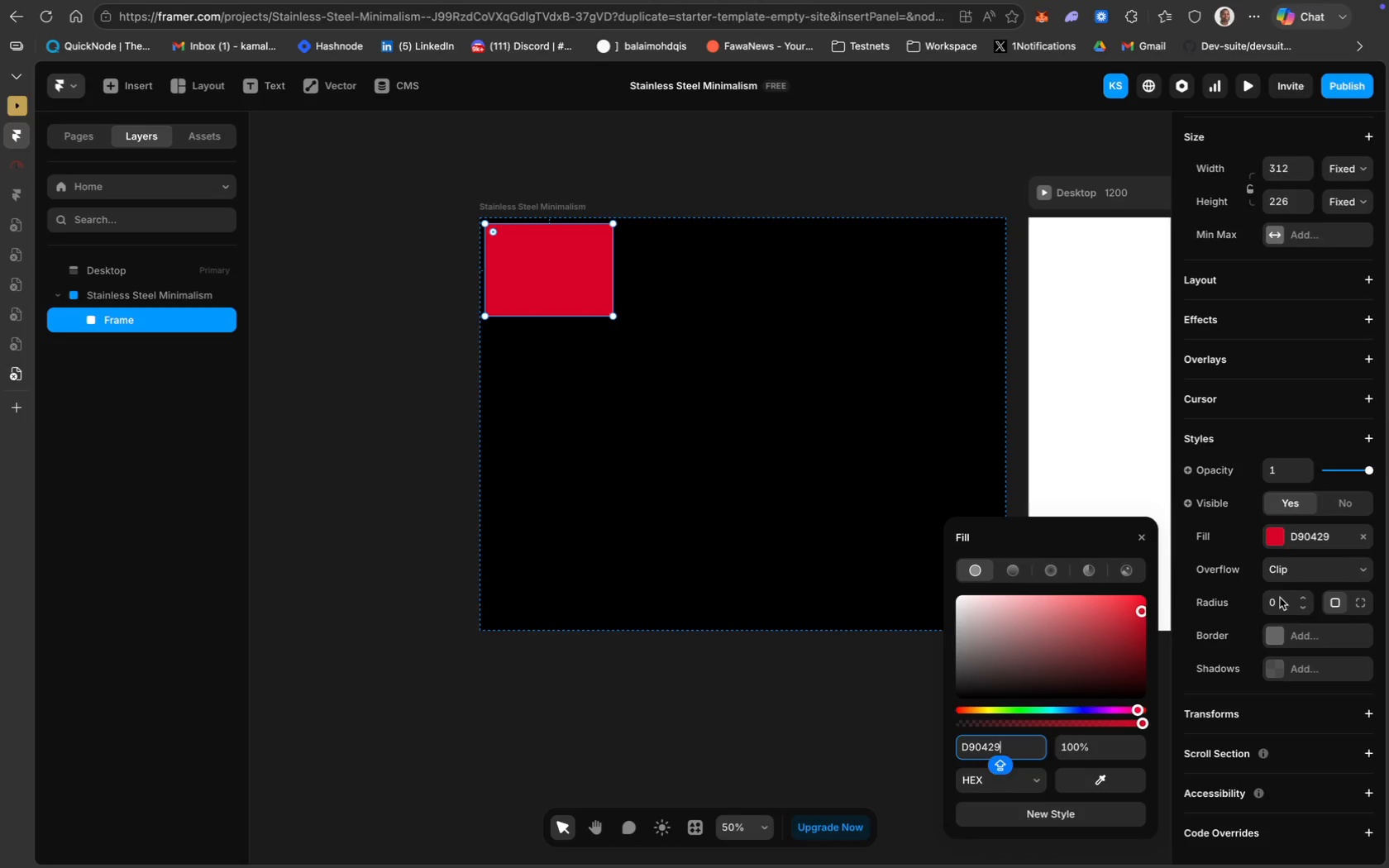 
wait(6.15)
 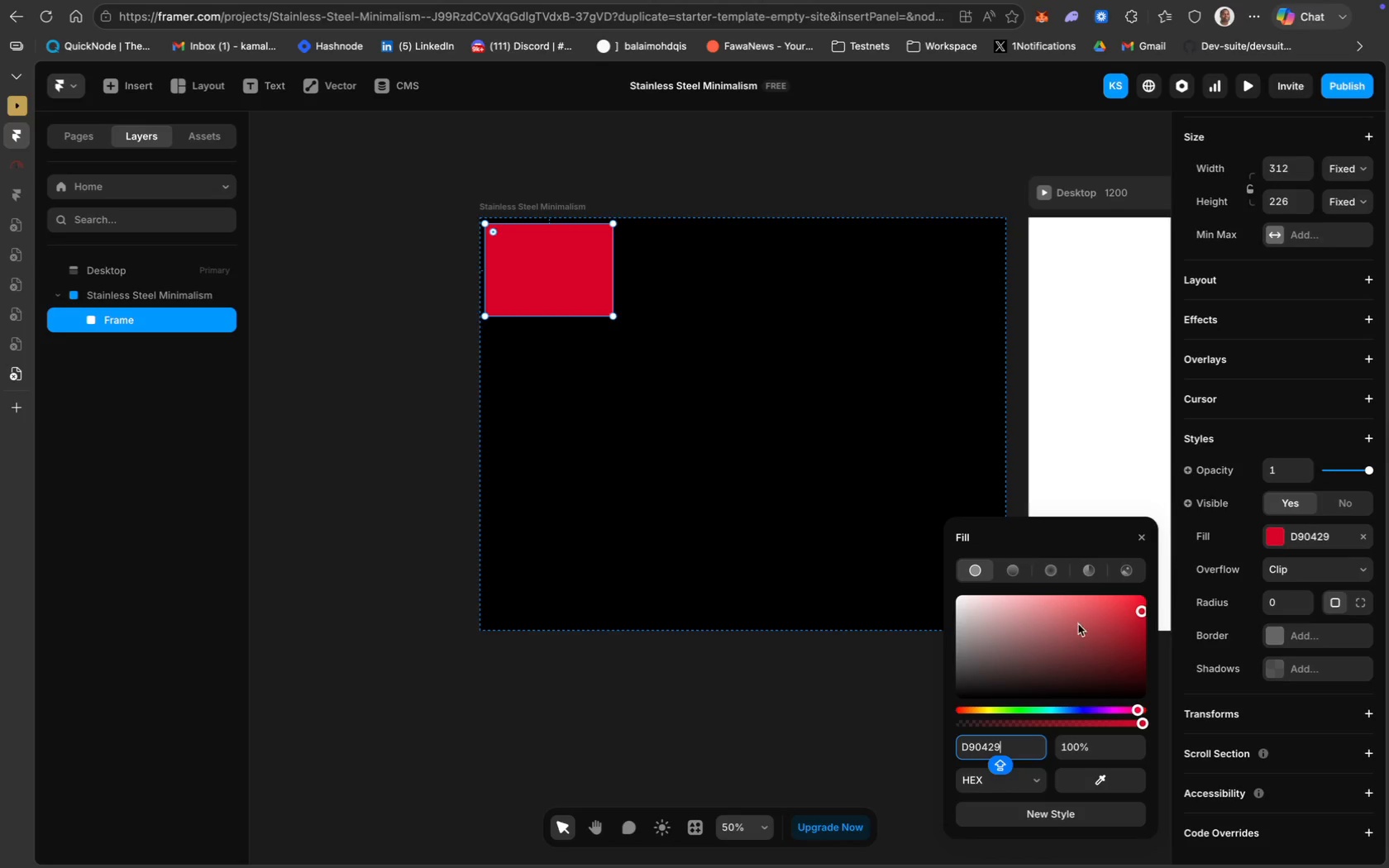 
type(20)
 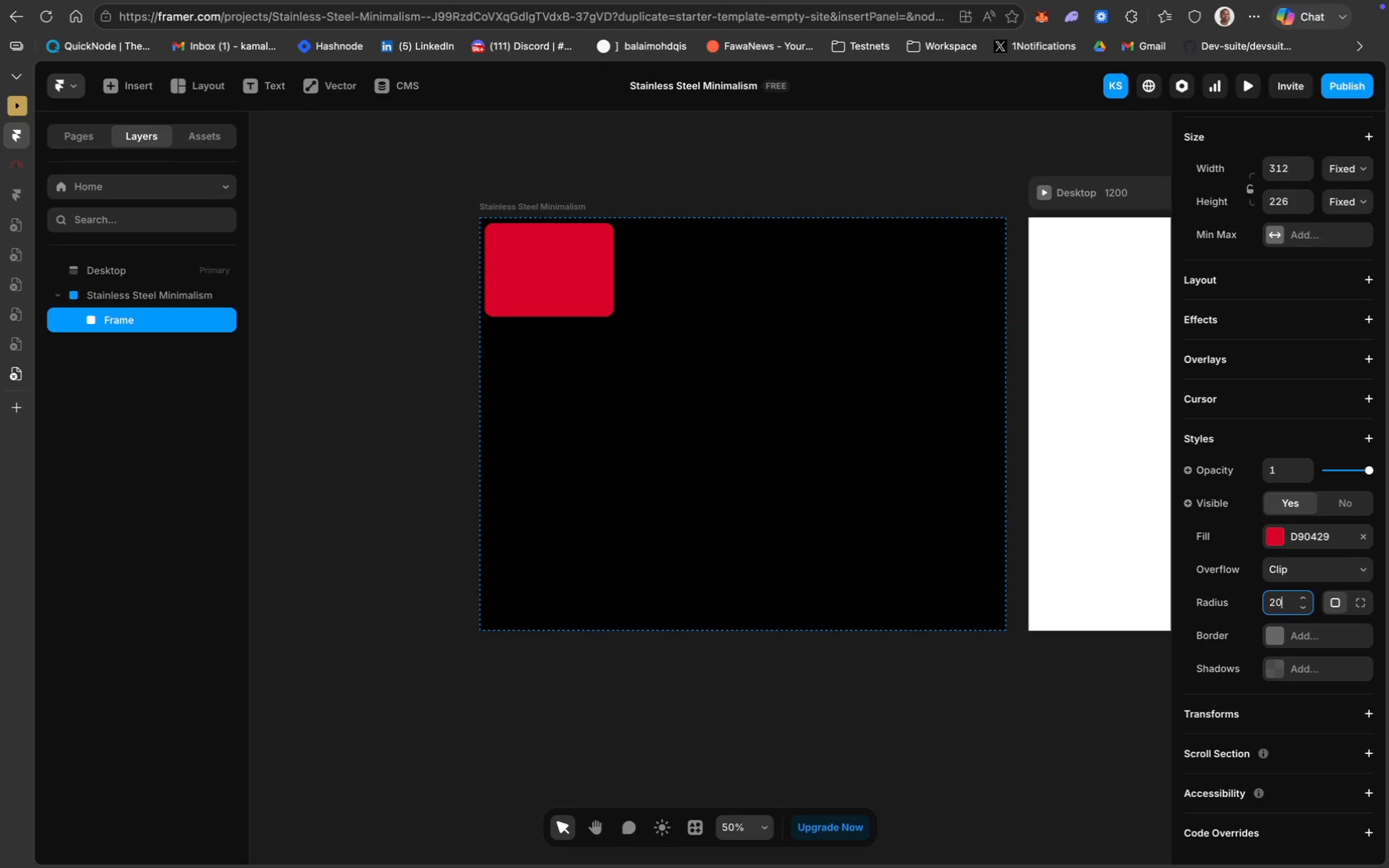 
key(Enter)
 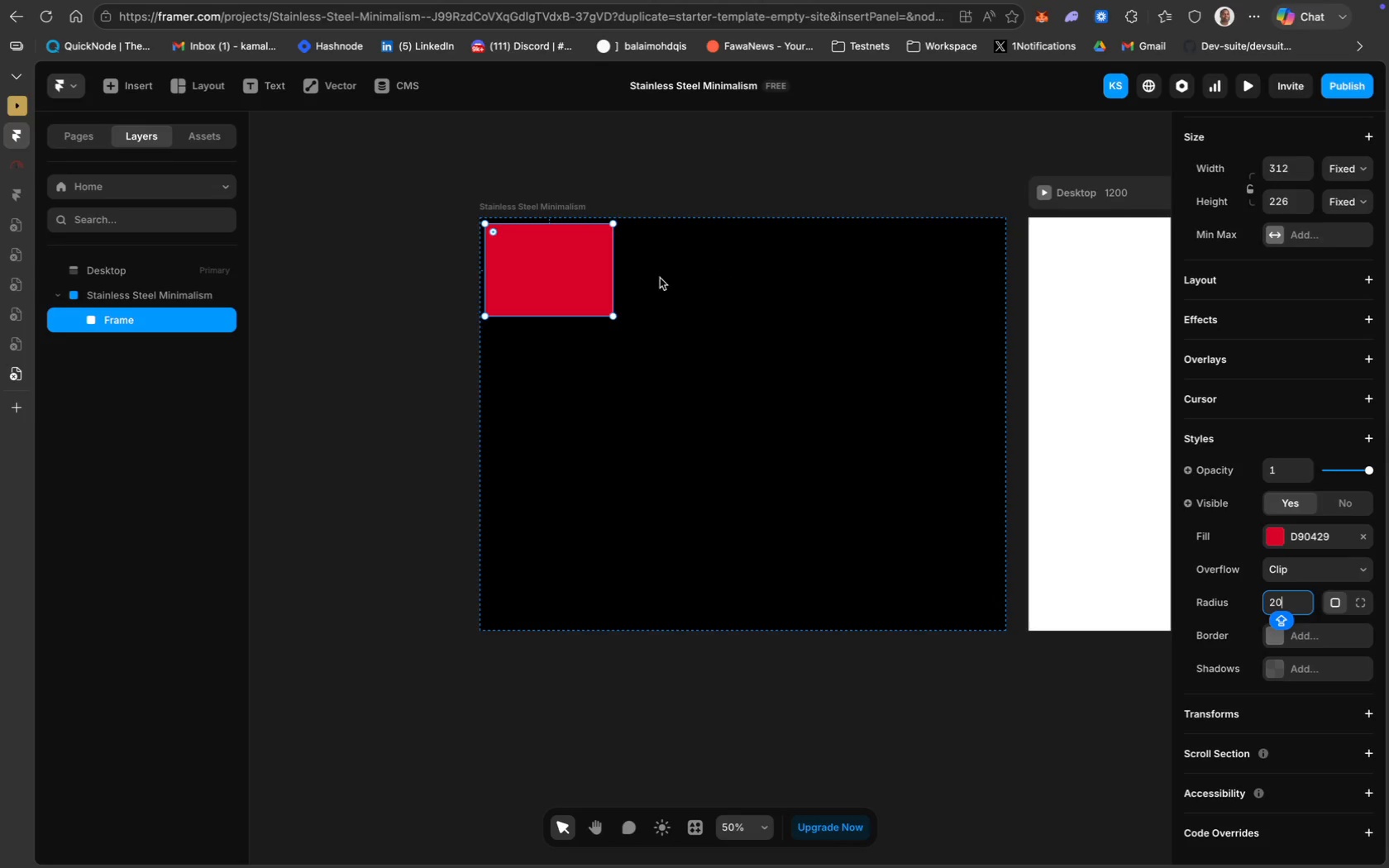 
wait(5.58)
 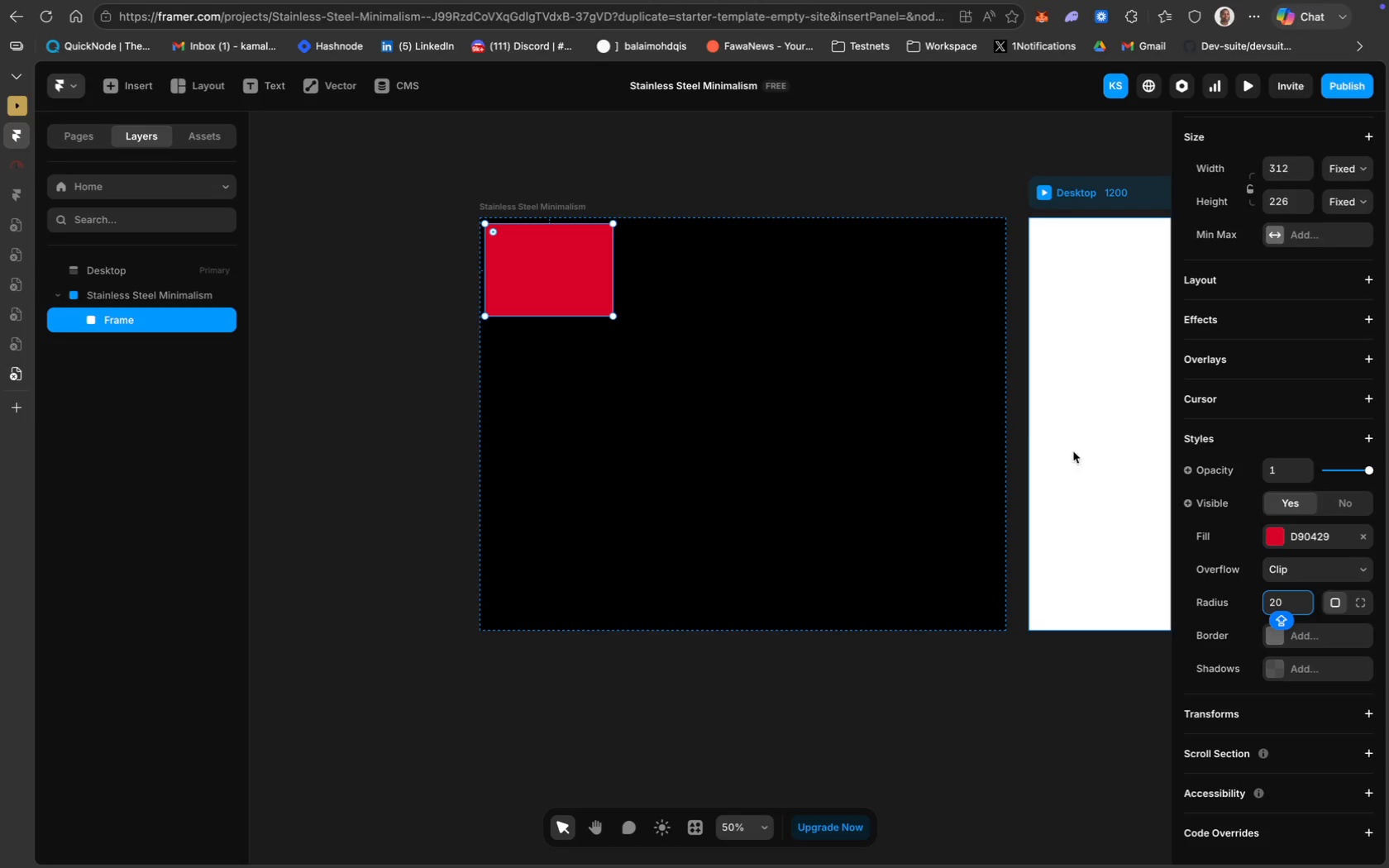 
left_click([567, 287])
 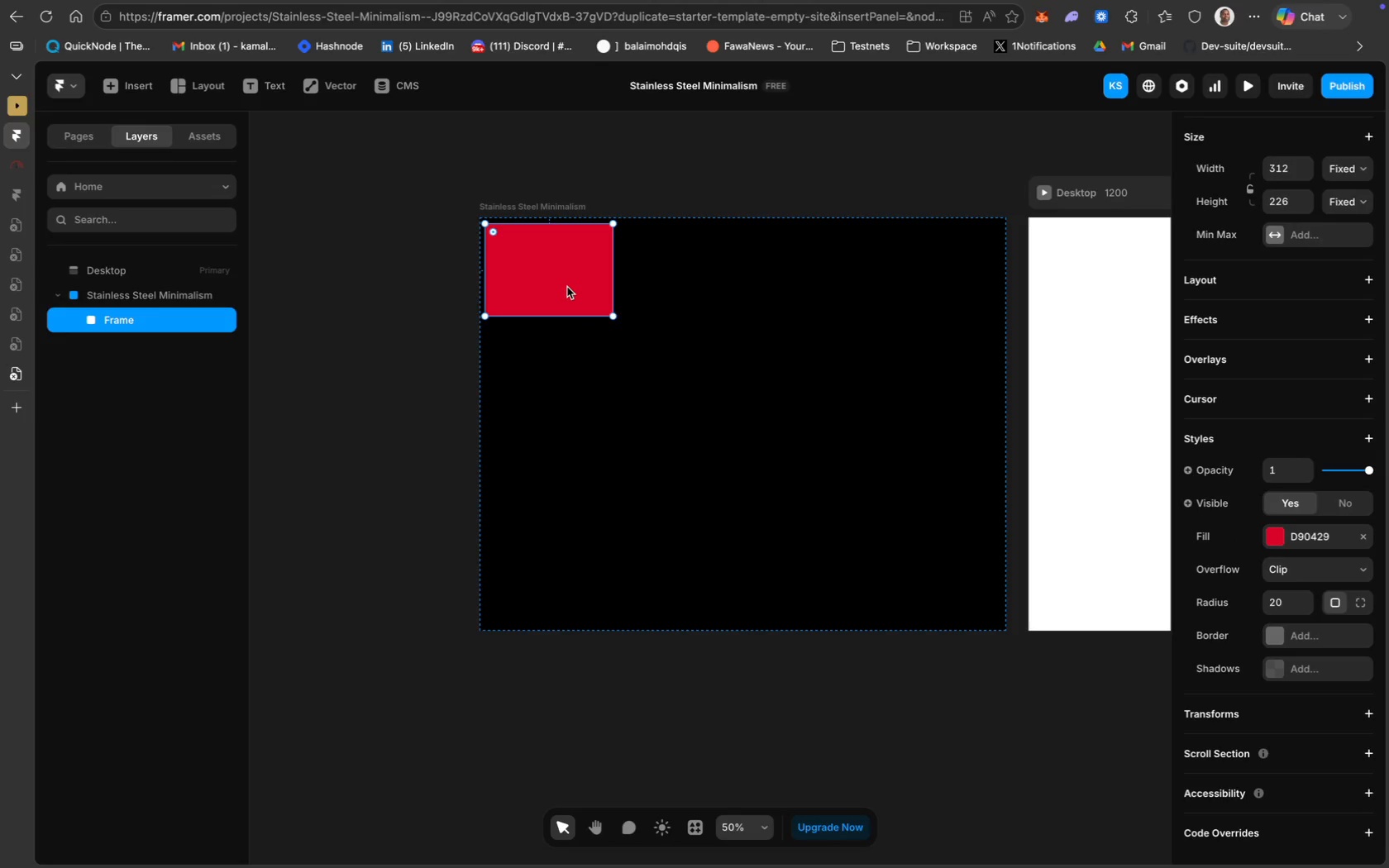 
key(Meta+D)
 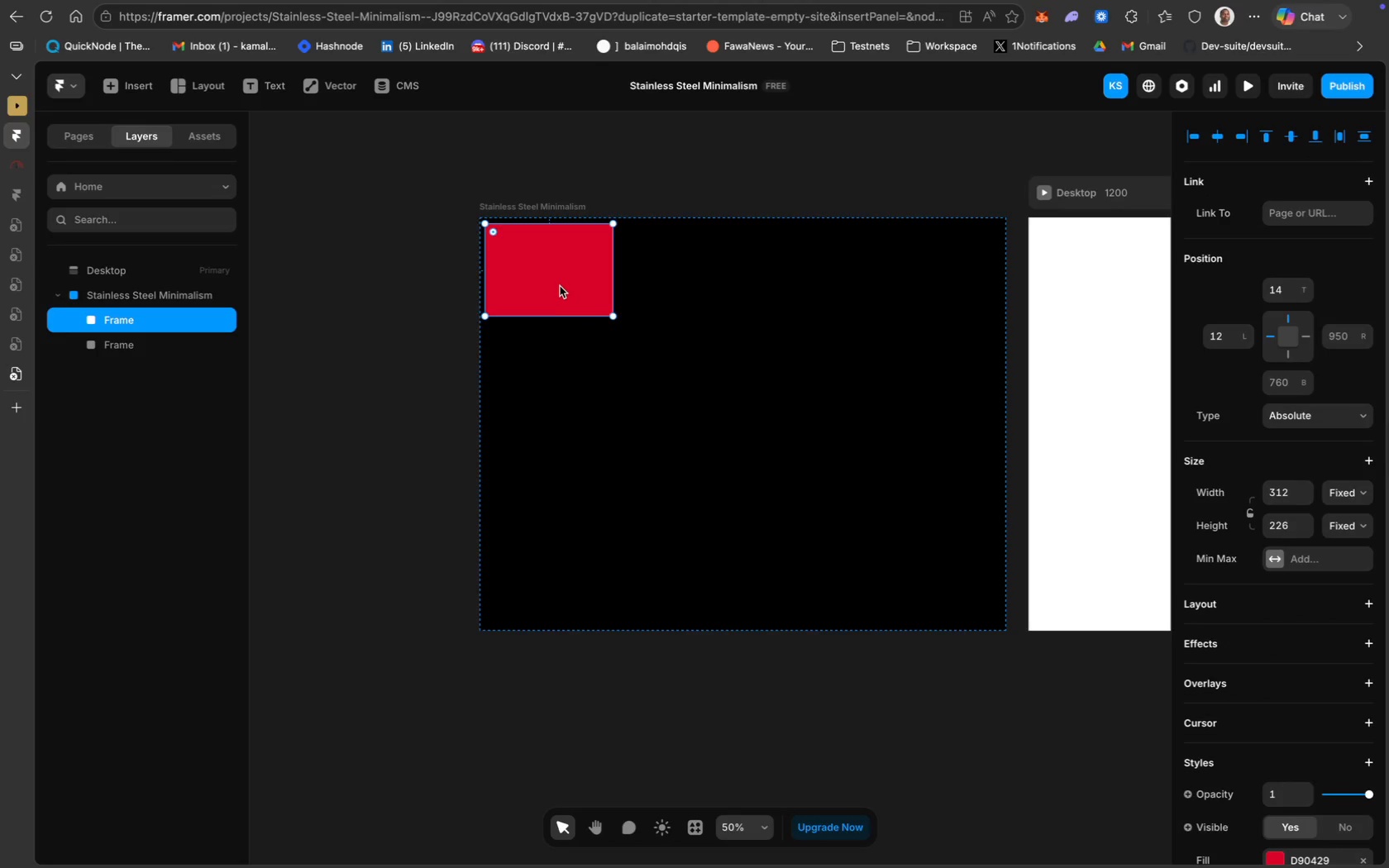 
left_click_drag(start_coordinate=[560, 286], to_coordinate=[561, 388])
 